 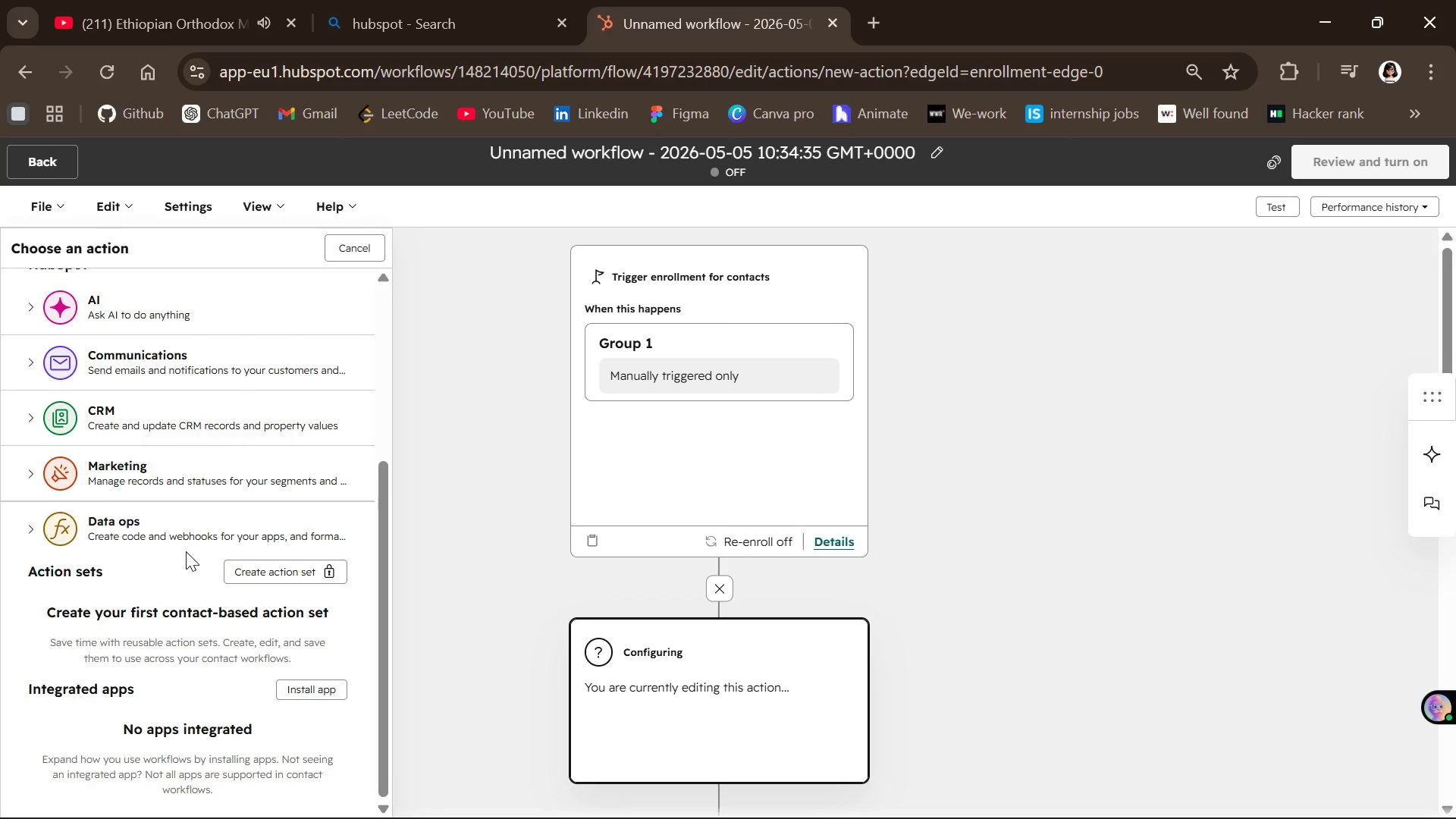 
mouse_move([181, 488])
 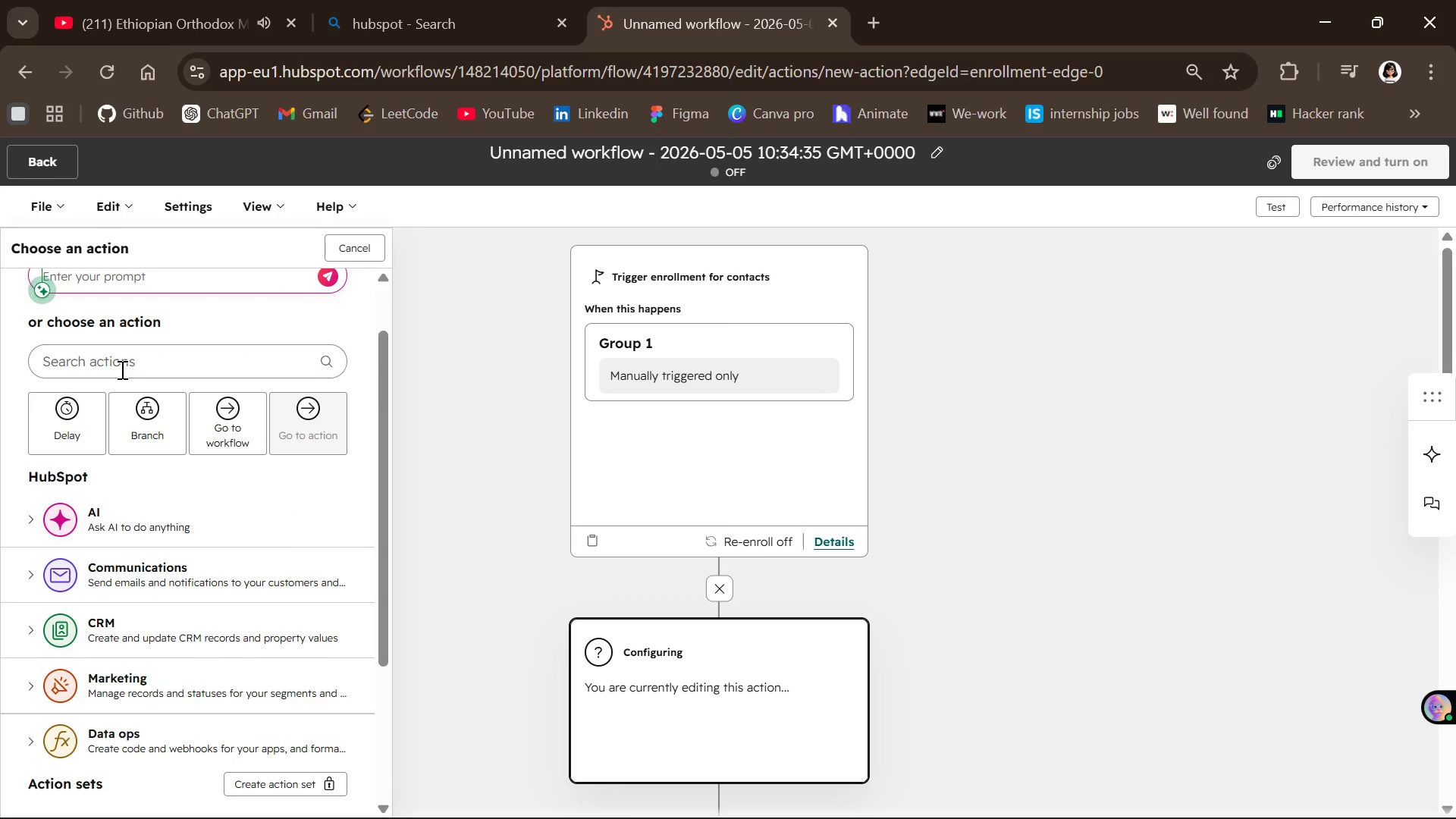 
left_click([121, 369])
 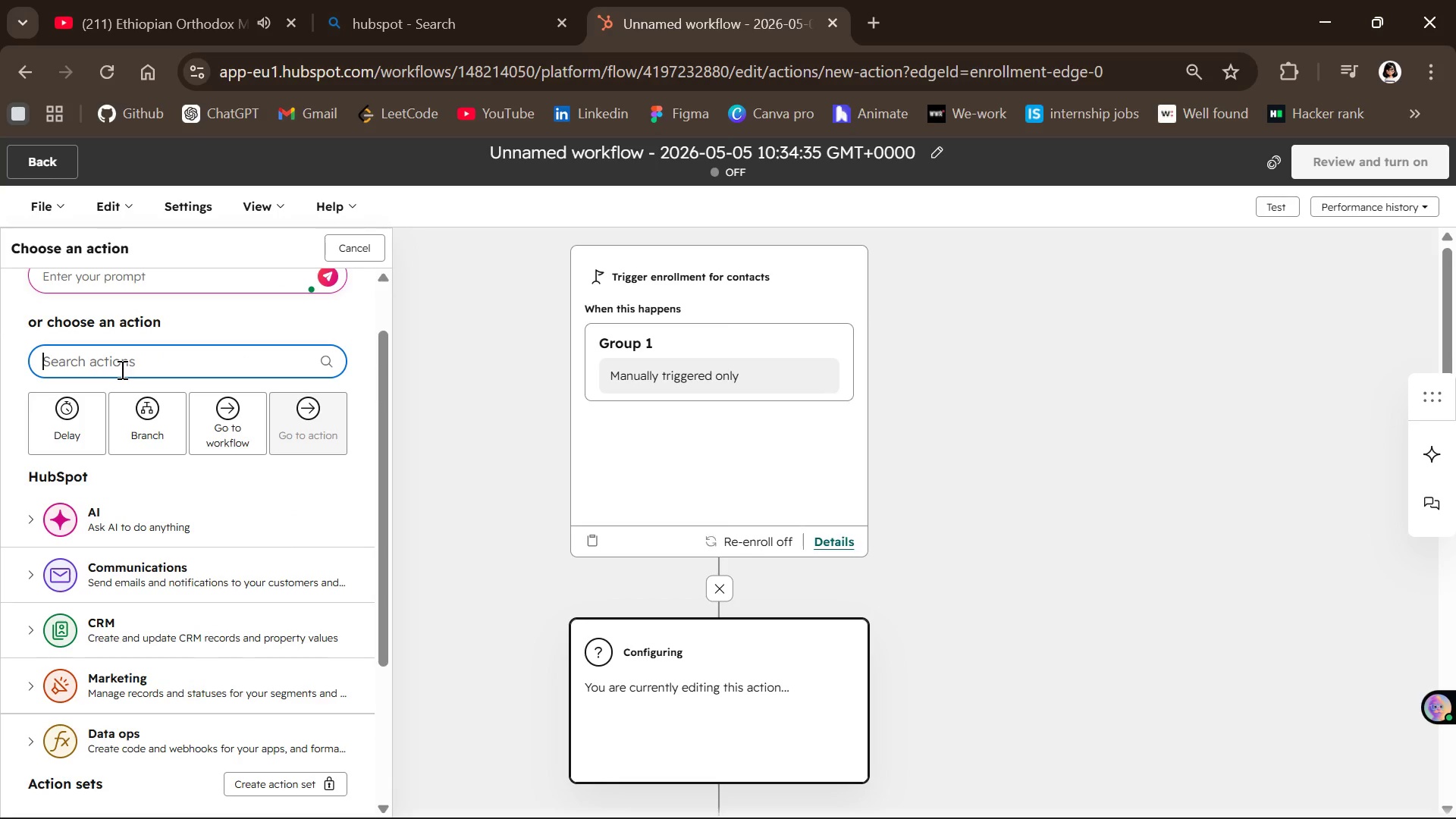 
type(se)
 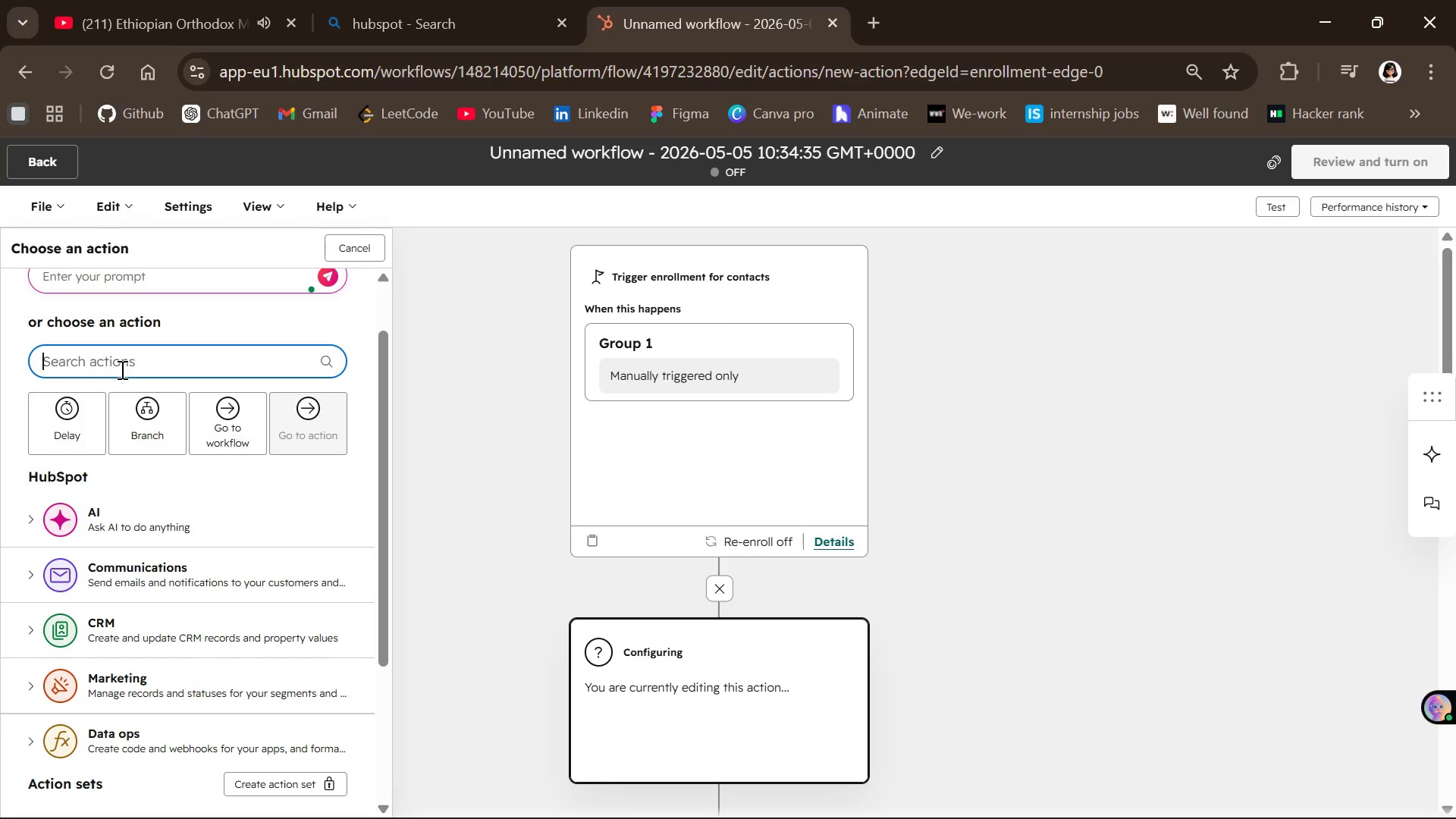 
left_click([115, 364])
 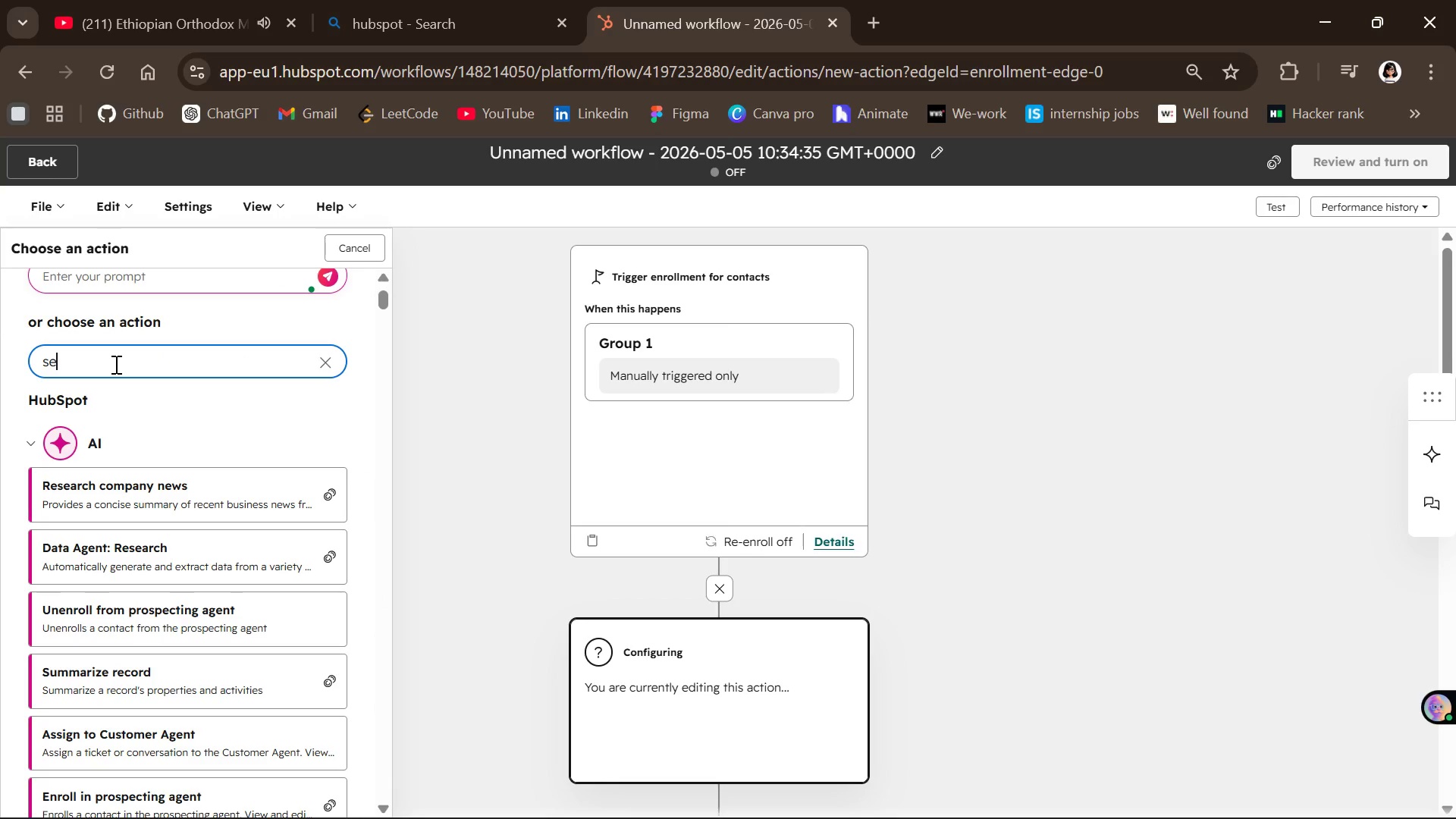 
type(nd )
 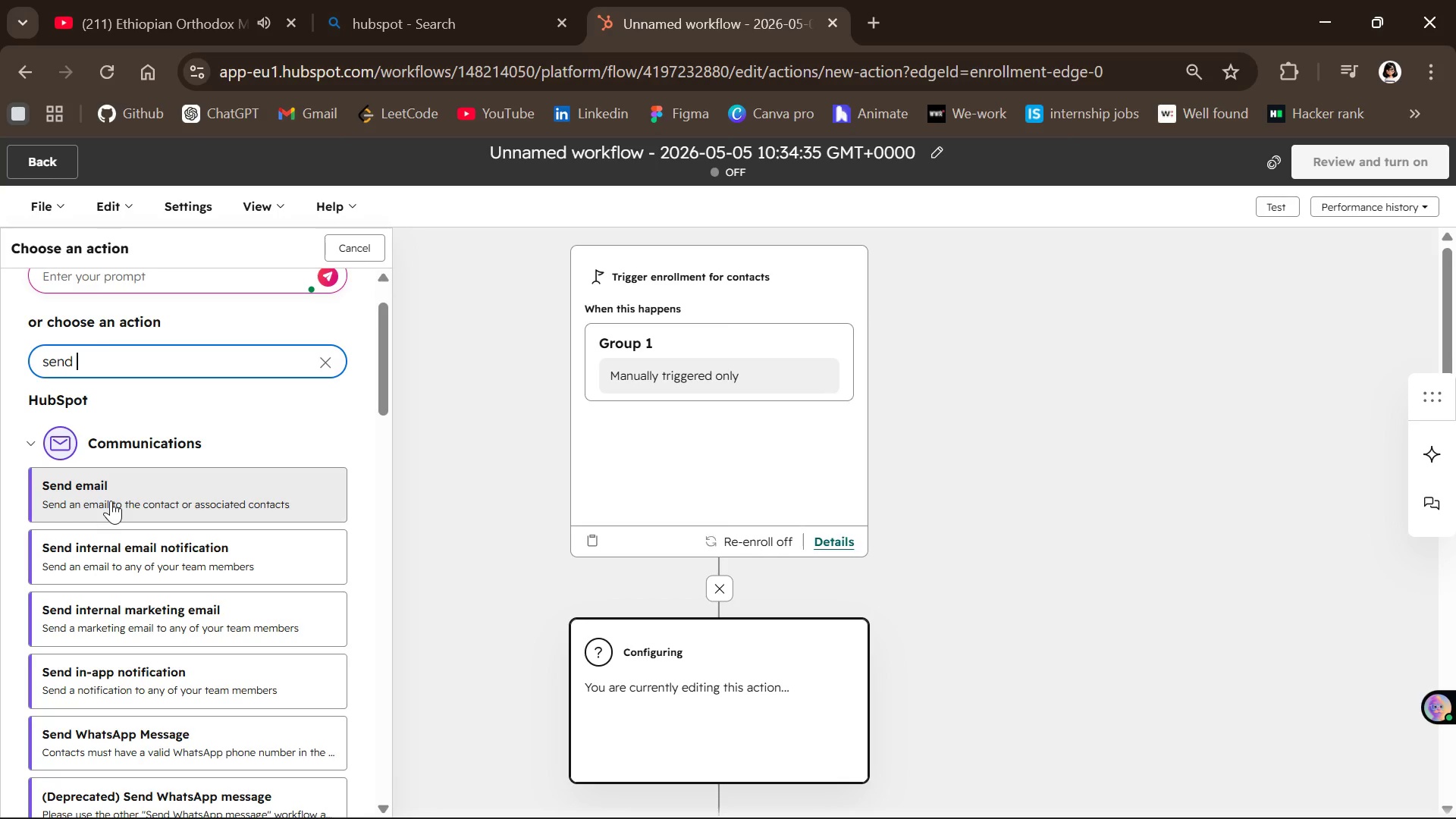 
left_click([111, 500])
 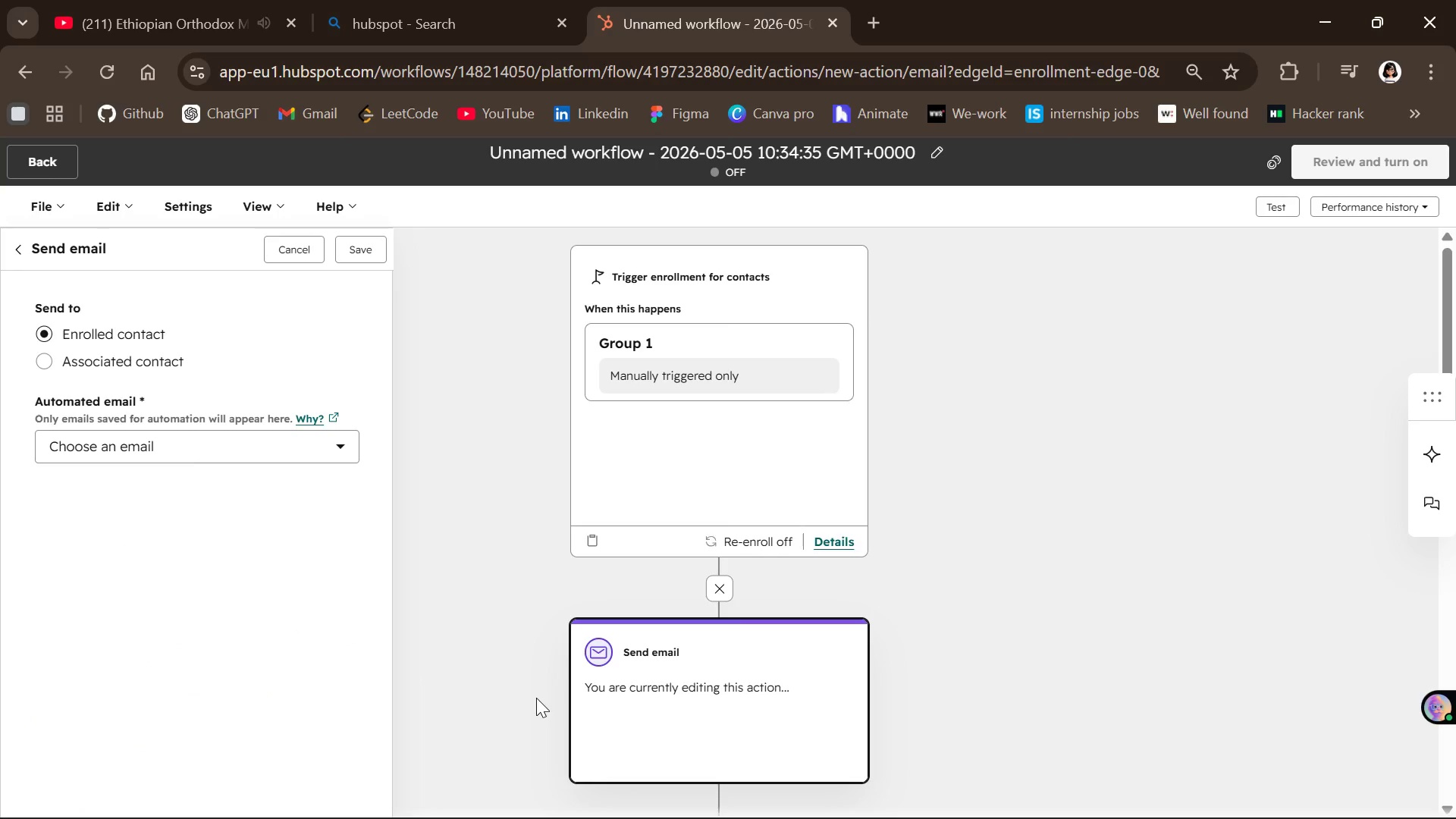 
wait(9.38)
 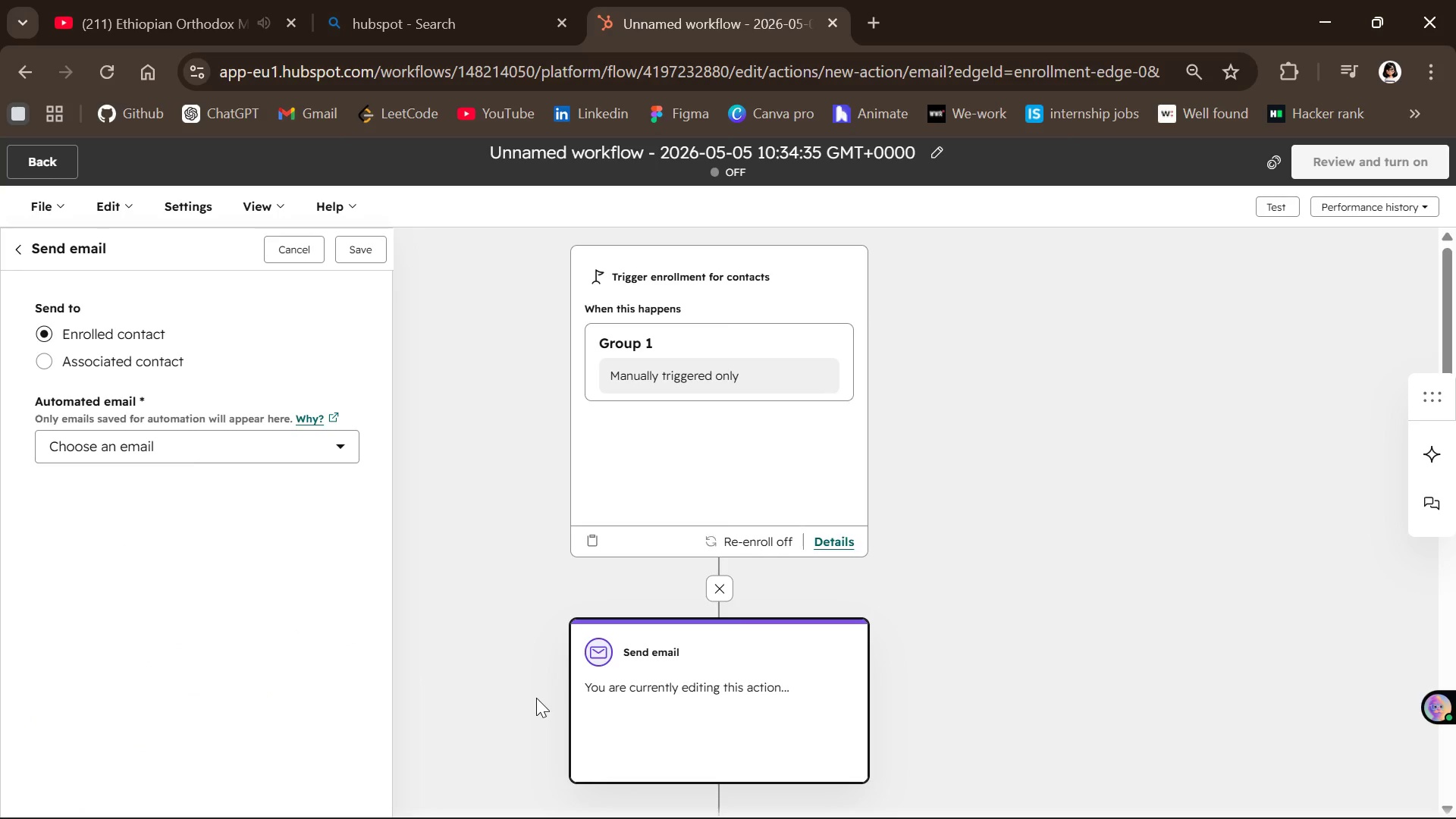 
left_click([271, 447])
 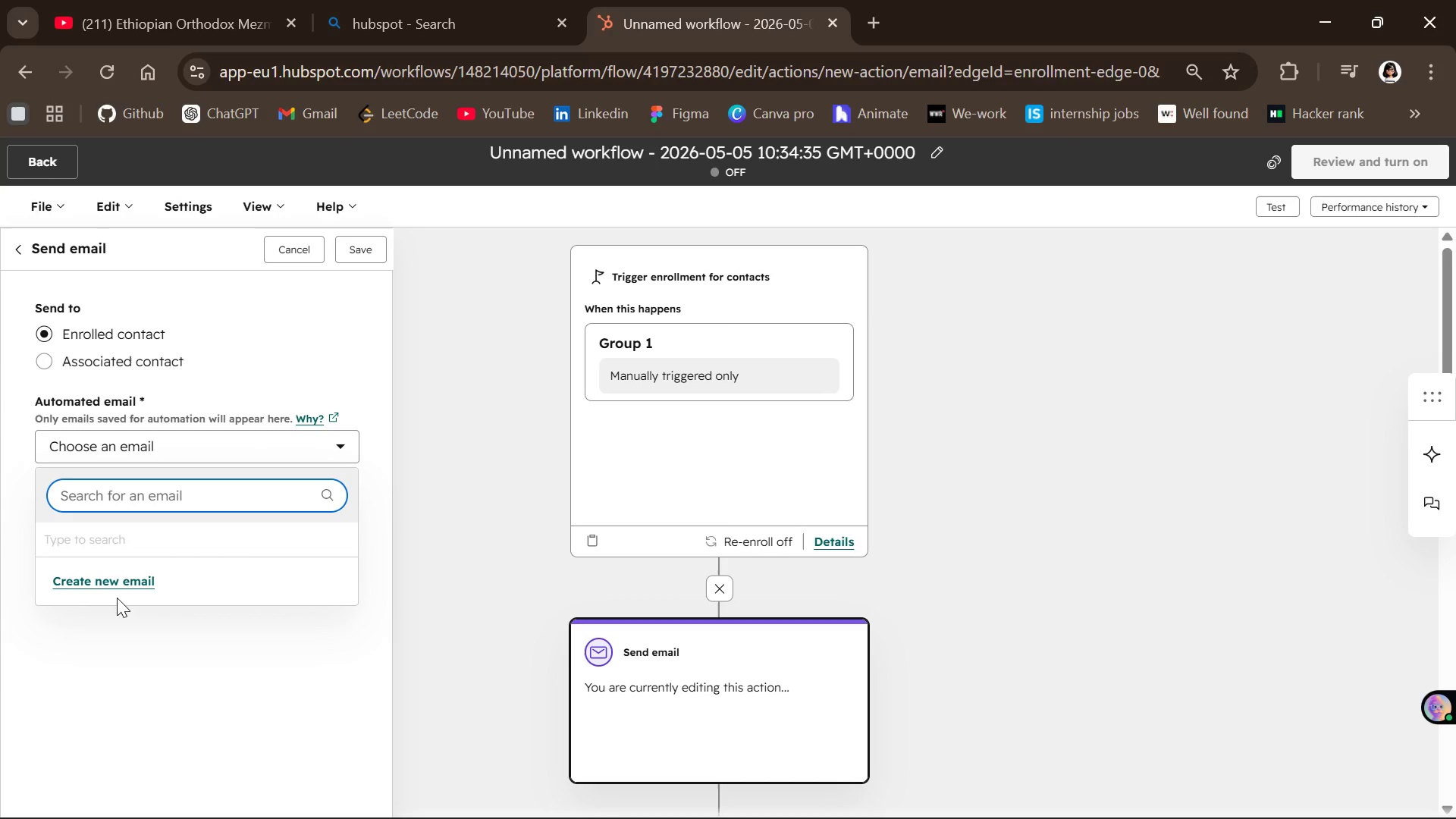 
left_click([116, 589])
 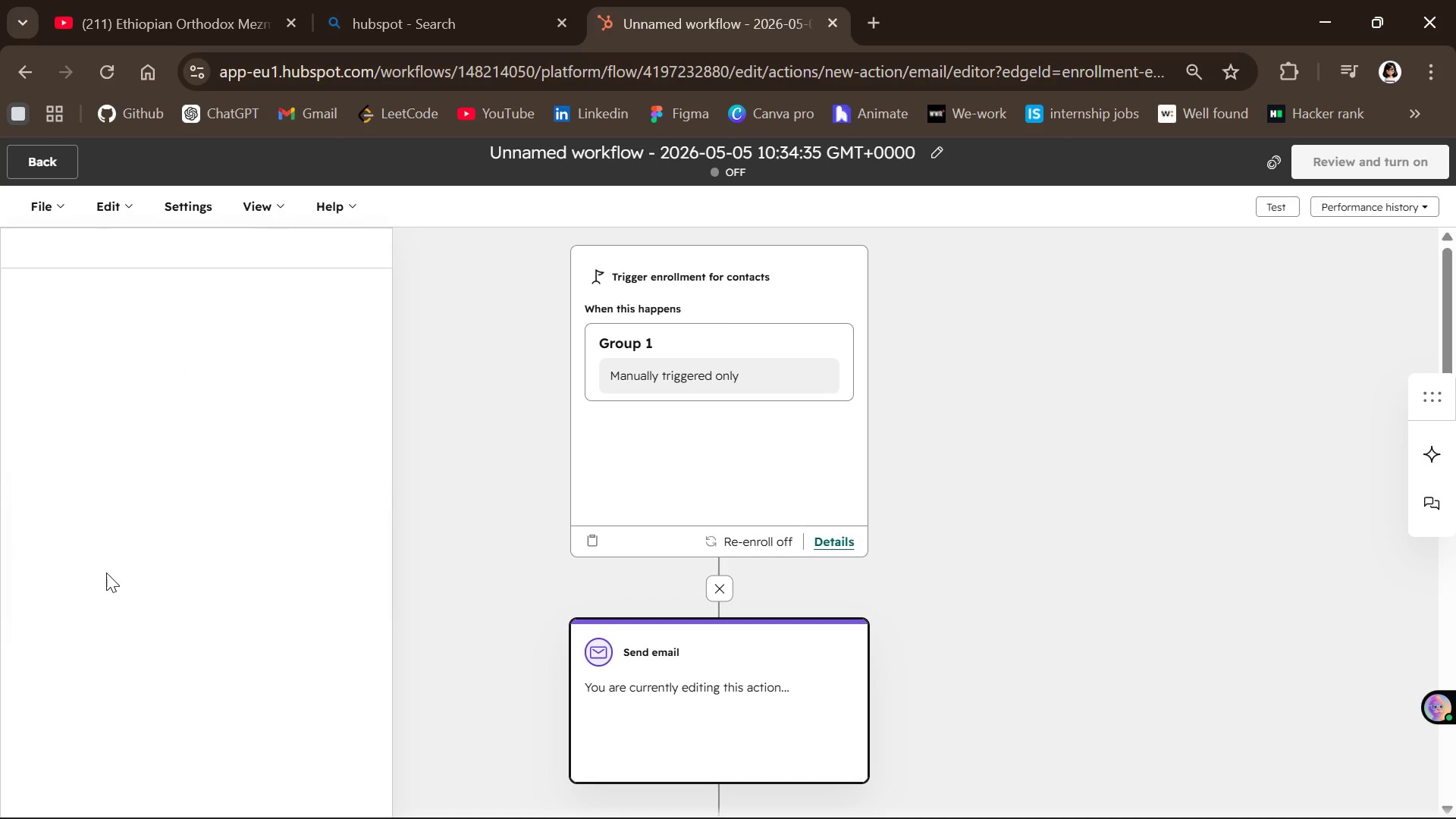 
left_click([106, 573])
 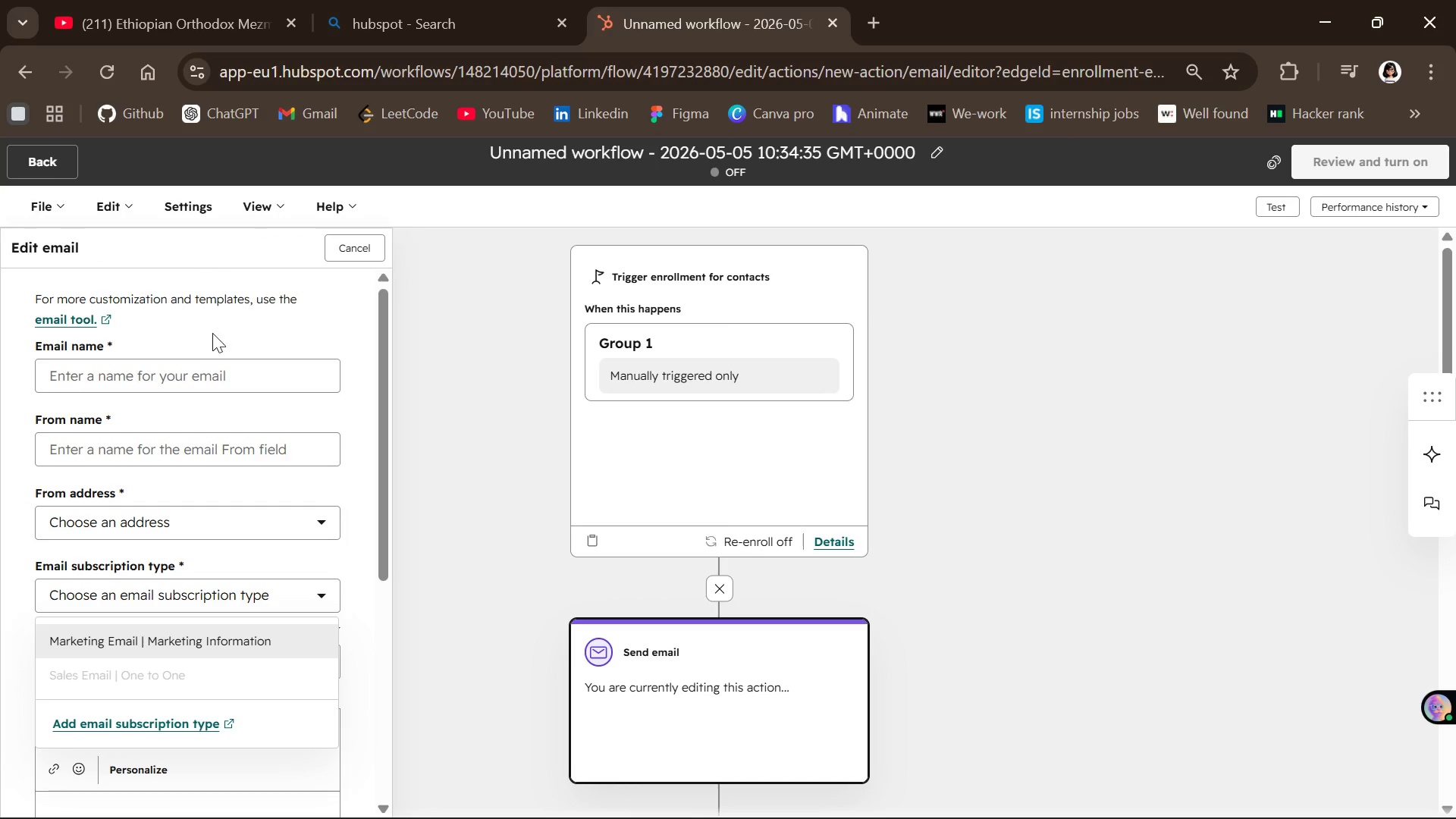 
left_click([187, 383])
 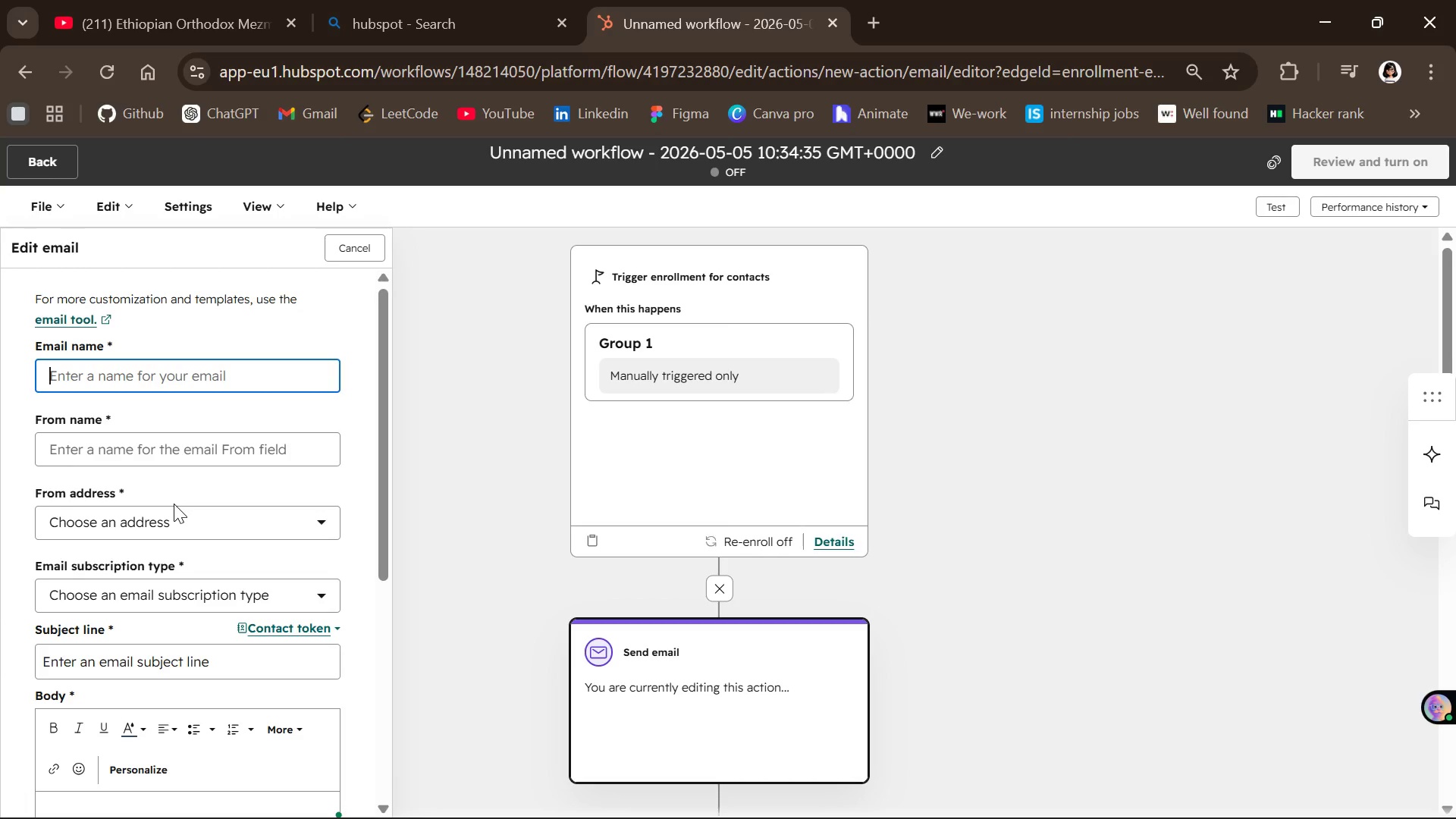 
wait(43.09)
 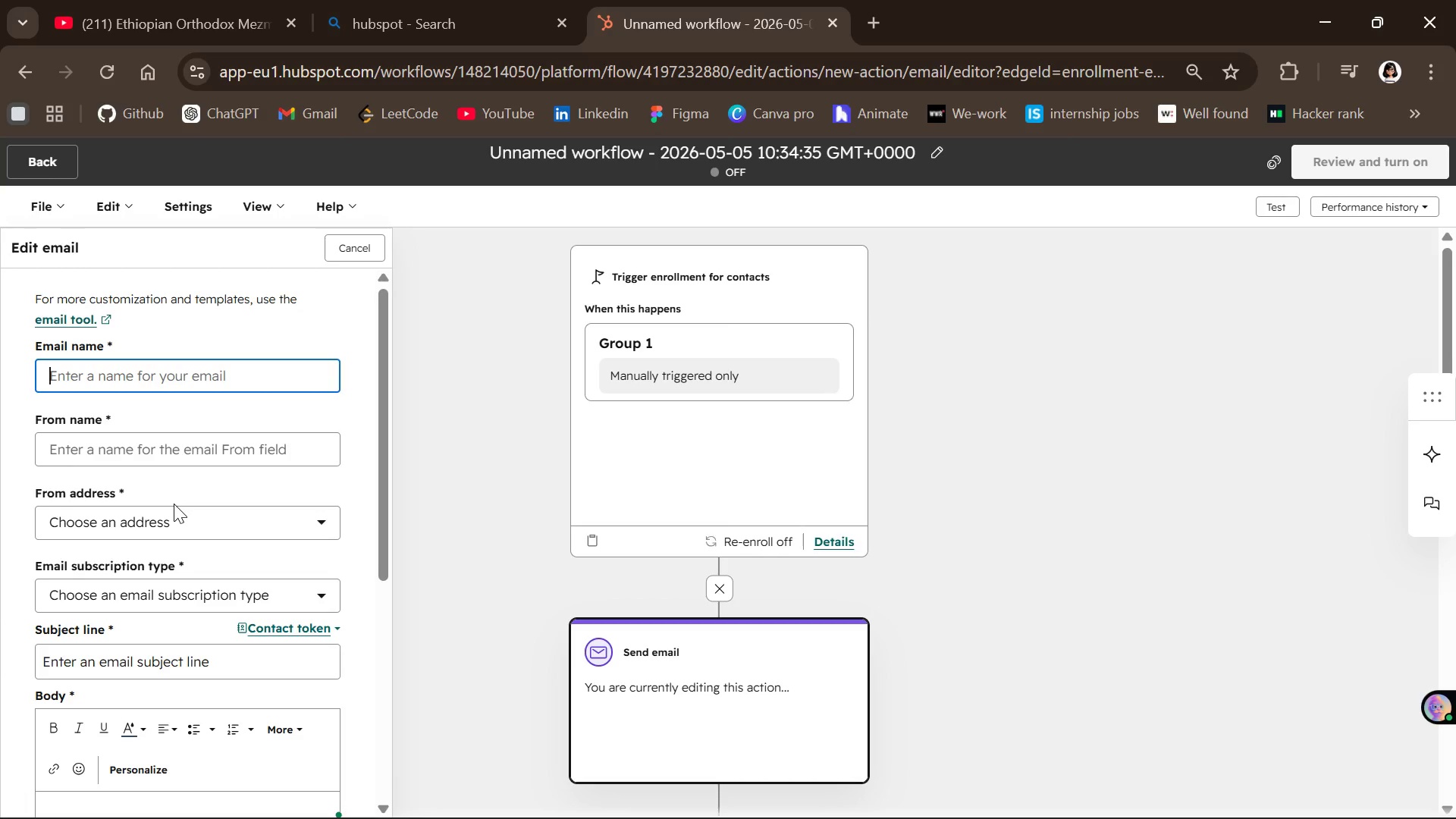 
type(Instri)
key(Backspace)
type(ument re)
 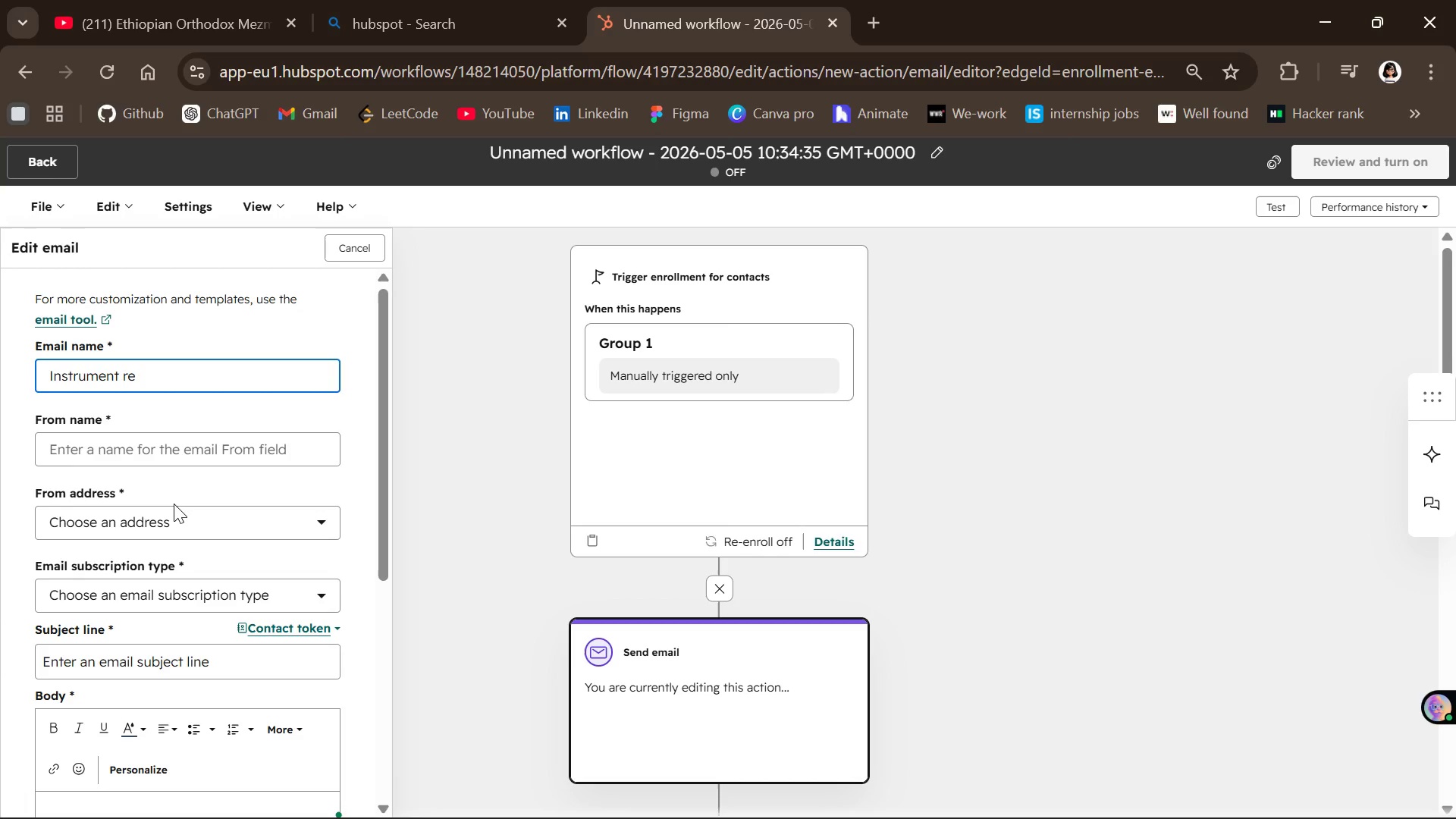 
type(-engagement)
 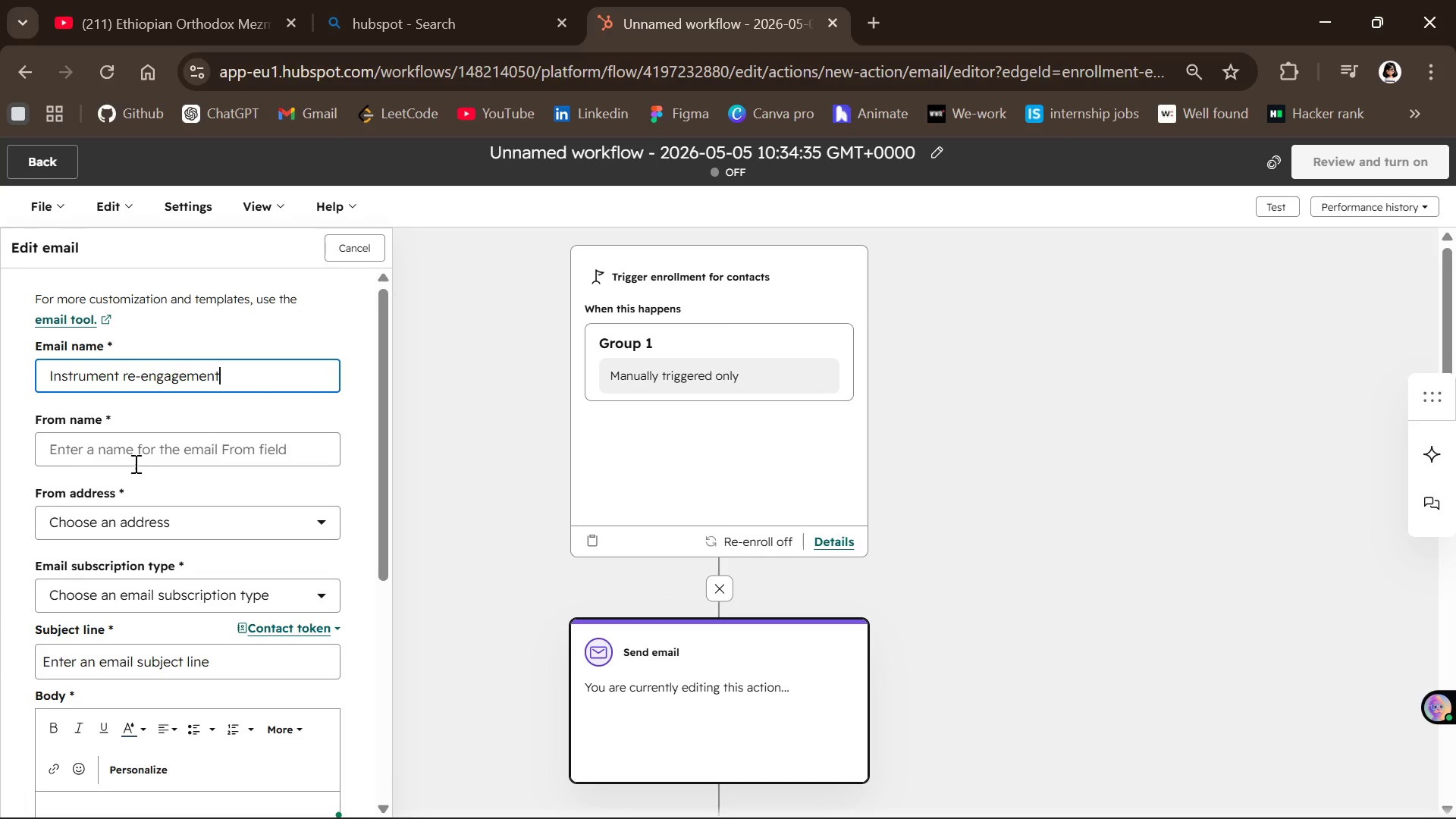 
left_click([133, 449])
 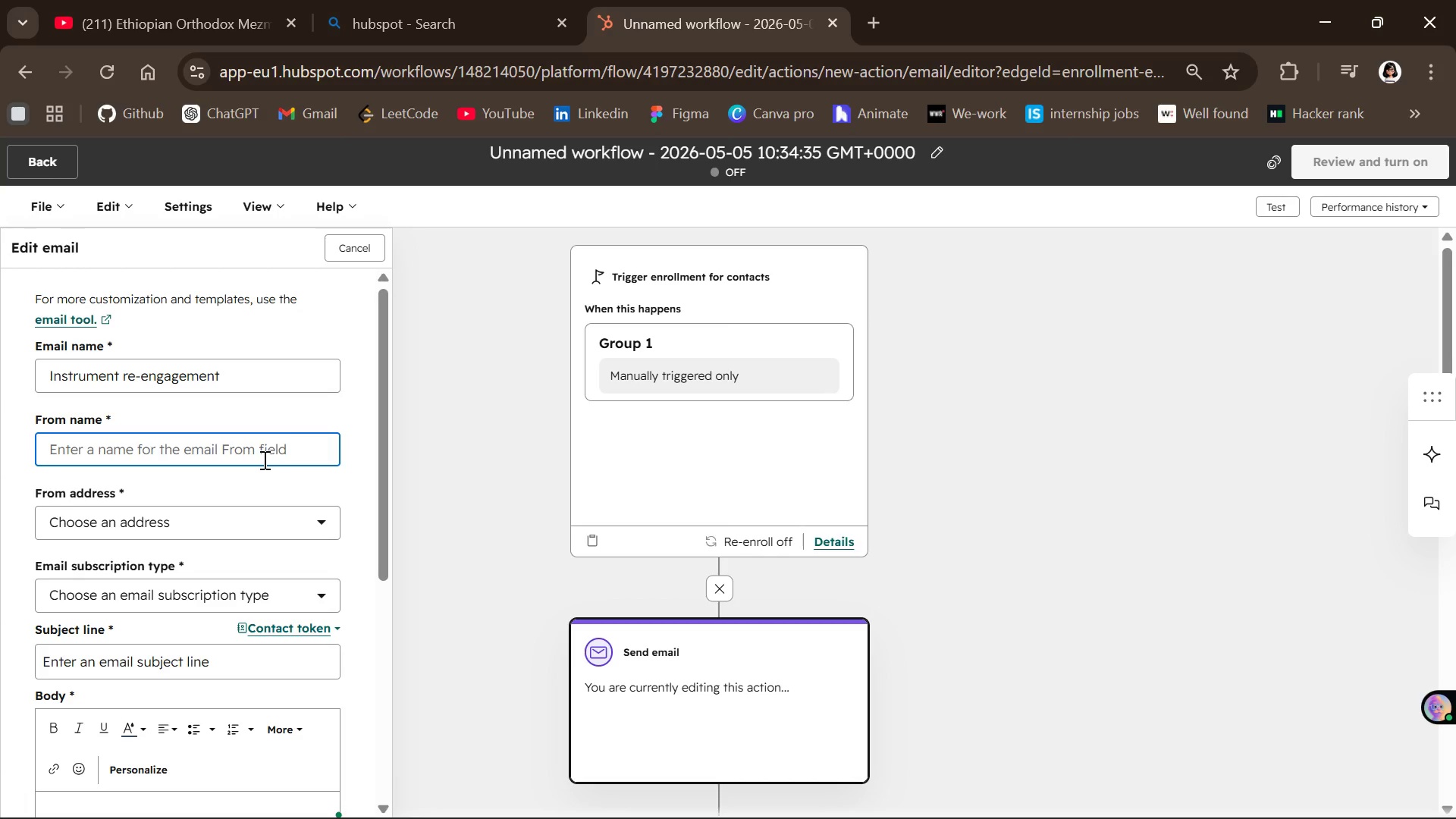 
wait(12.12)
 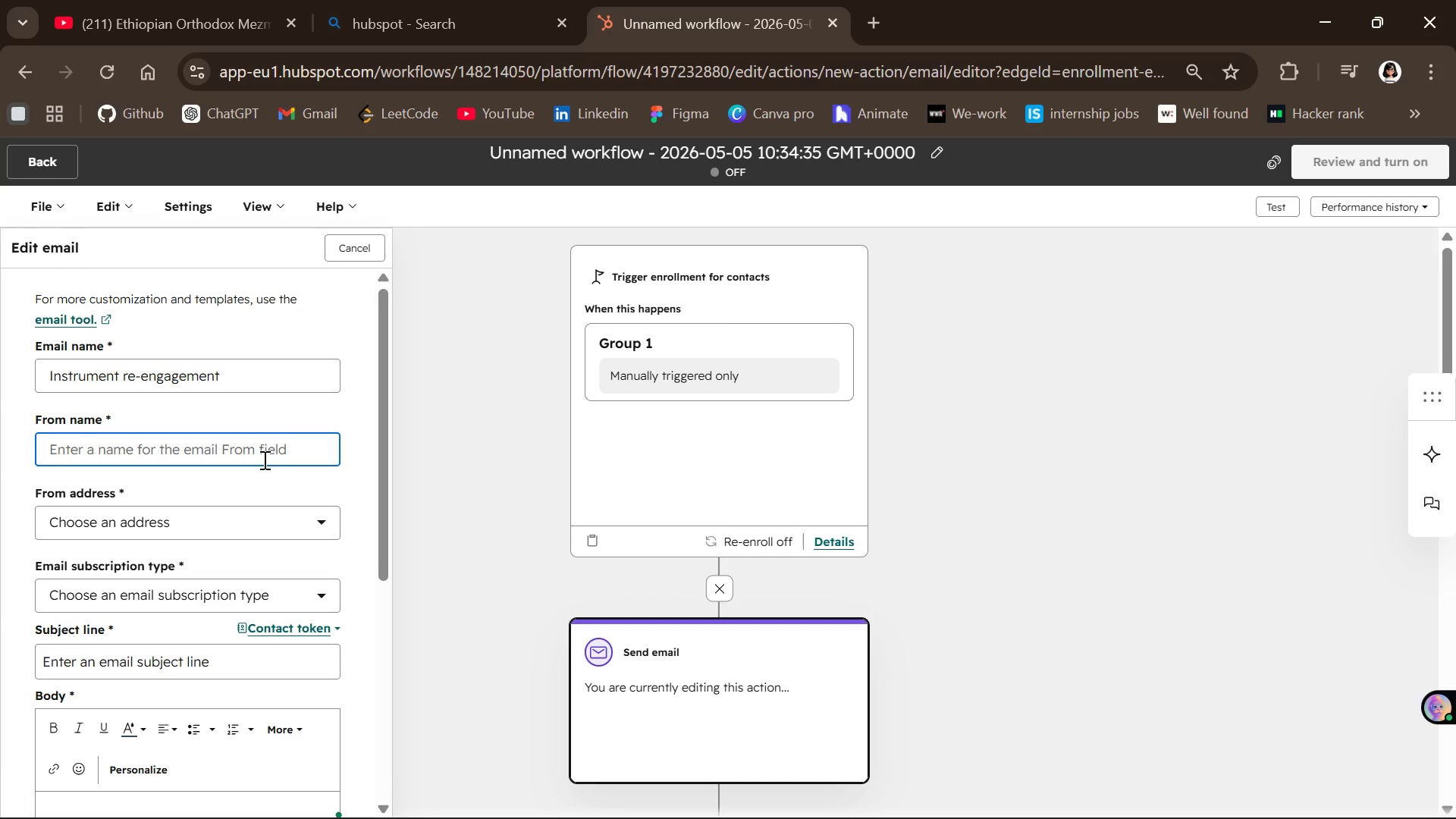 
left_click([189, 516])
 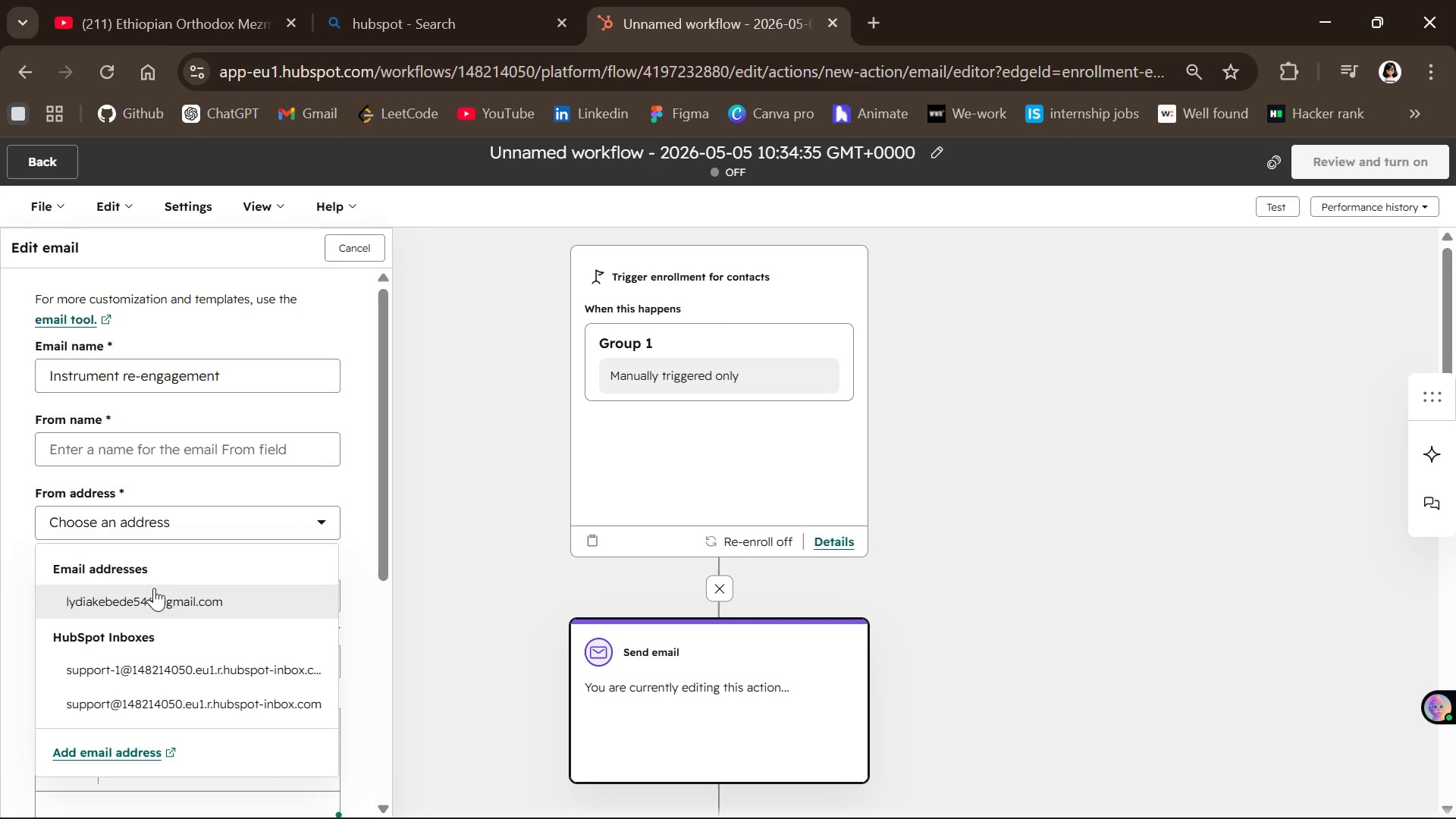 
left_click([152, 589])
 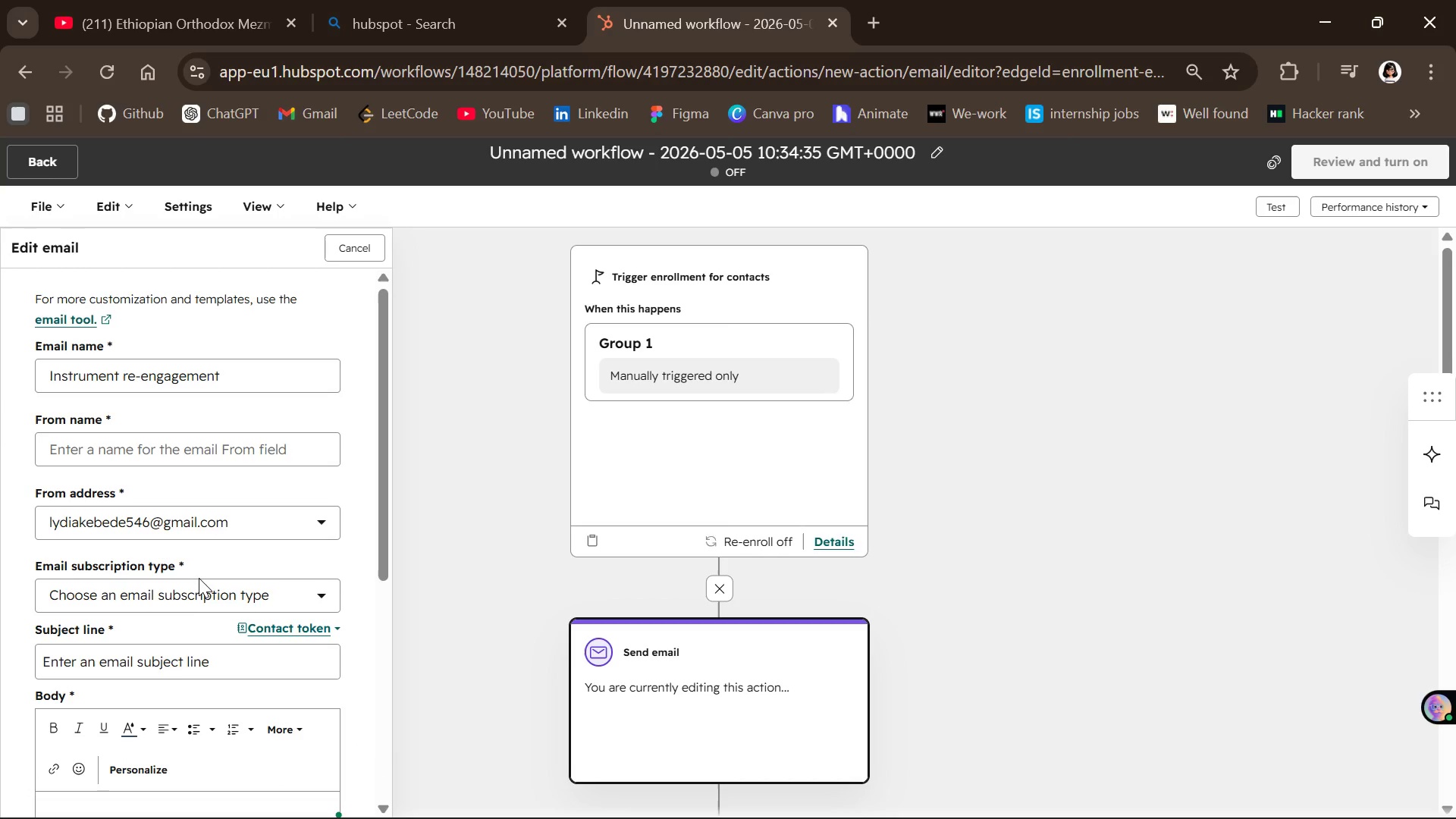 
left_click([198, 579])
 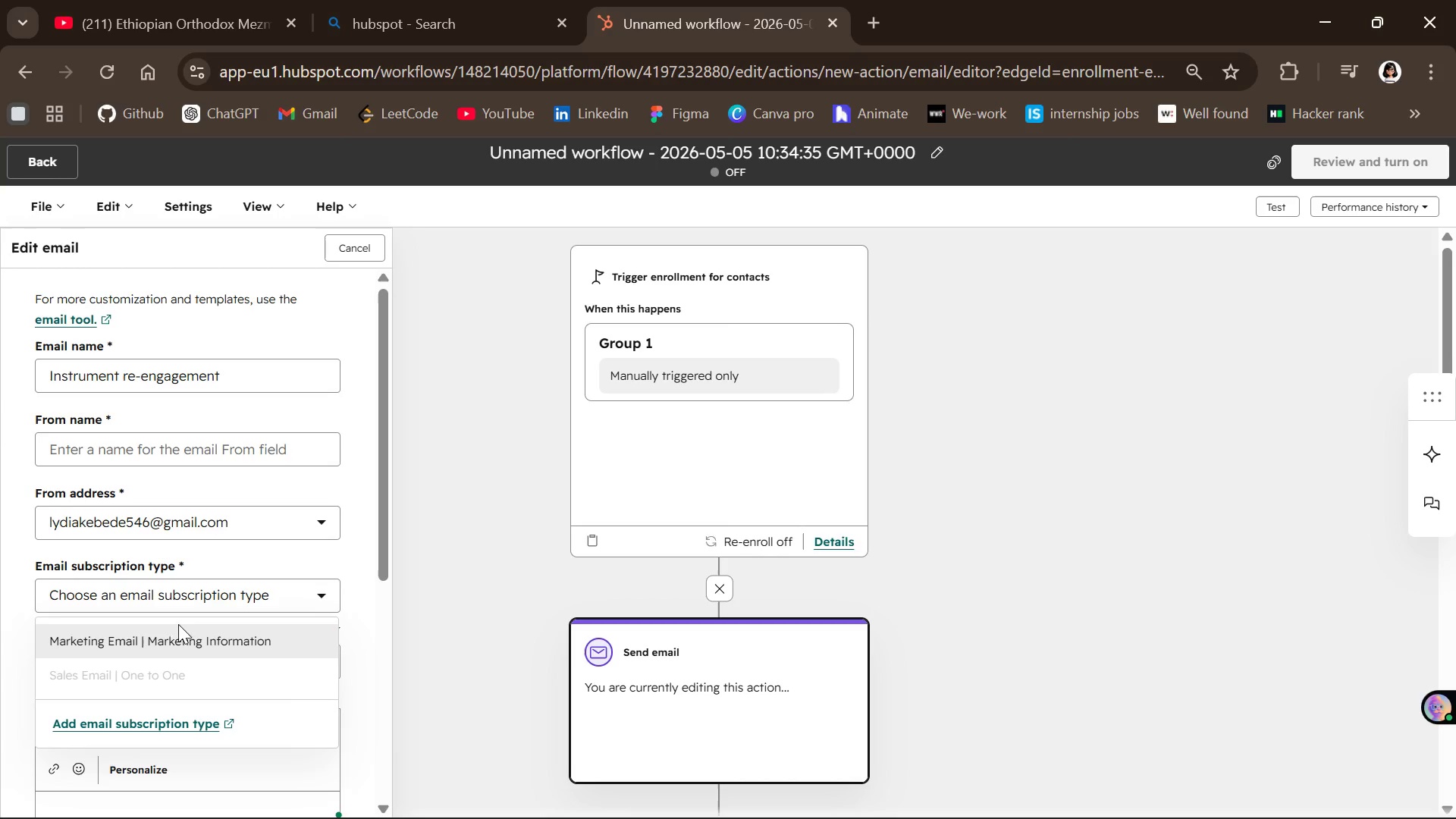 
left_click([177, 629])
 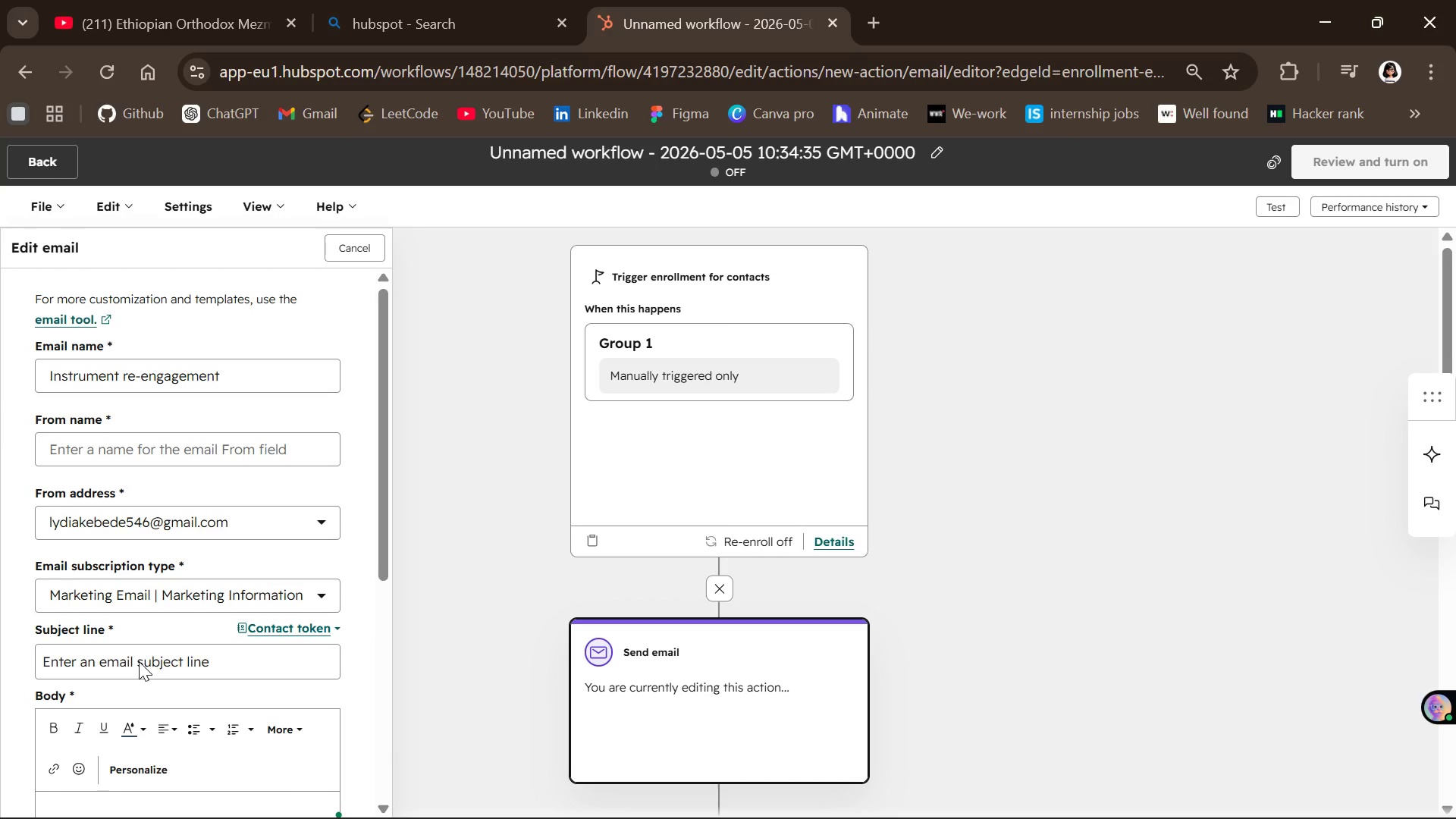 
left_click([139, 661])
 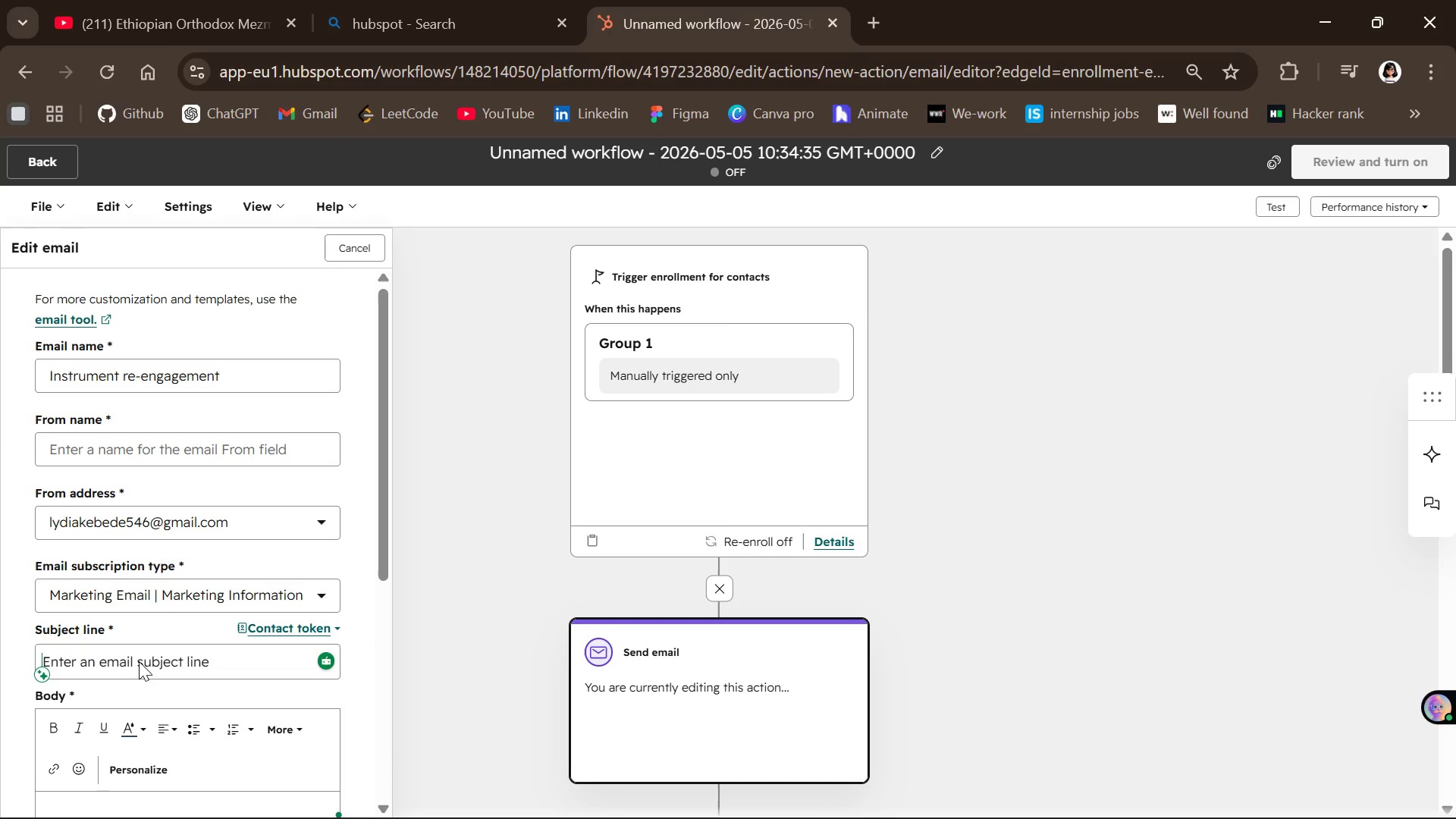 
mouse_move([252, 682])
 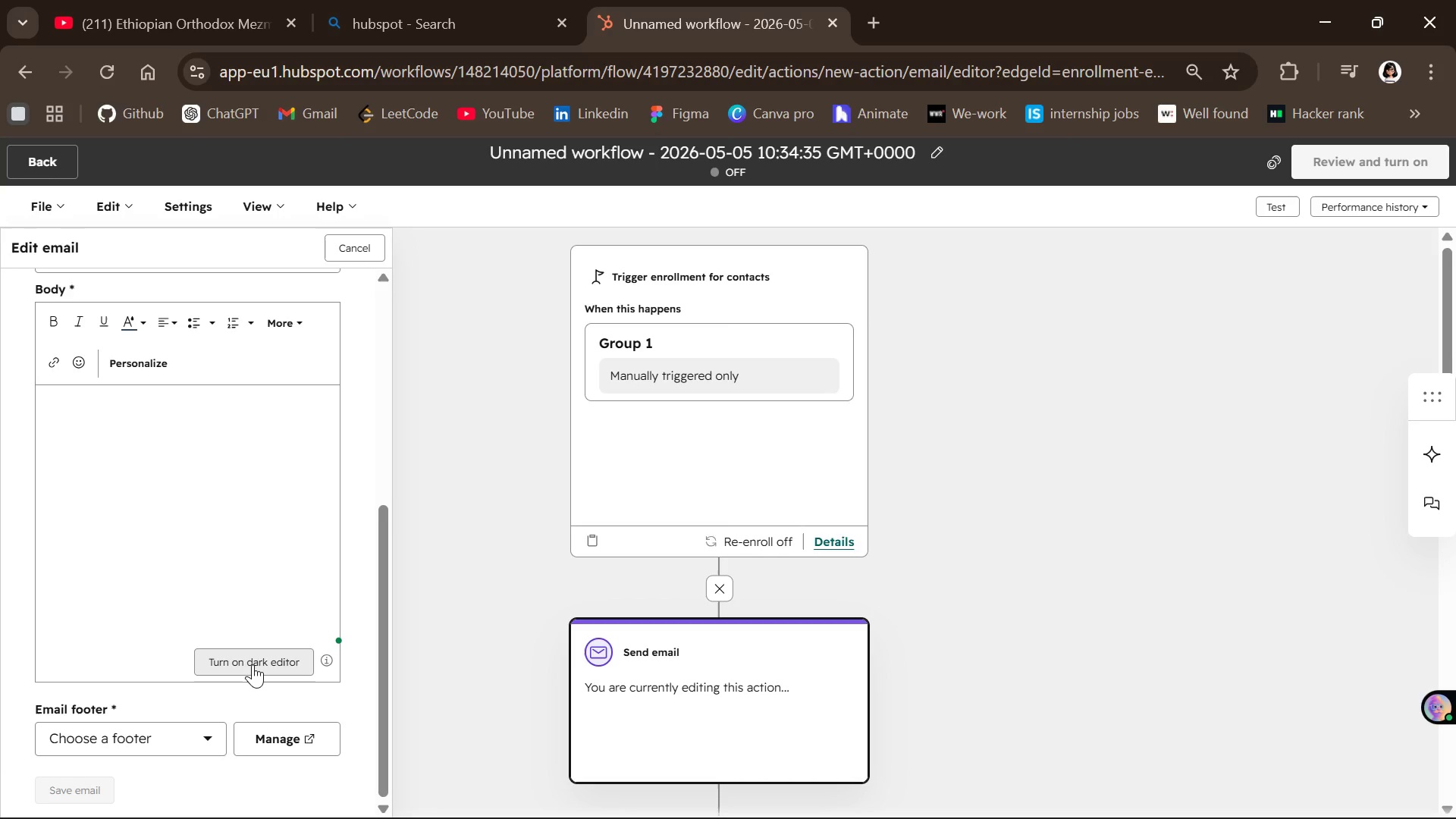 
left_click([253, 664])
 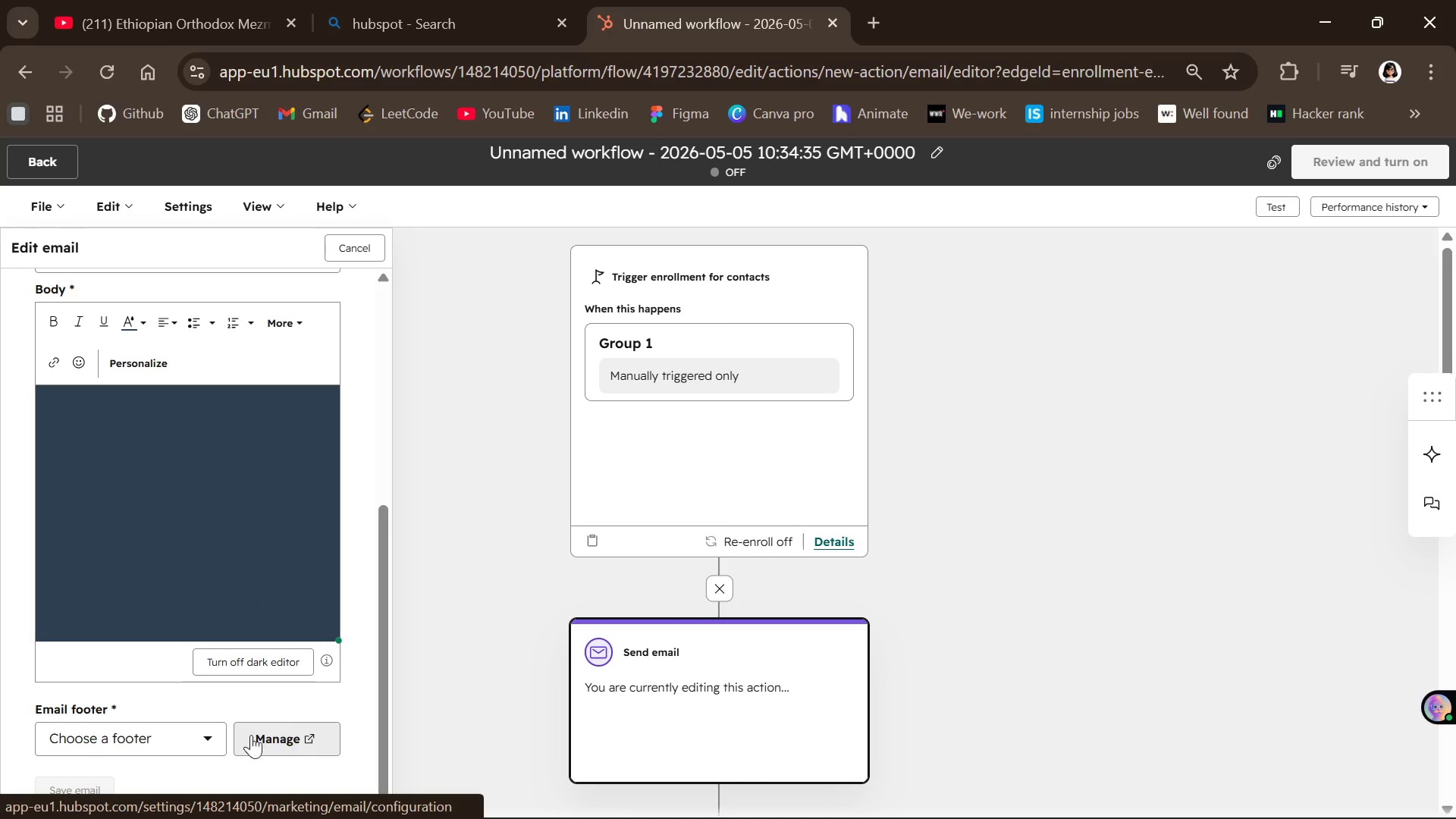 
left_click([171, 726])
 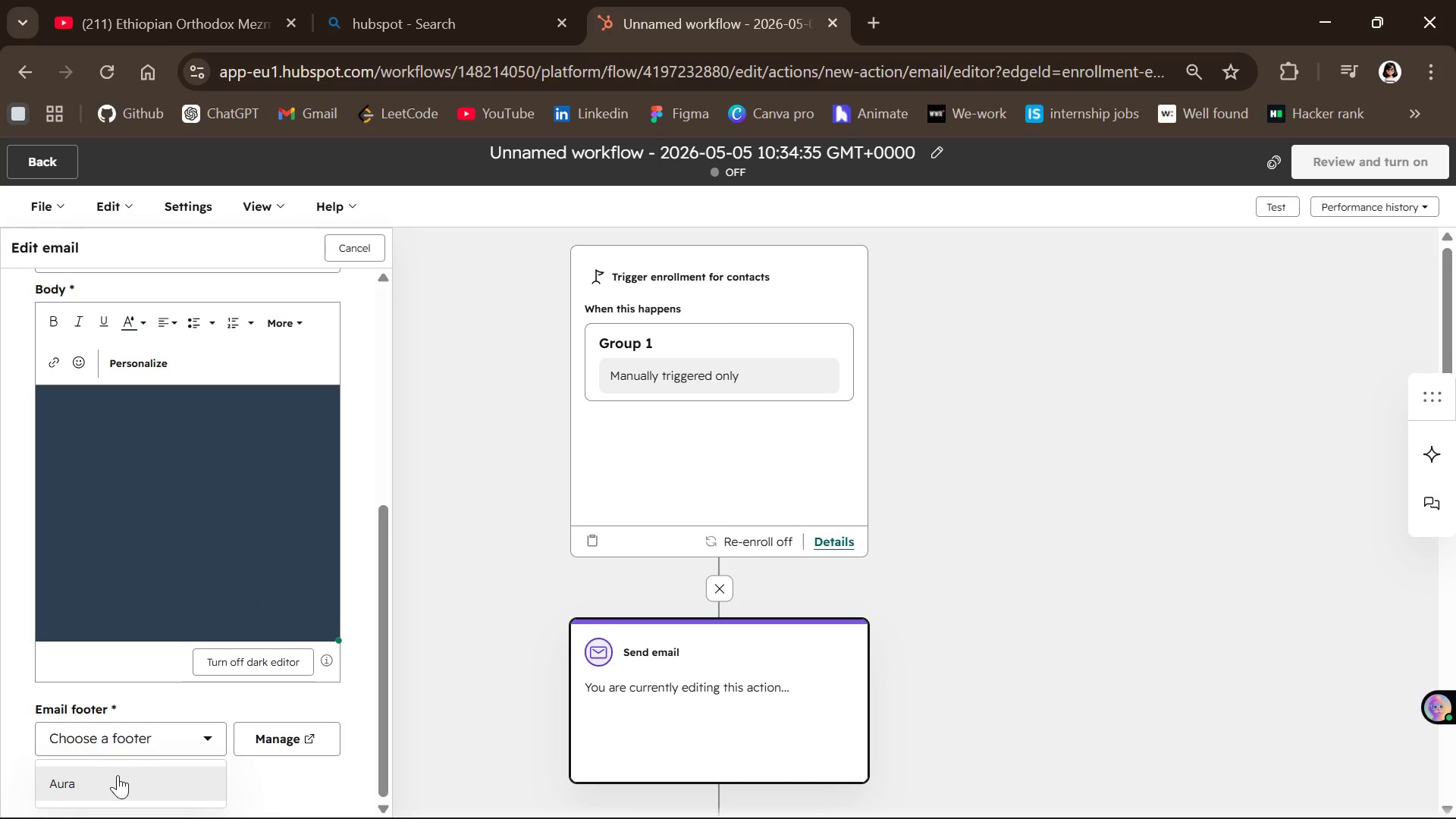 
left_click([99, 785])
 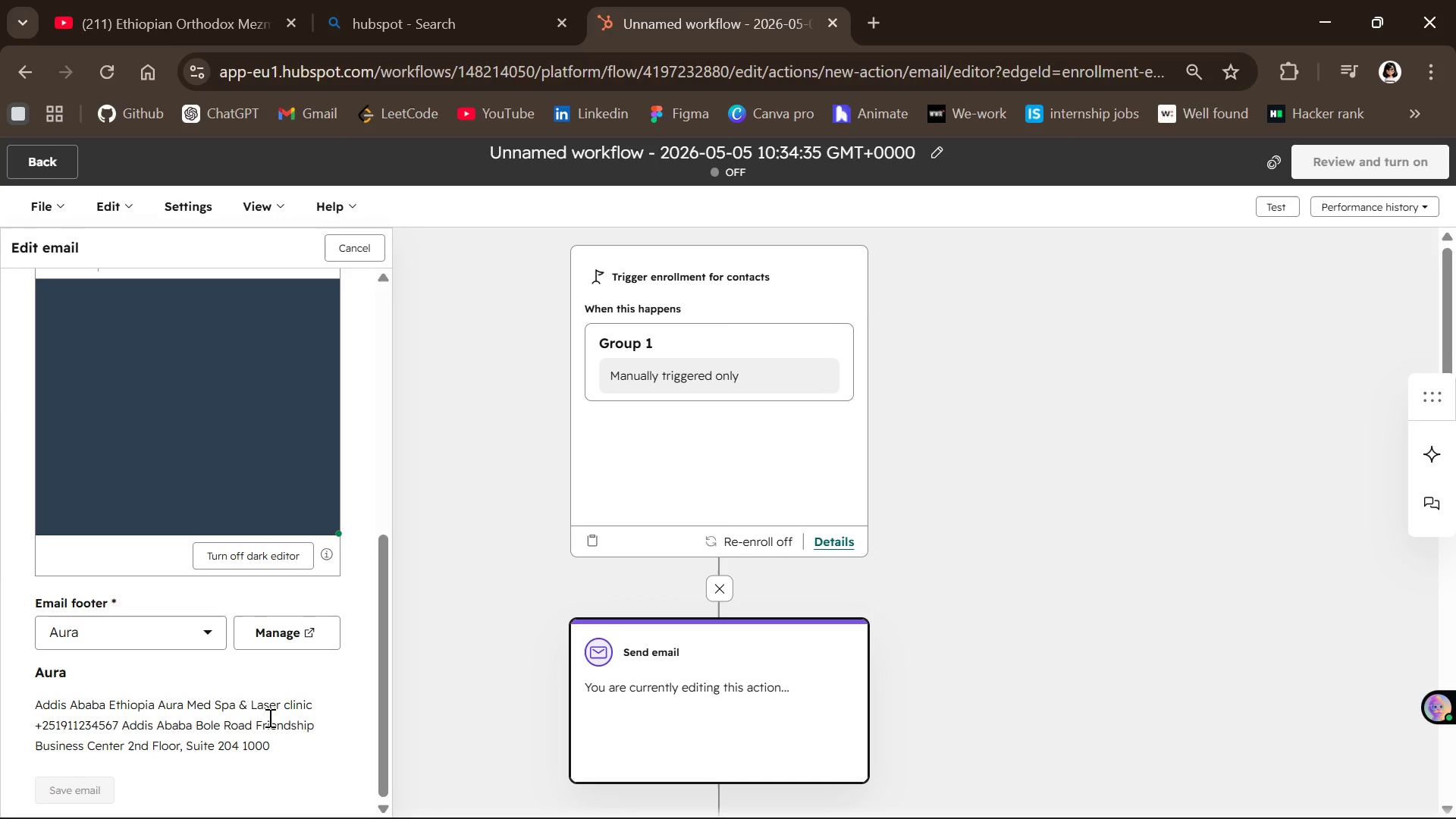 
wait(7.38)
 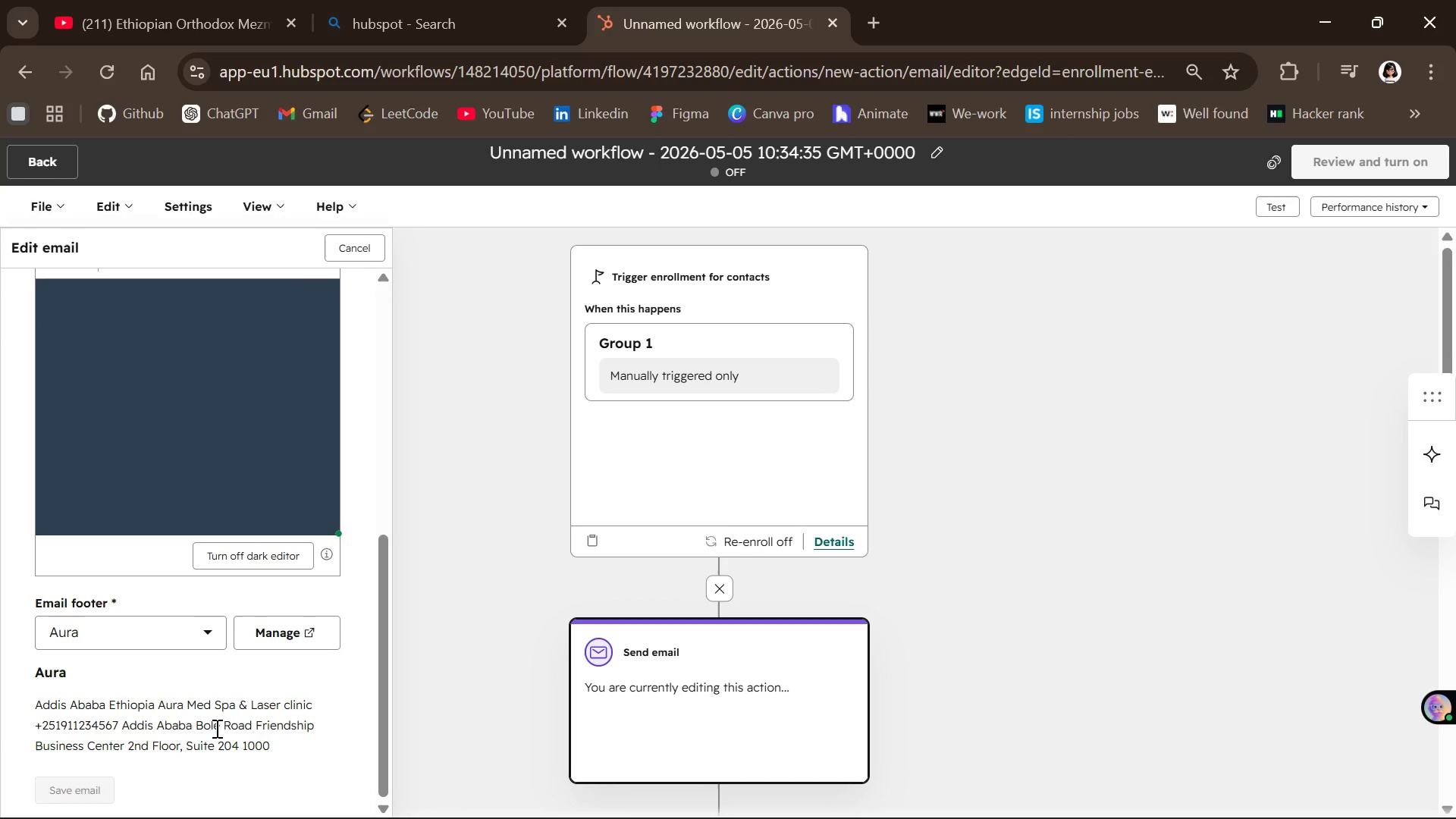 
left_click([168, 428])
 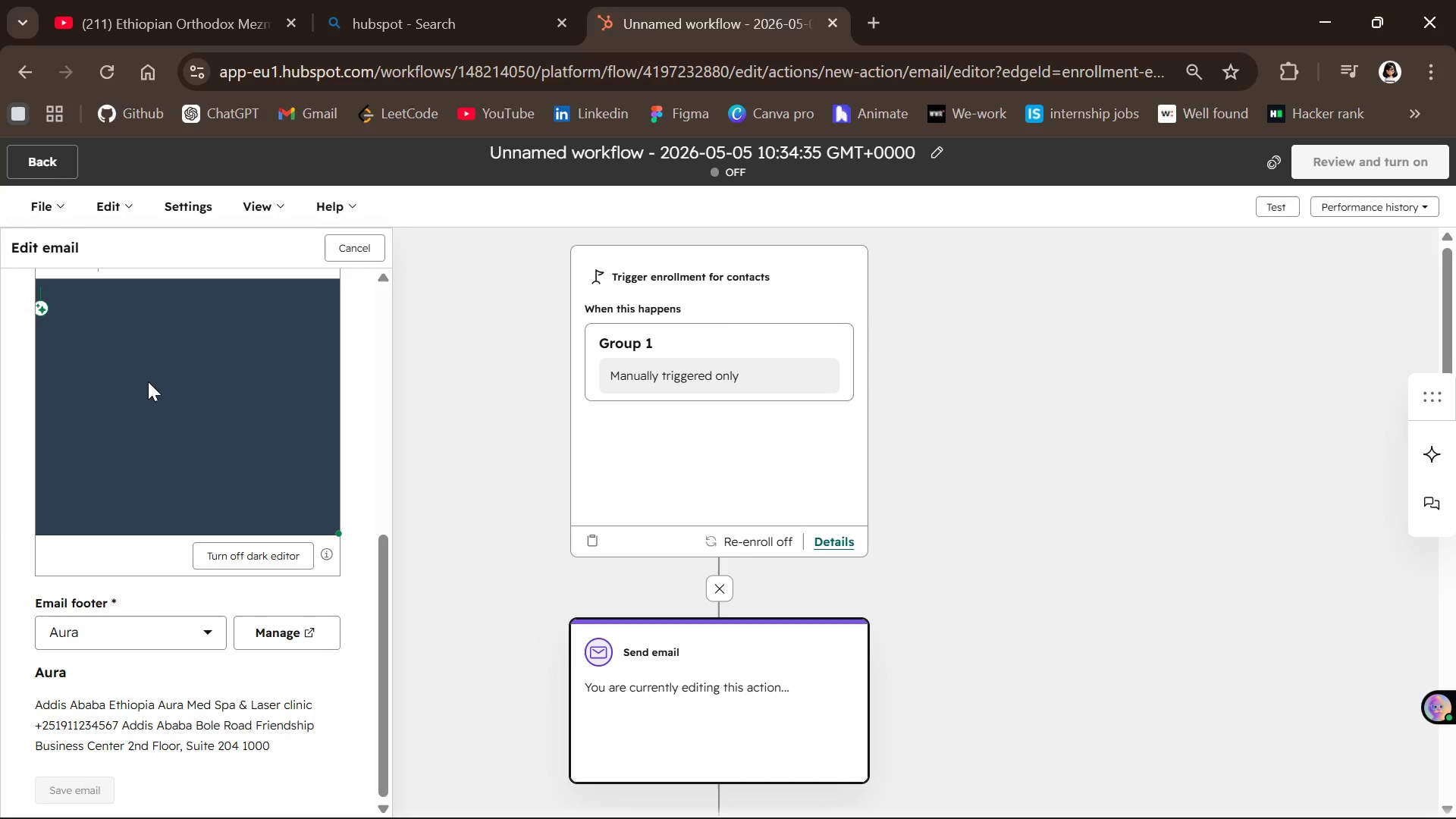 
left_click([148, 381])
 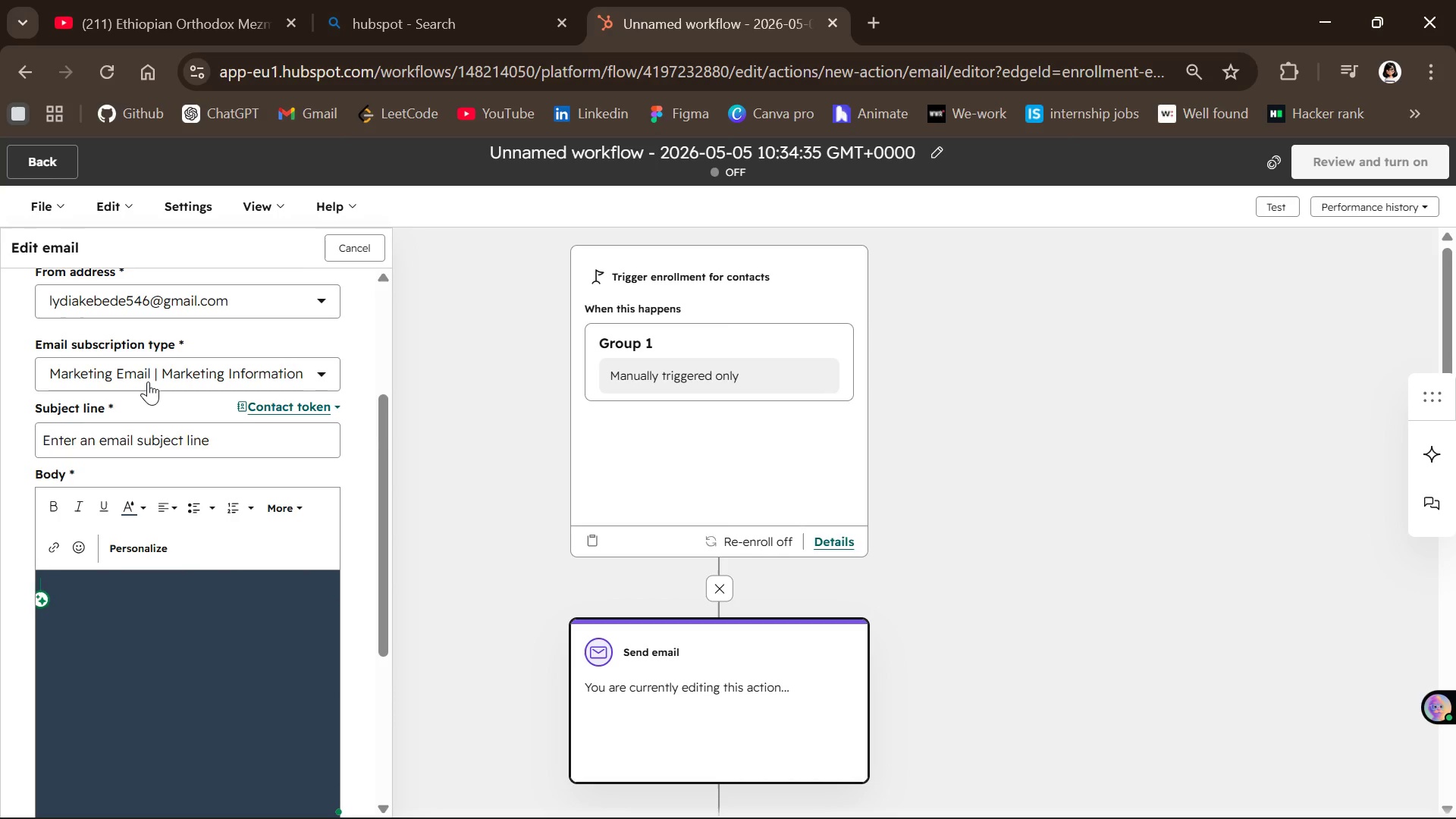 
left_click([93, 392])
 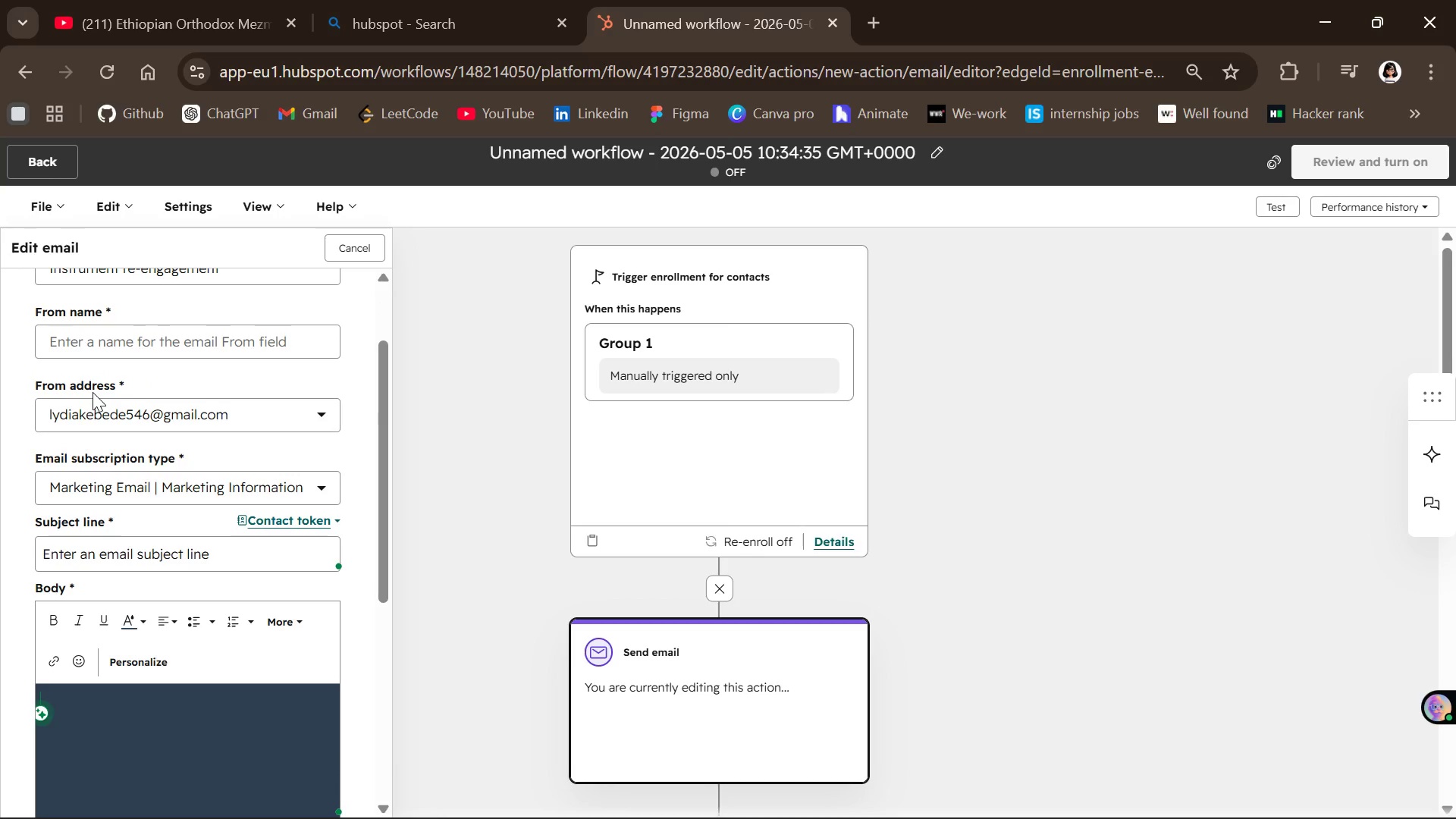 
wait(7.19)
 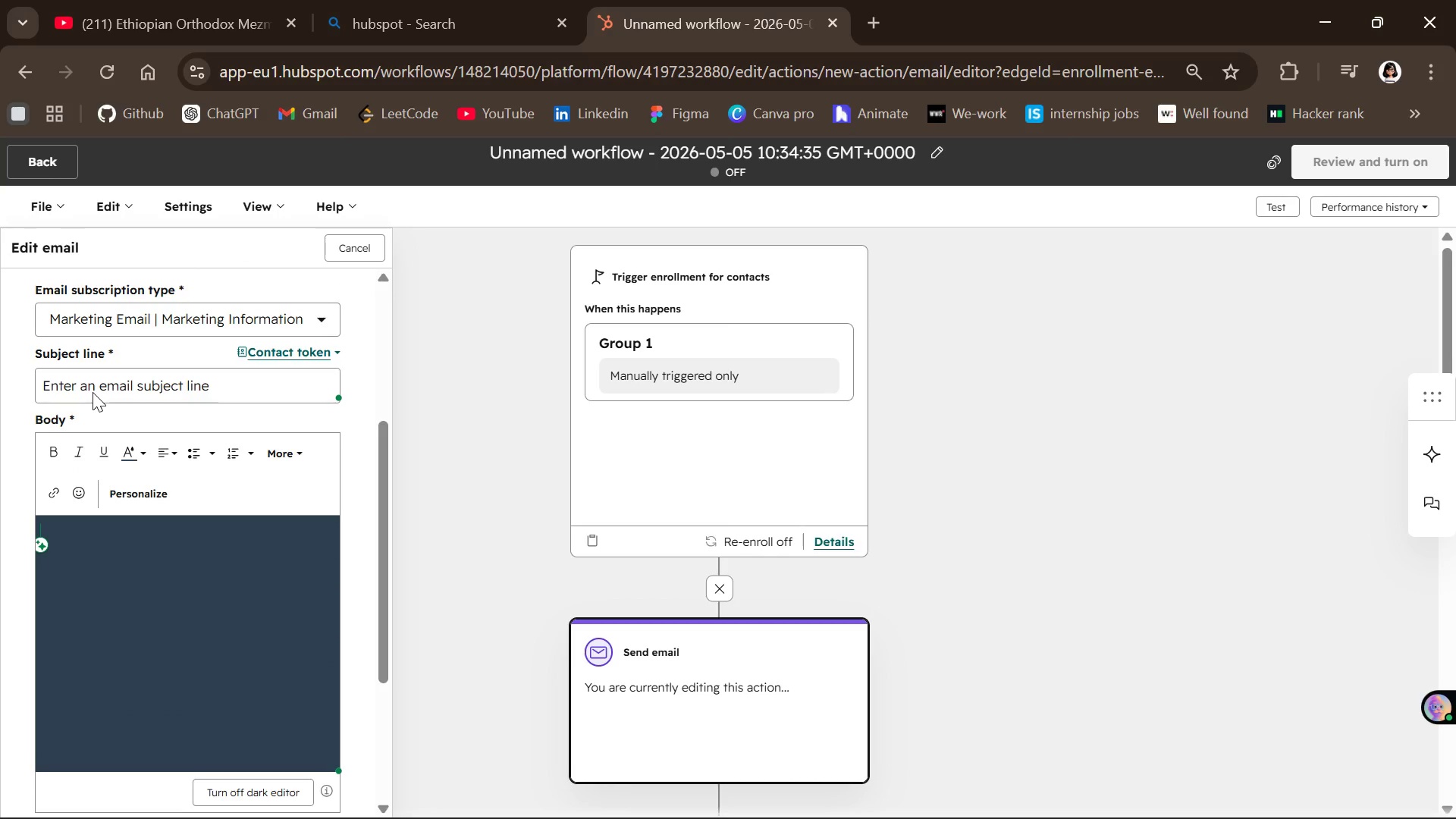 
left_click([93, 392])
 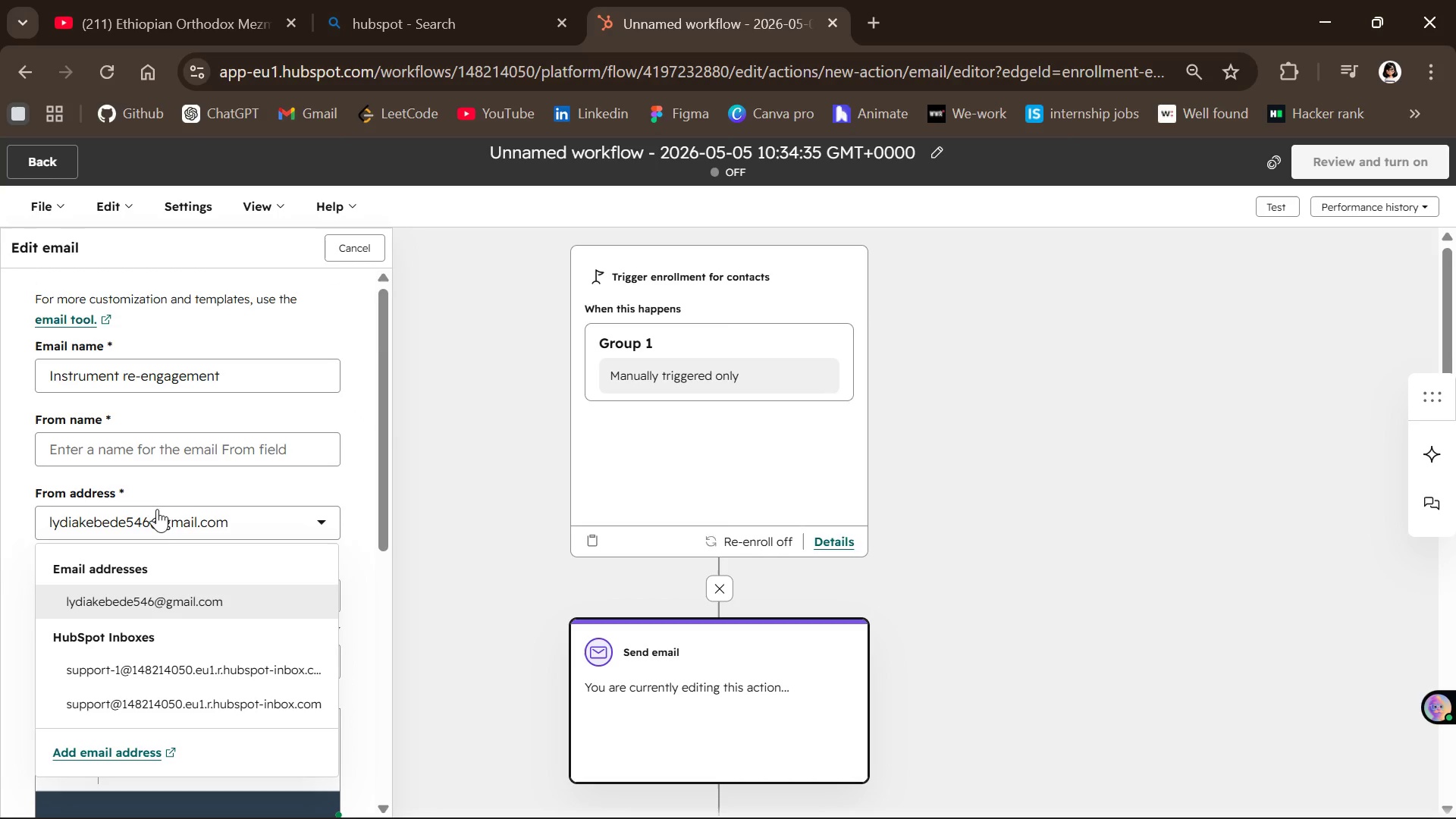 
wait(13.02)
 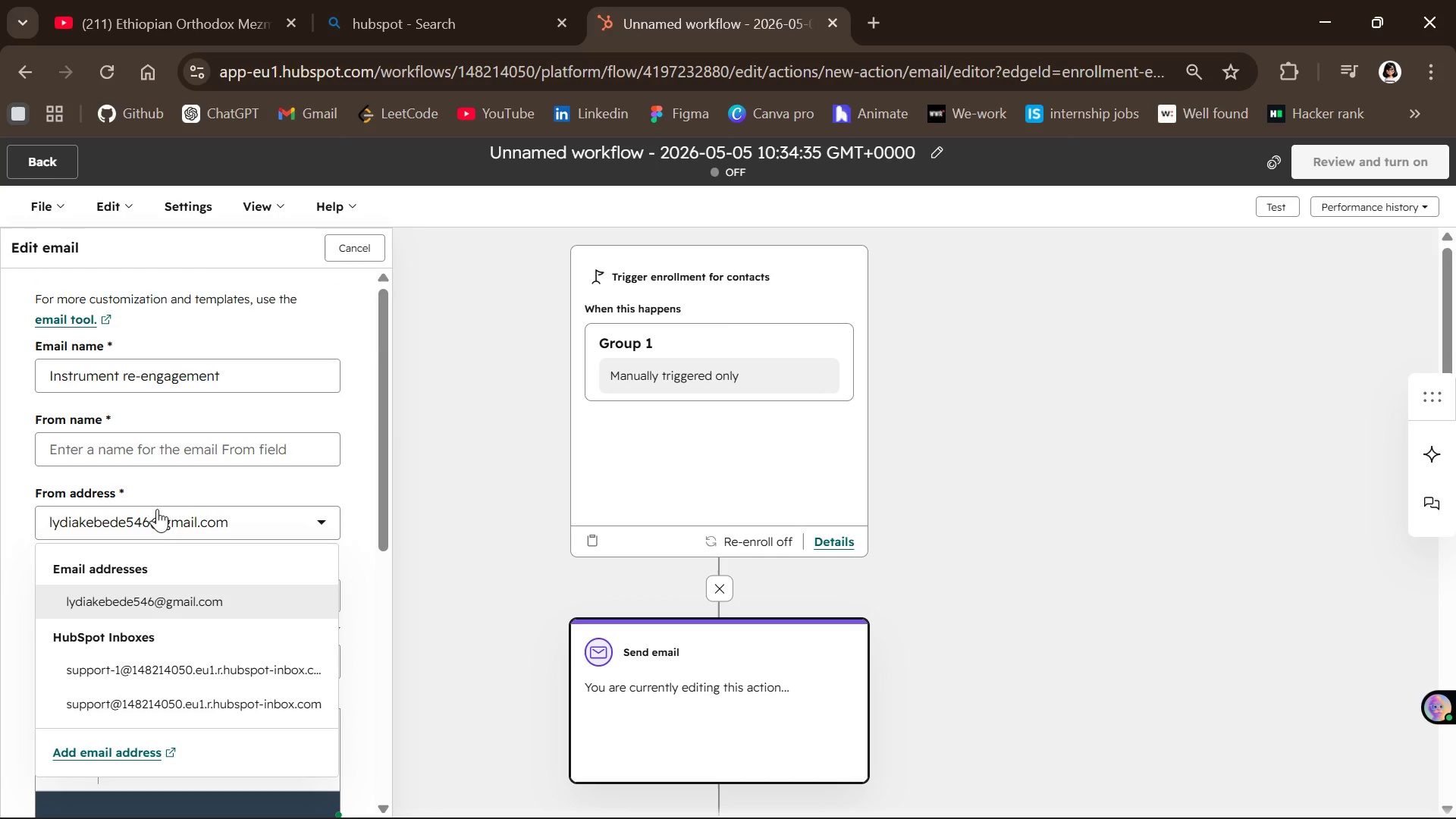 
left_click([436, 639])
 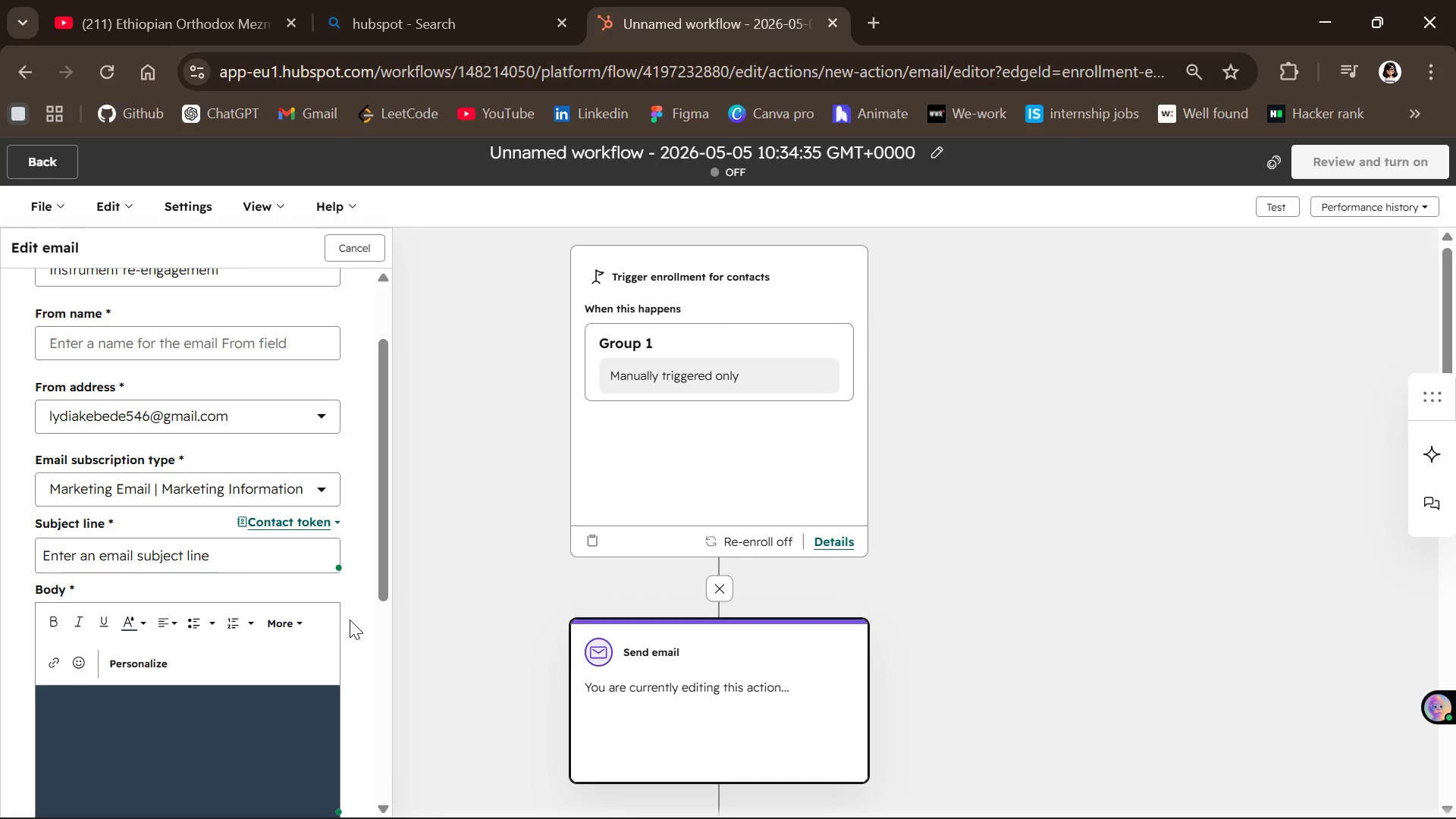 
wait(17.38)
 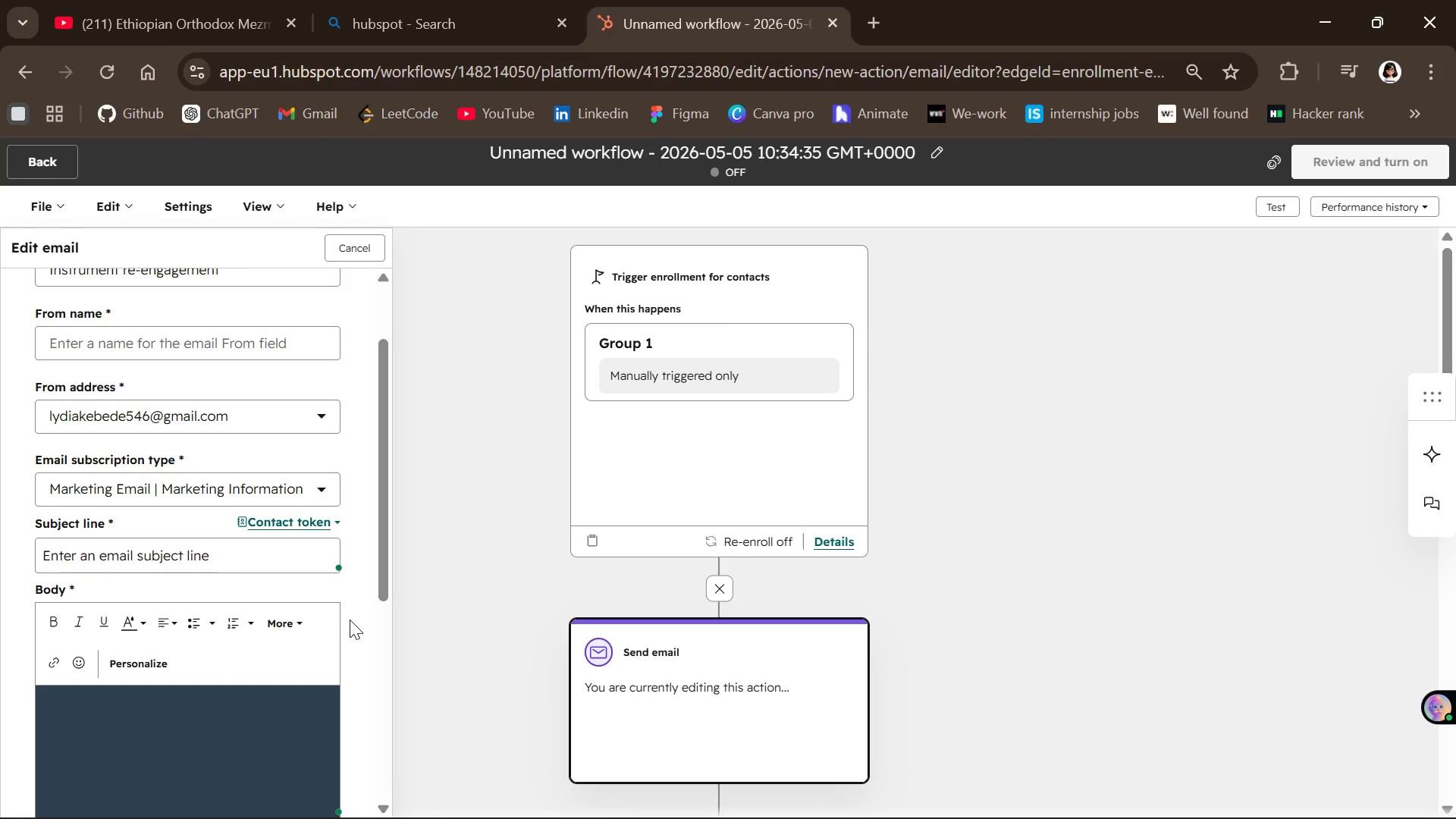 
left_click([170, 340])
 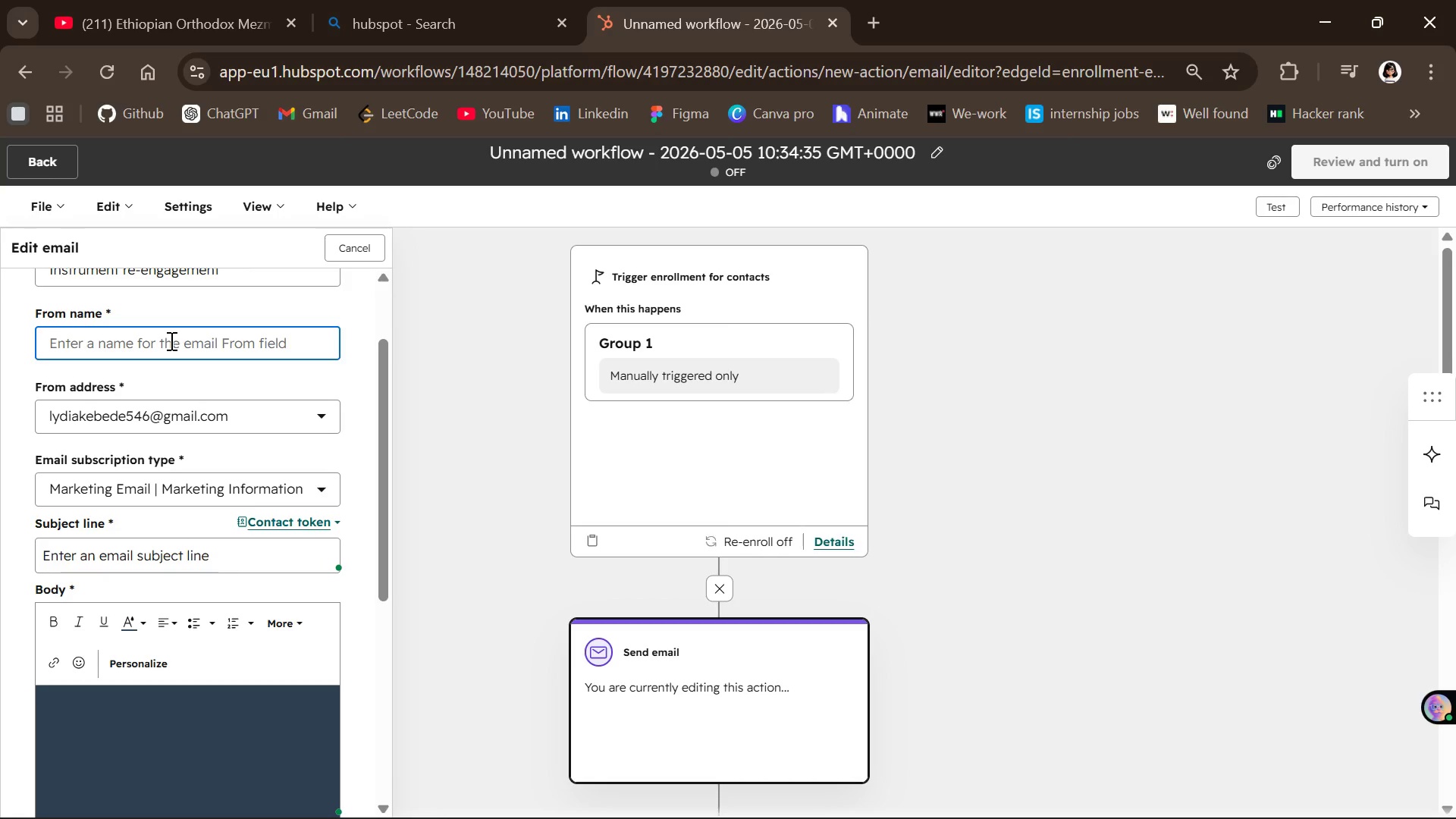 
type(Vibrato Vintage & Rare)
 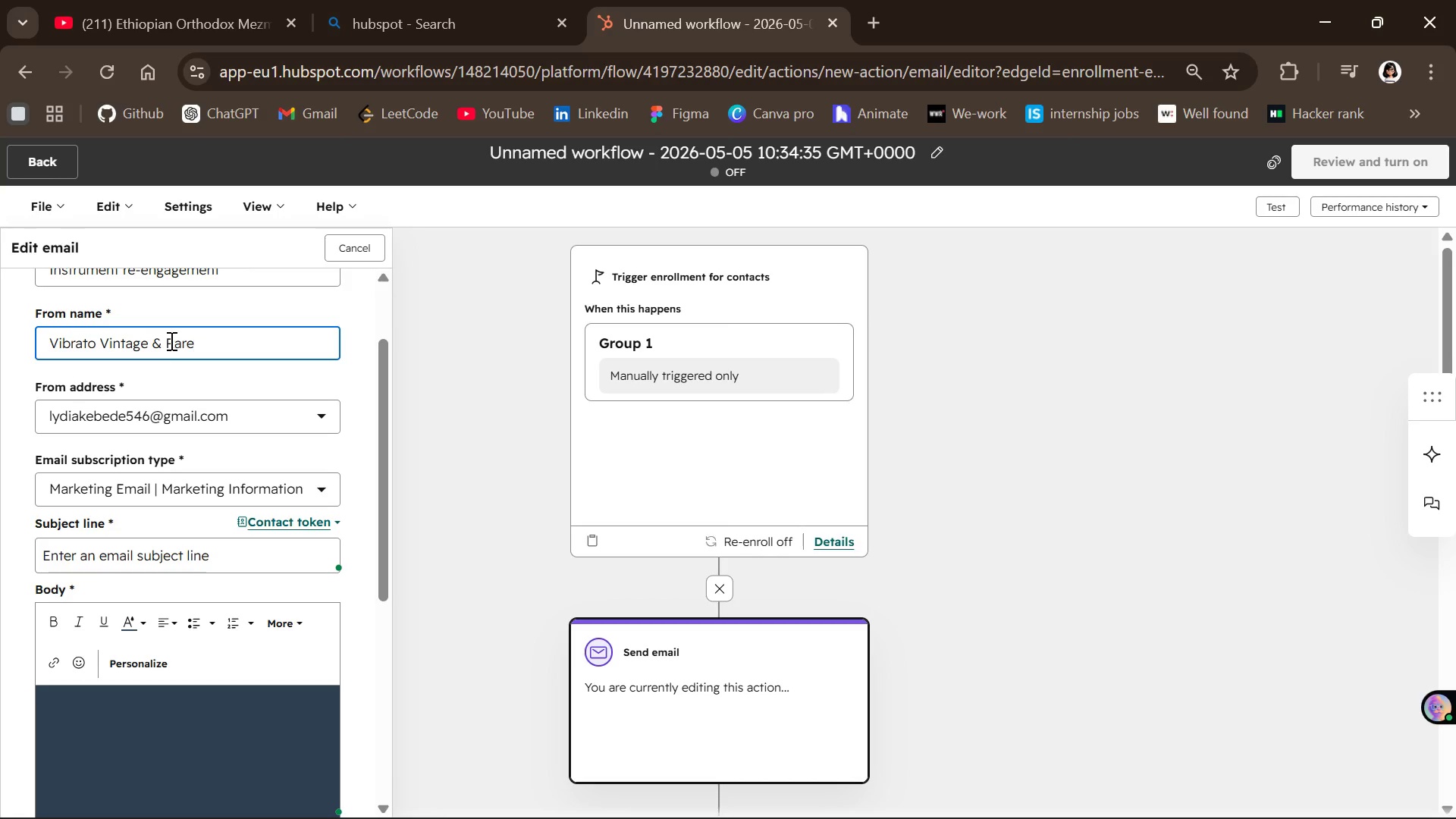 
left_click([164, 557])
 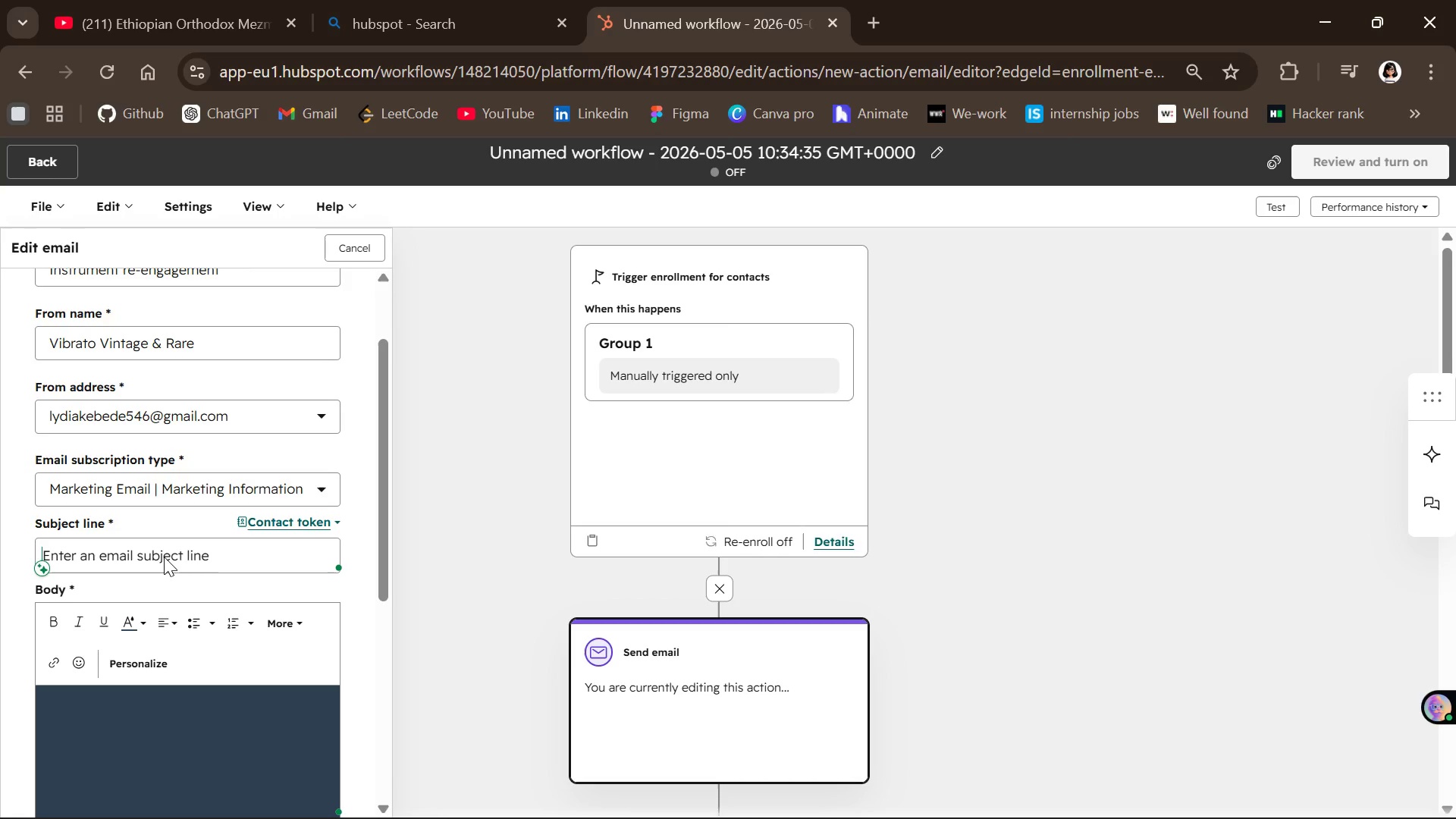 
key(Shift+BracketLeft)
 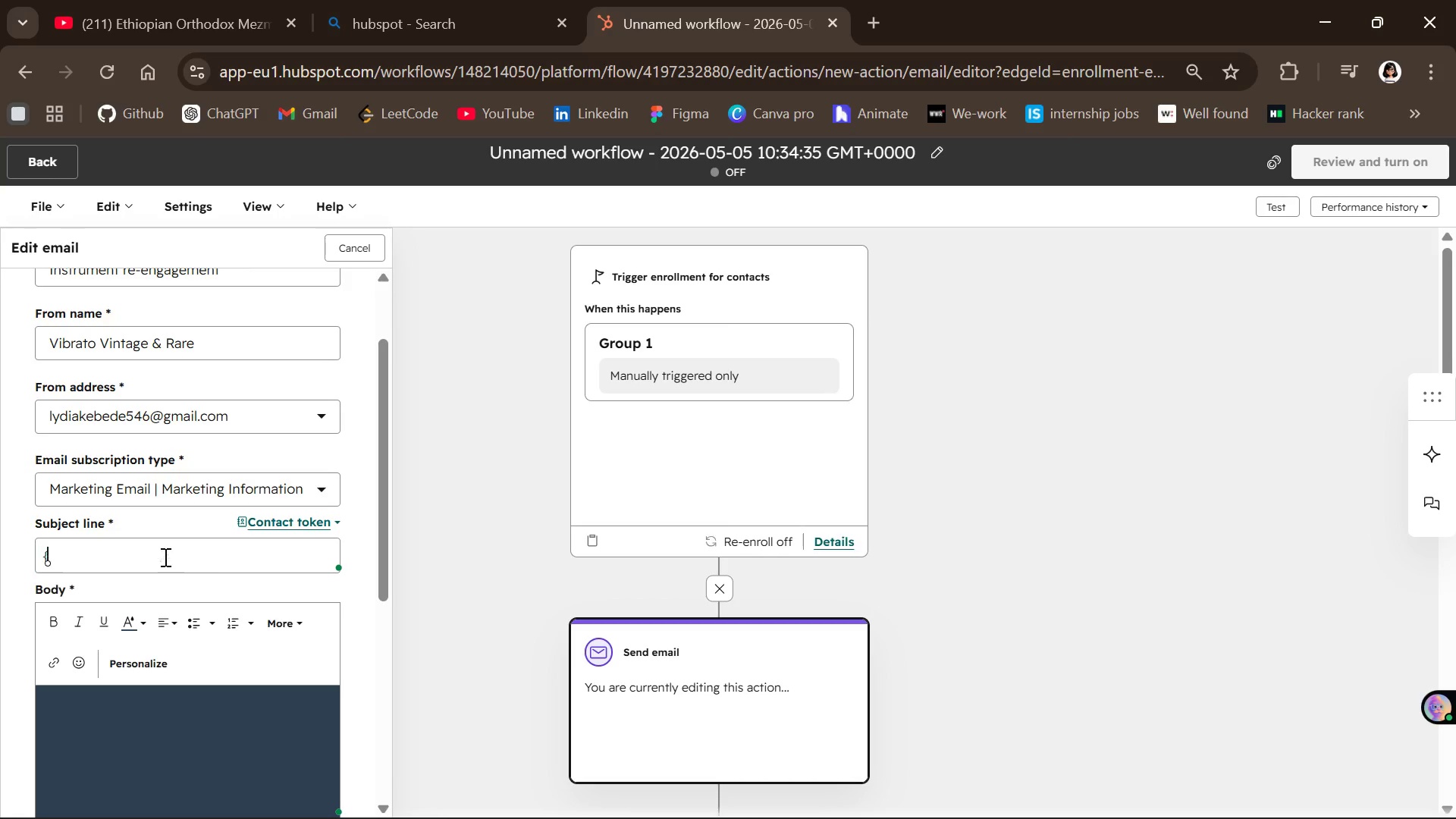 
key(Shift+BracketLeft)
 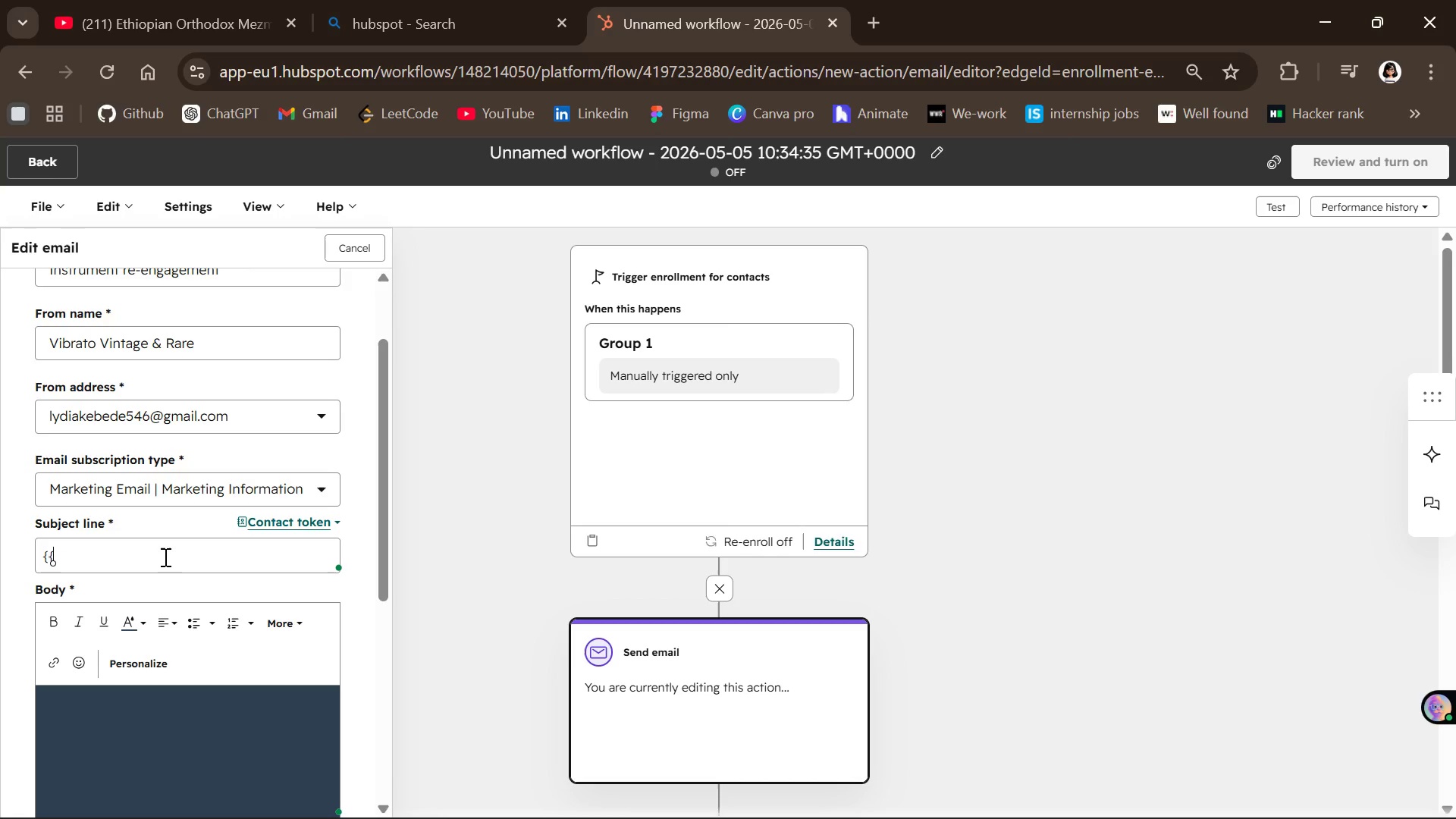 
key(Shift+BracketRight)
 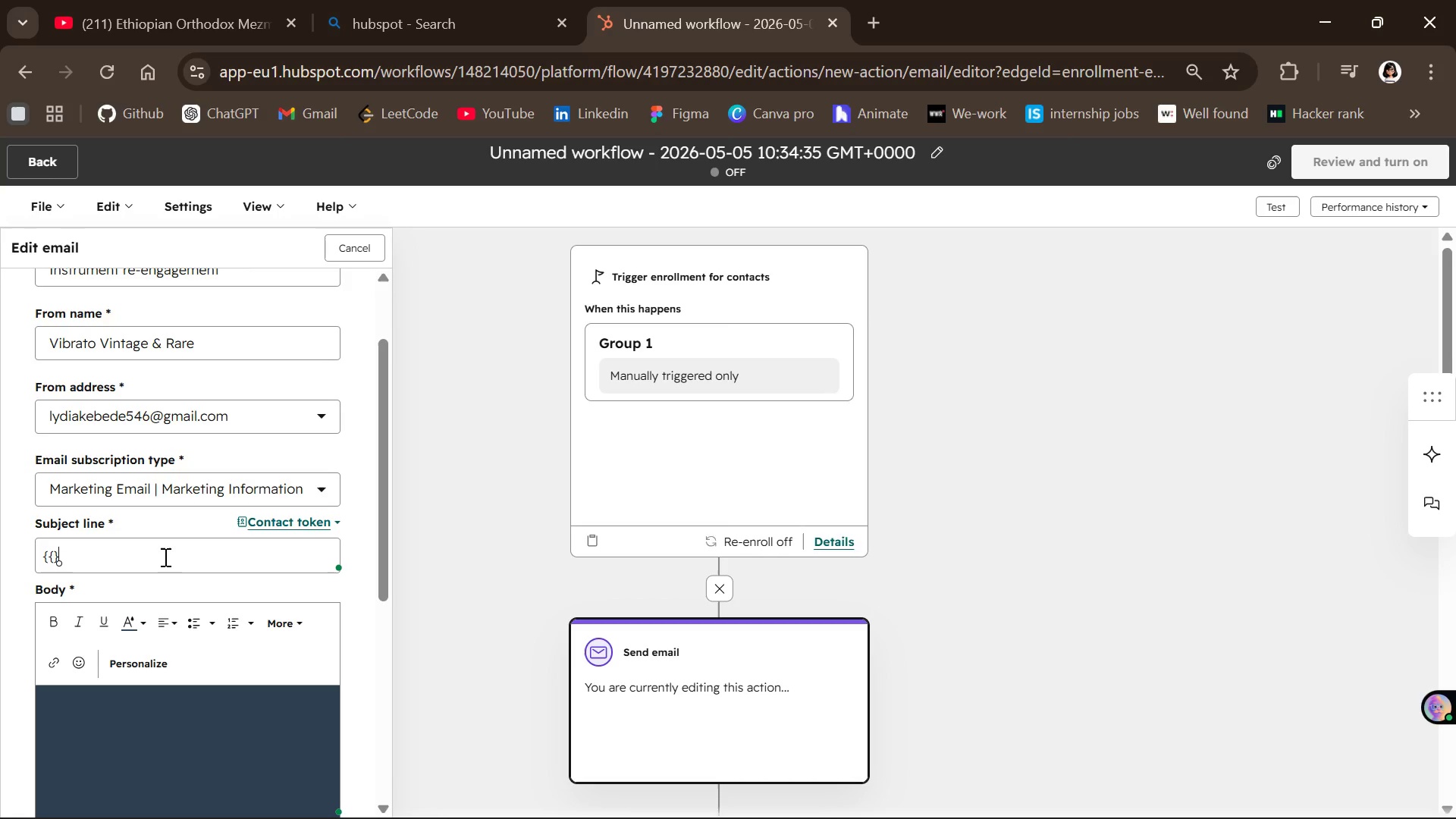 
key(Shift+BracketRight)
 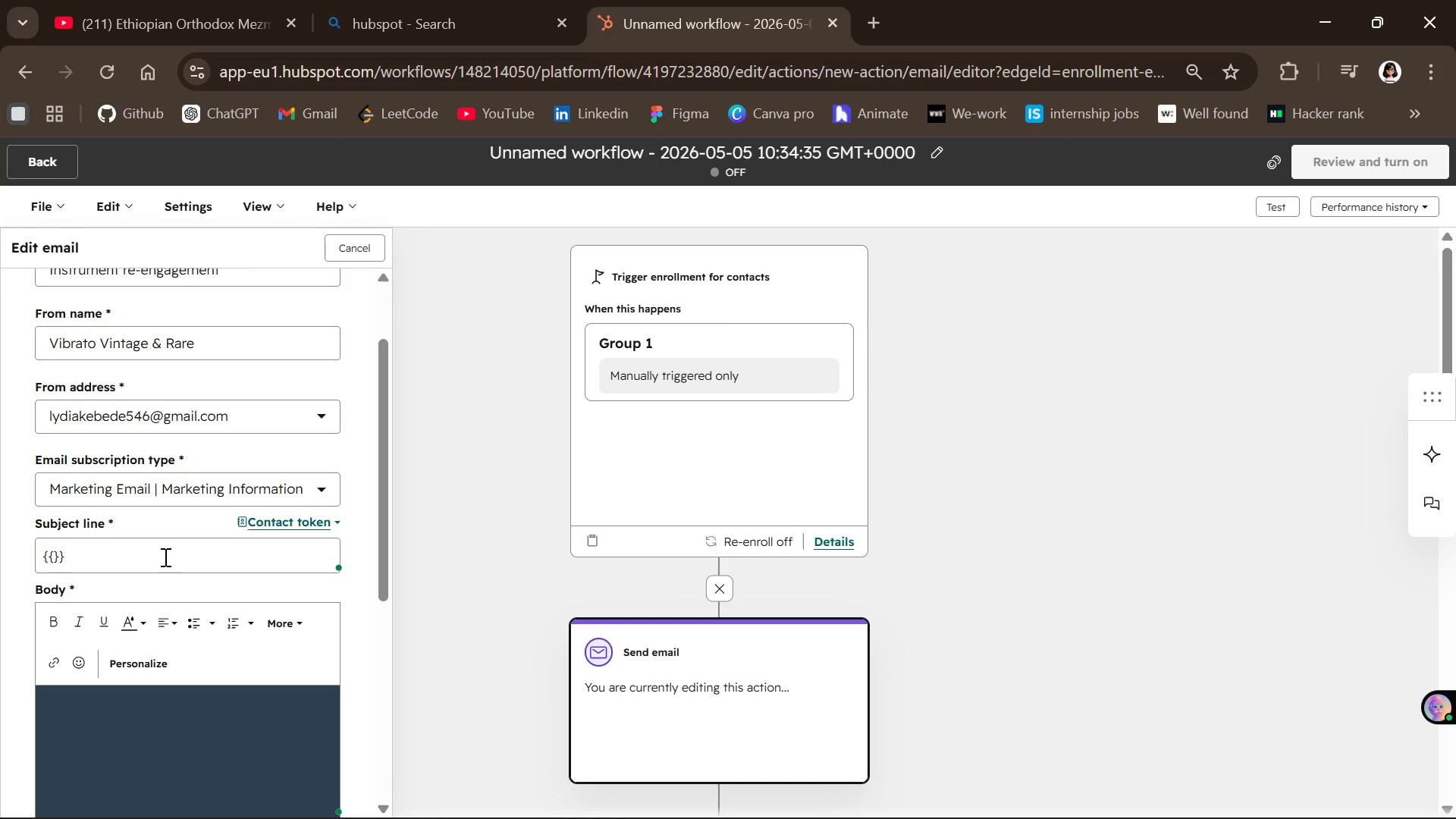 
key(ArrowLeft)
 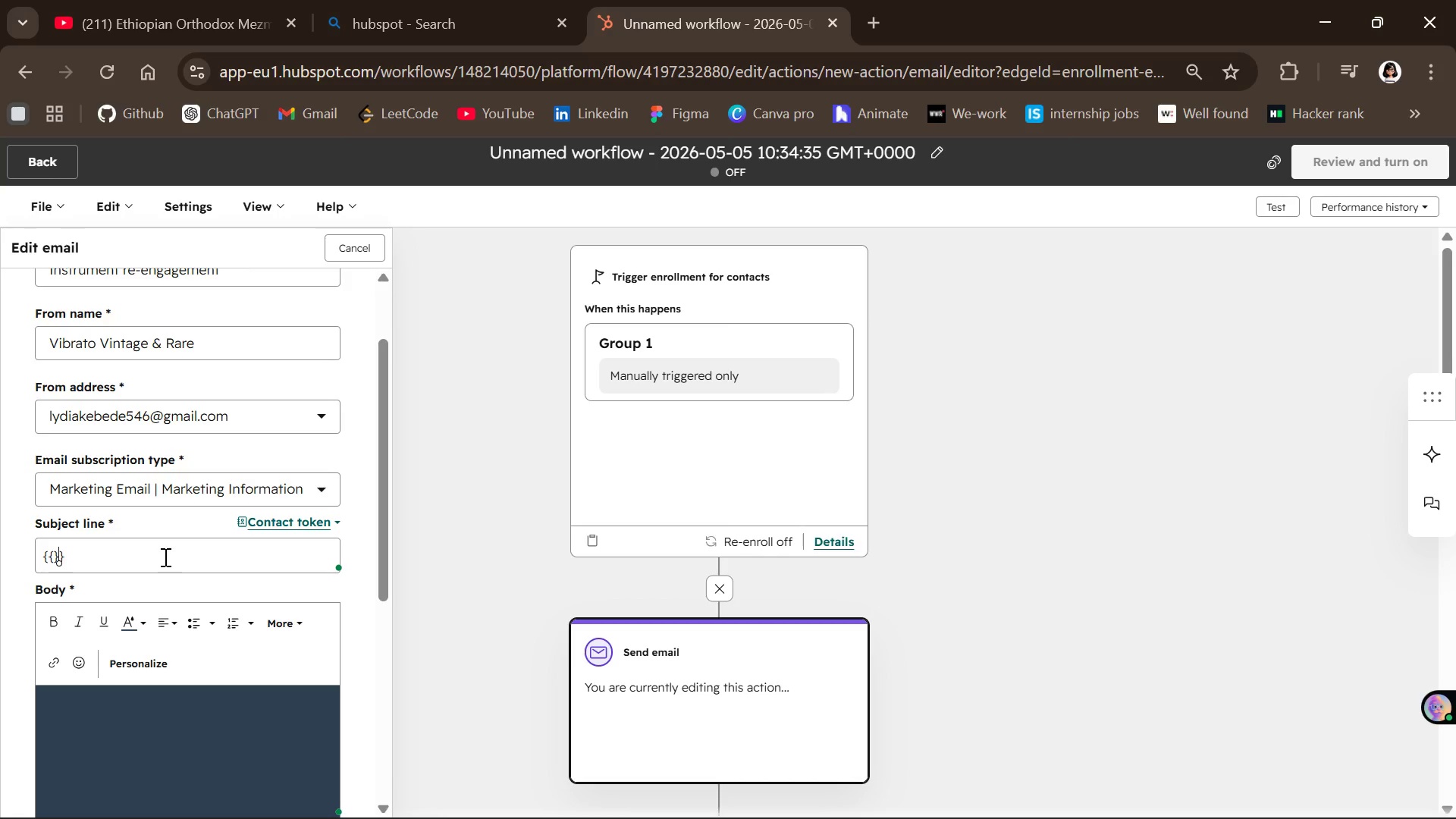 
key(ArrowLeft)
 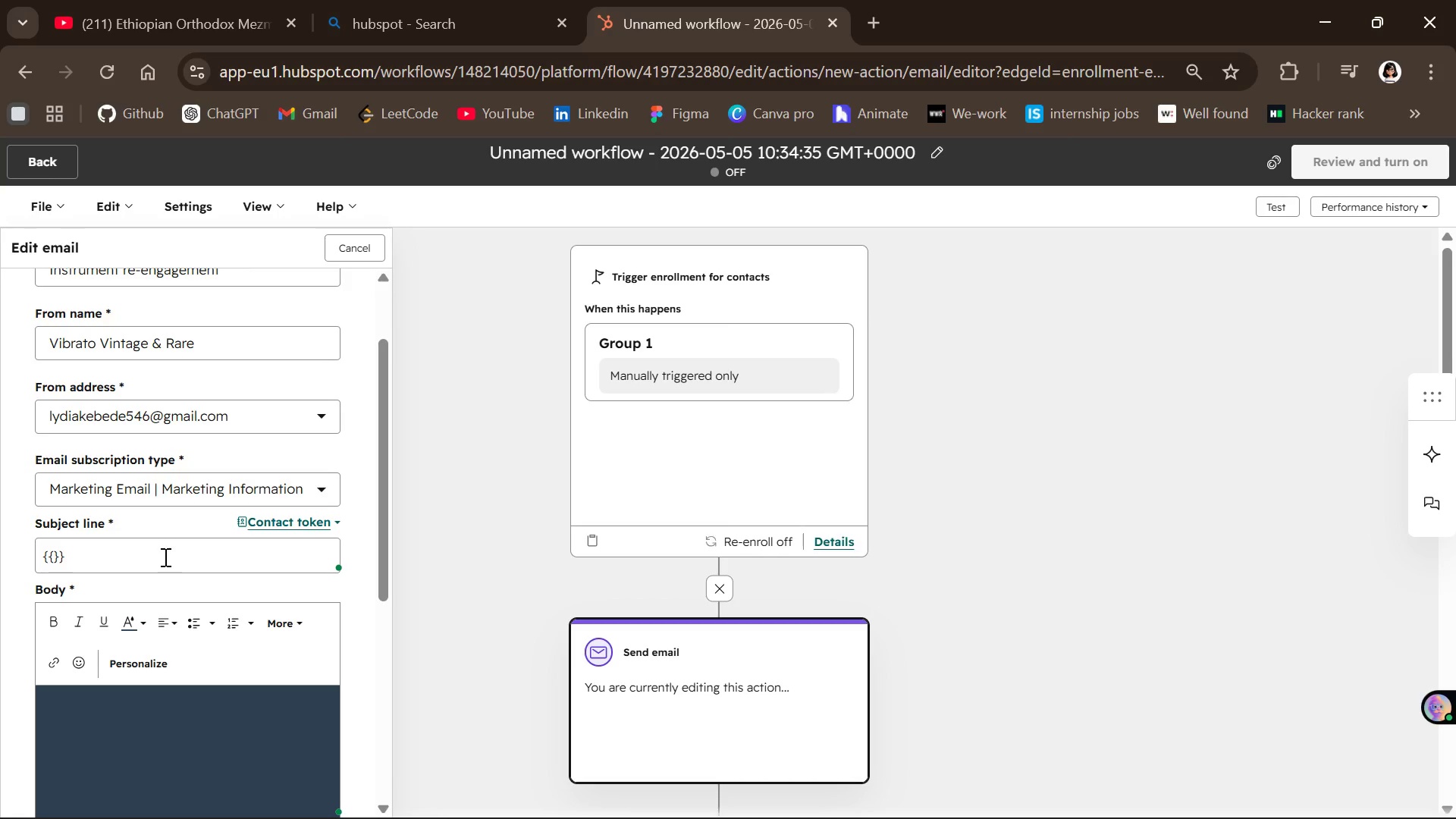 
type(firstname)
 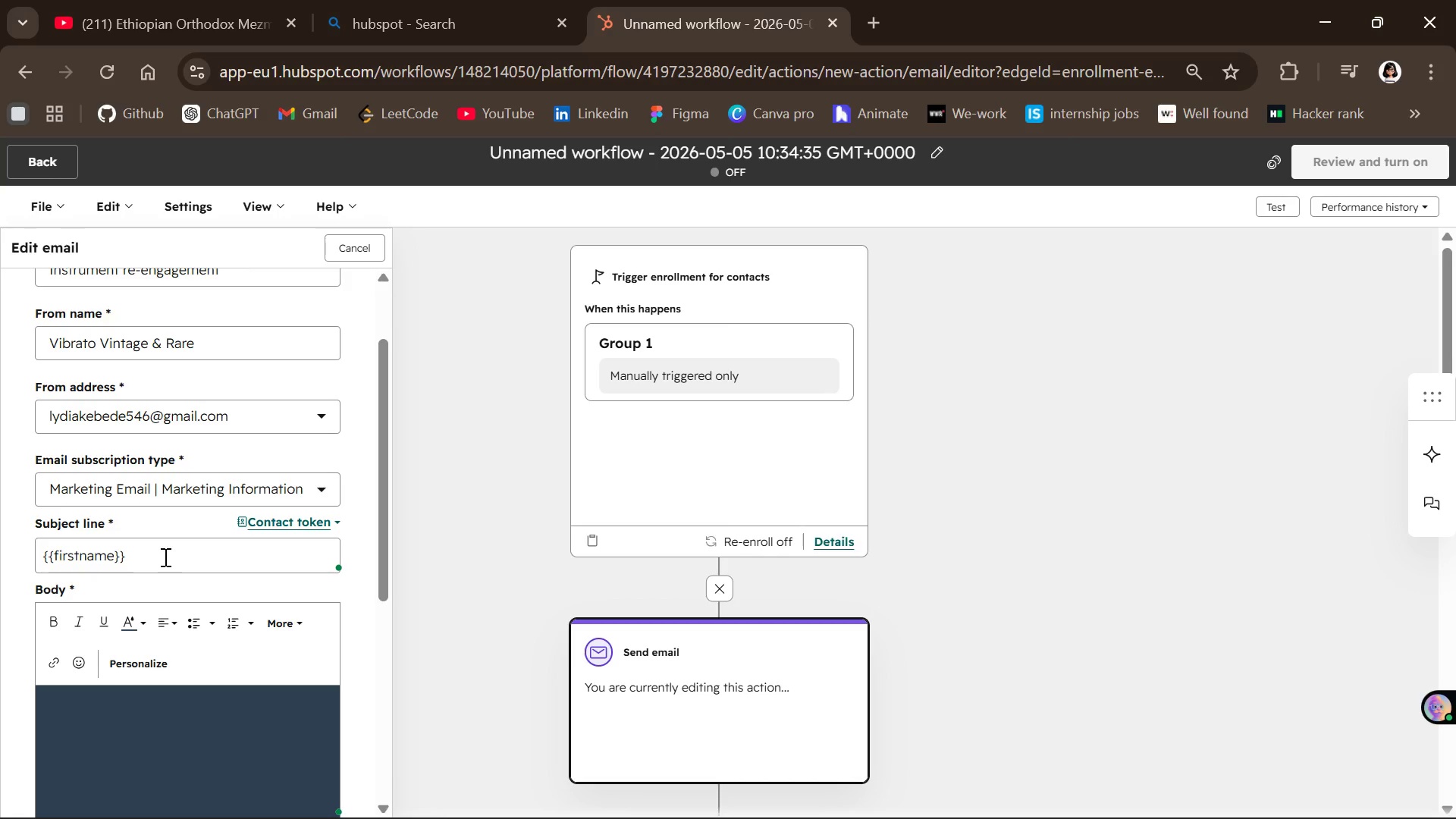 
key(ArrowRight)
 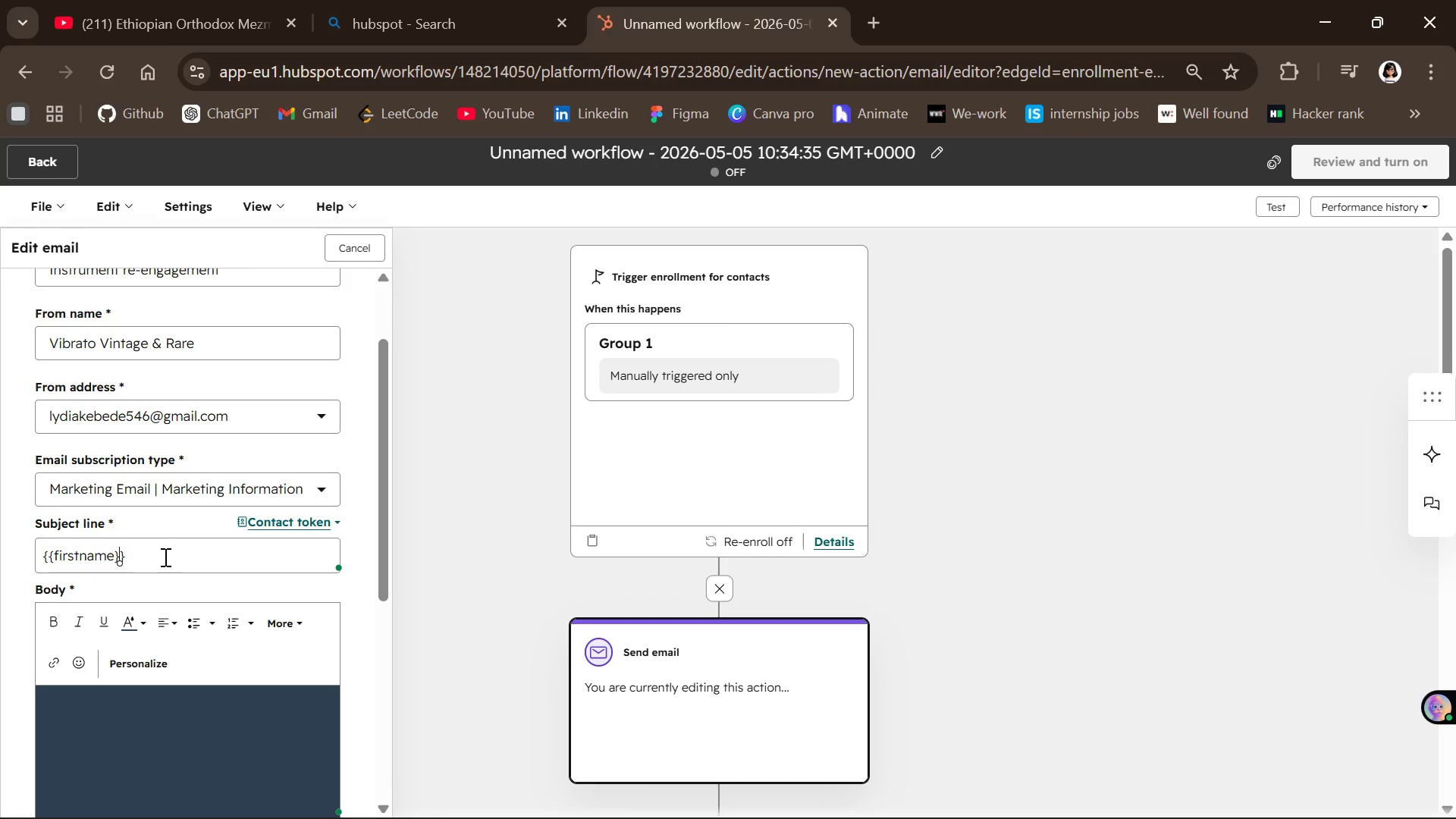 
key(ArrowRight)
 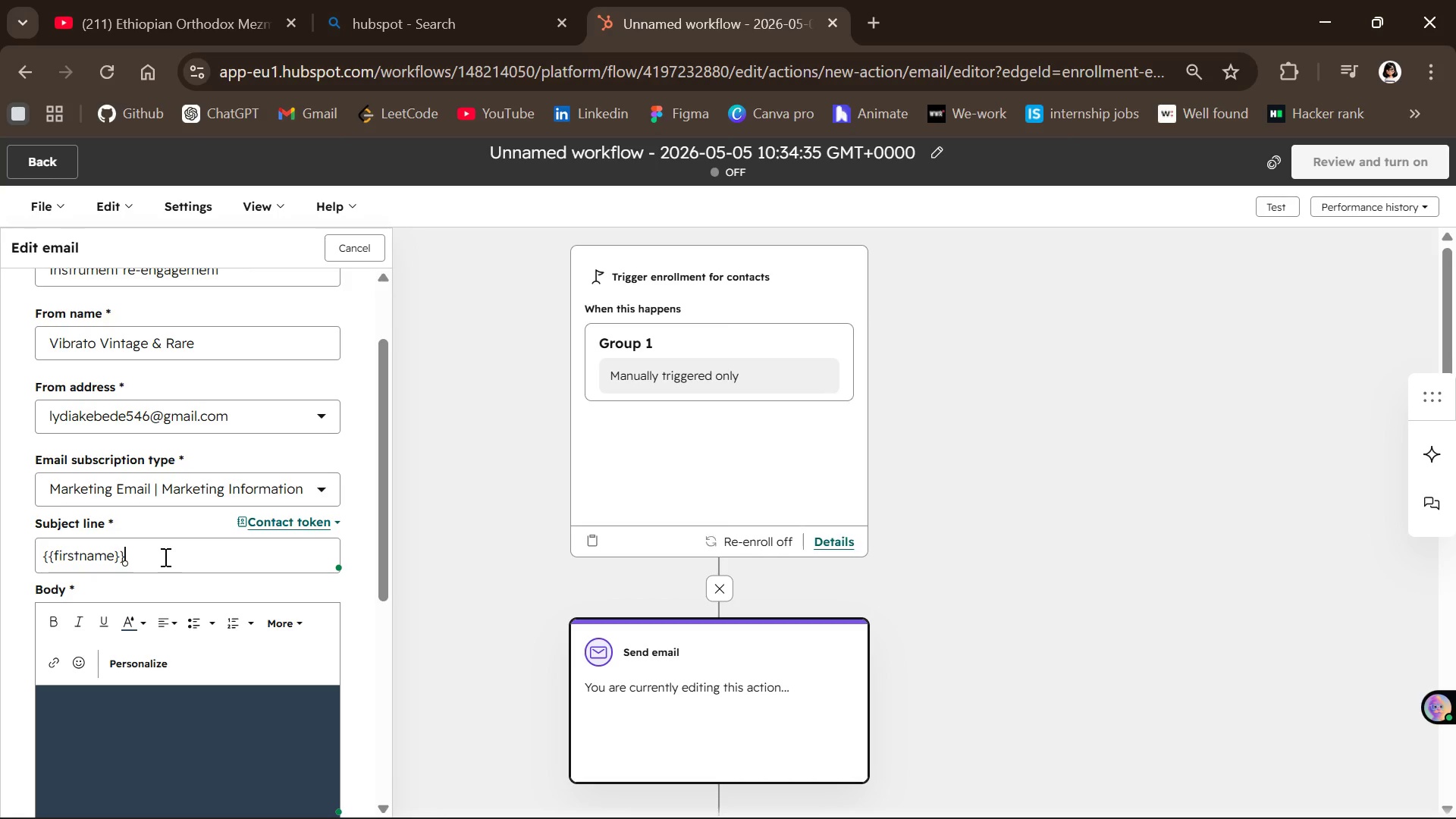 
type(.your )
key(Backspace)
key(Backspace)
key(Backspace)
key(Backspace)
key(Backspace)
type(,your{{}})
 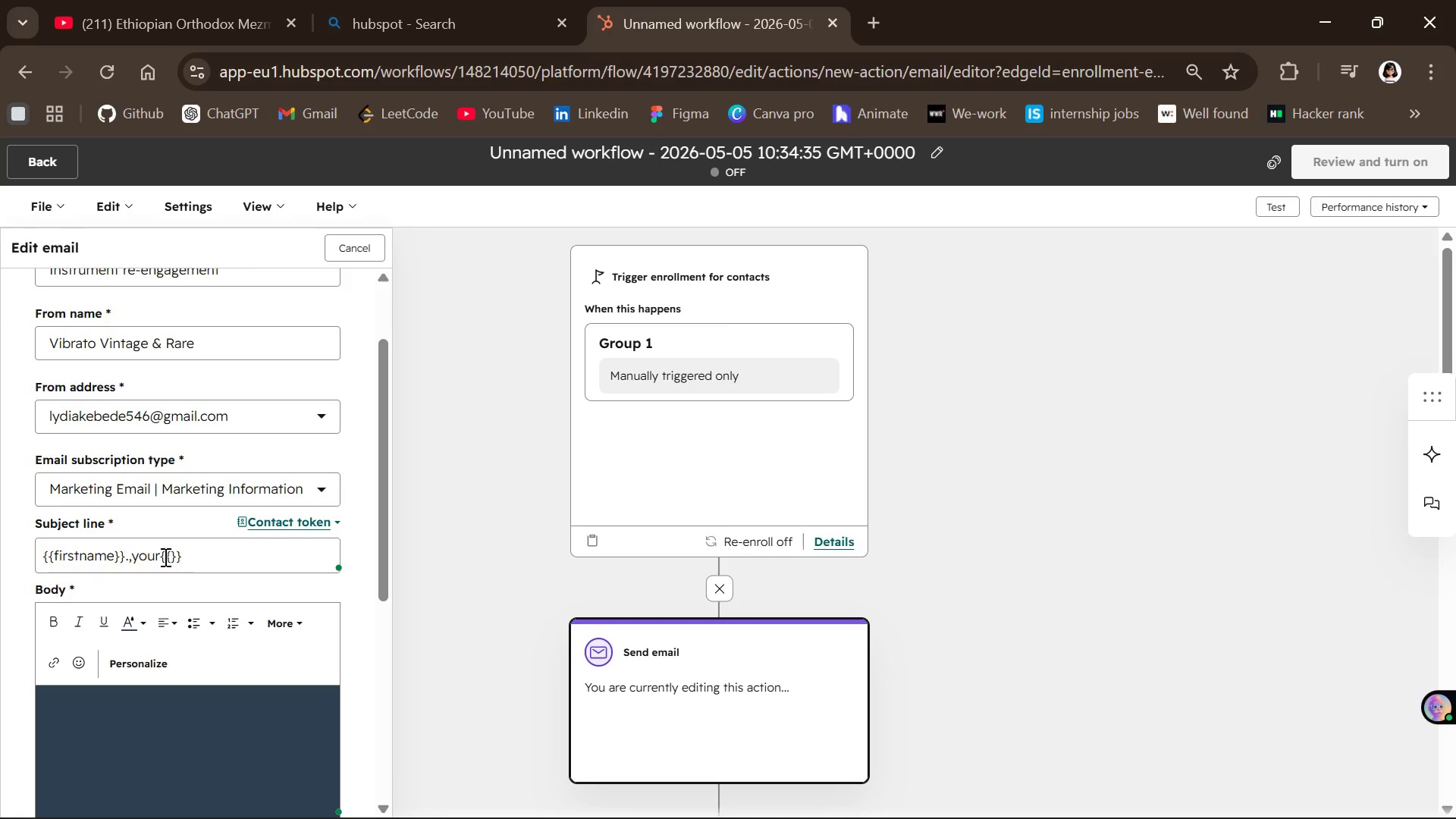 
key(ArrowLeft)
 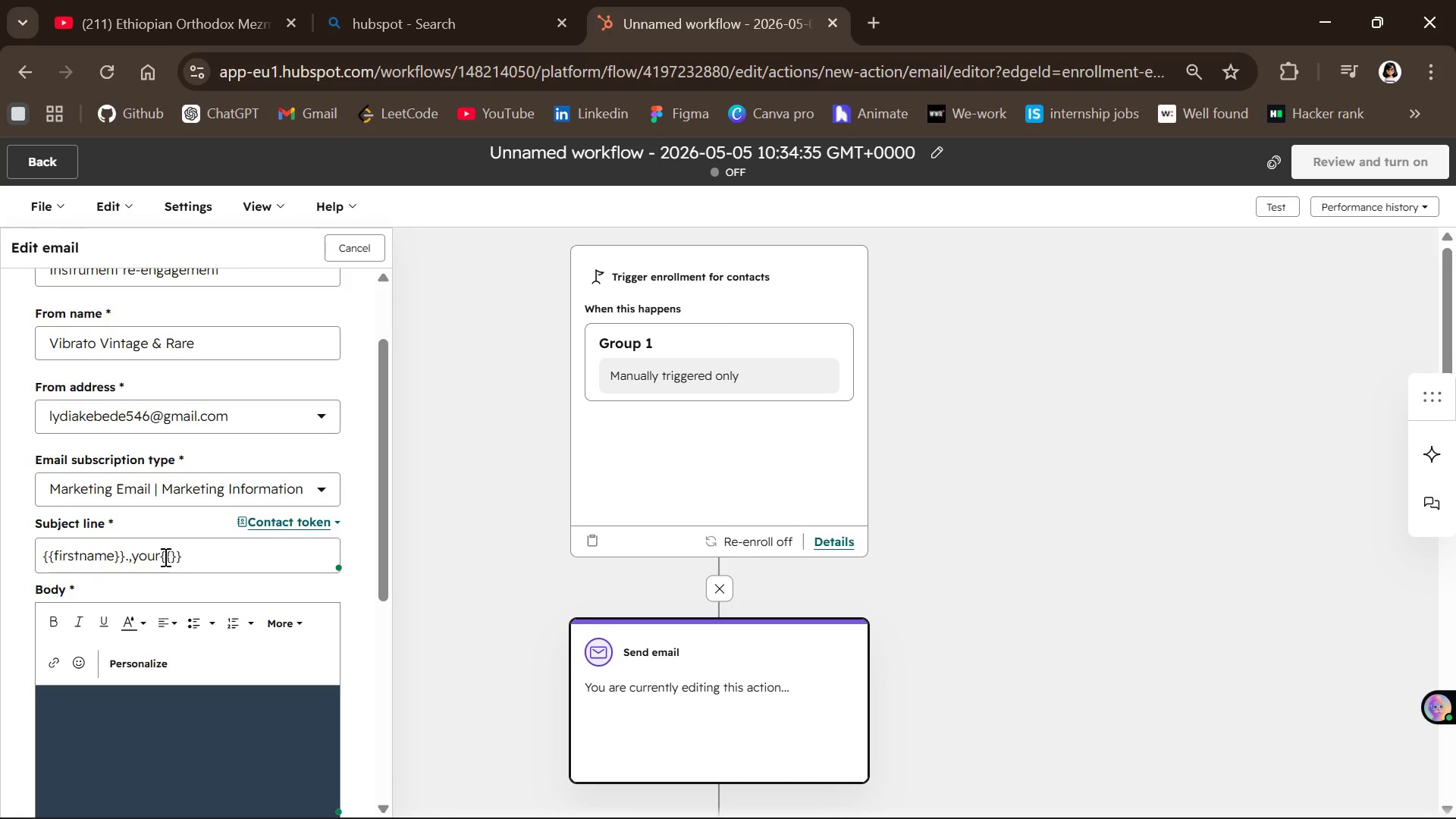 
key(ArrowLeft)
 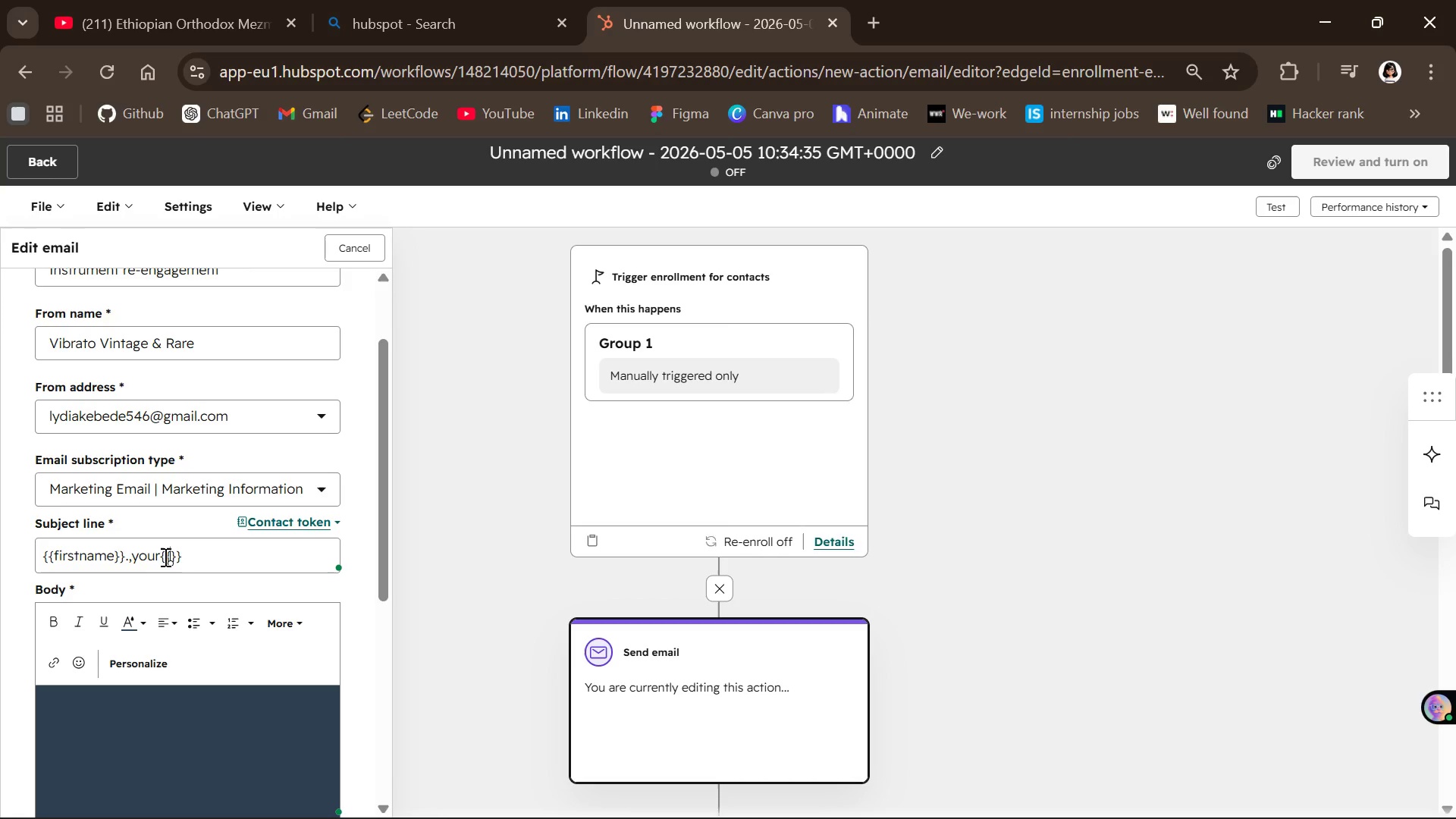 
type(instrument_tyop)
key(Backspace)
type(pe)
key(Backspace)
key(Backspace)
type(e)
 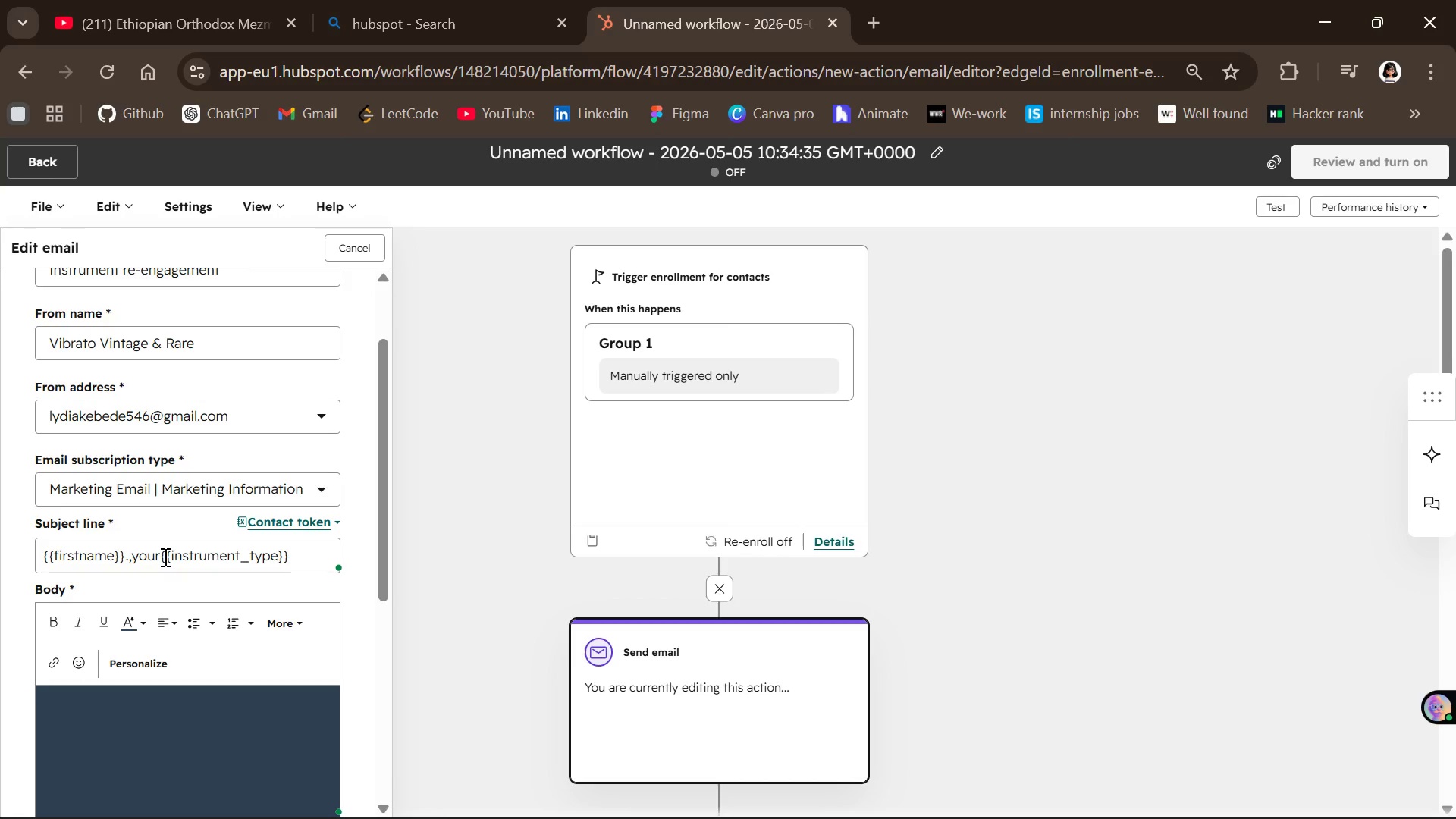 
left_click([294, 554])
 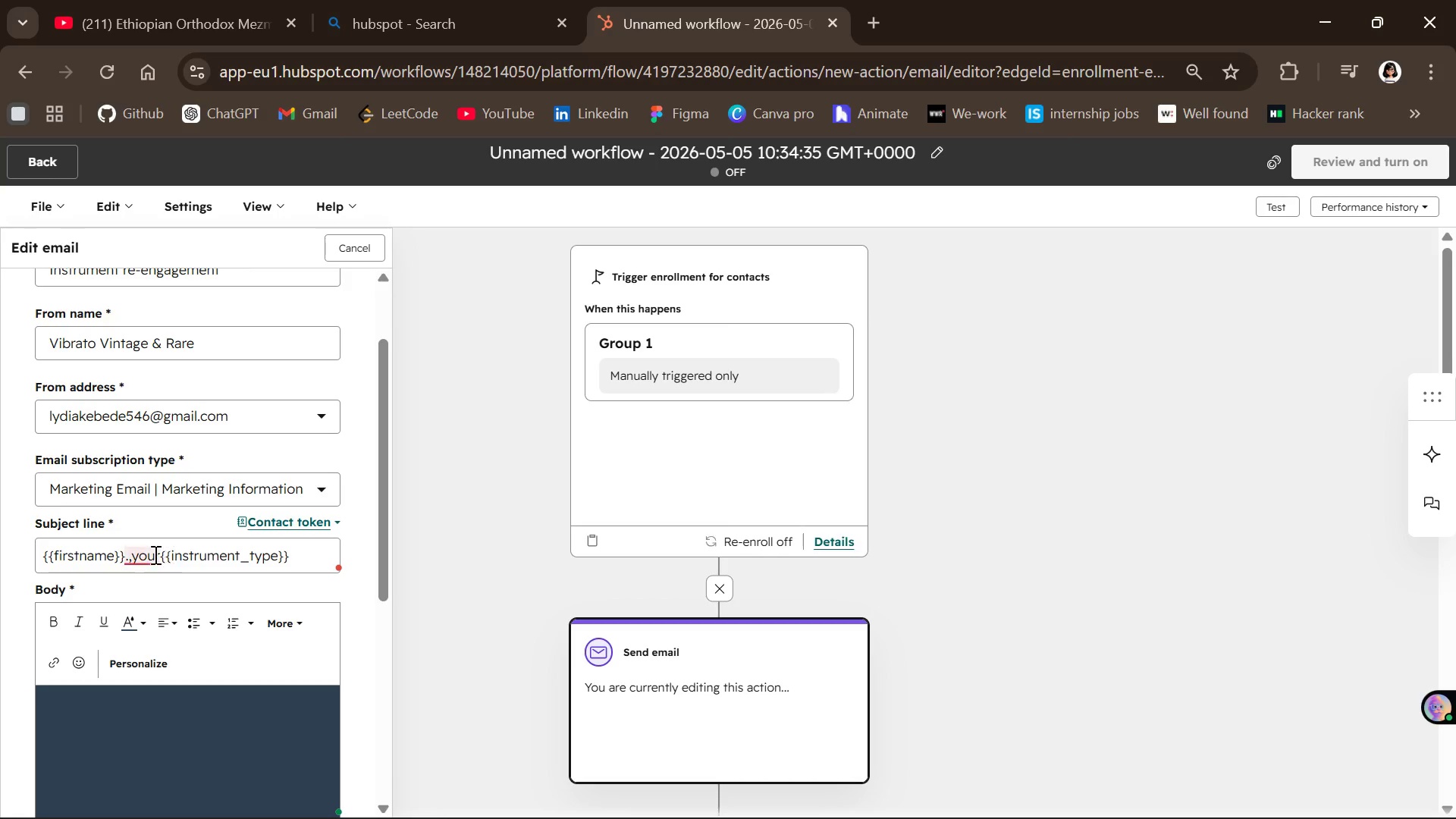 
left_click([149, 557])
 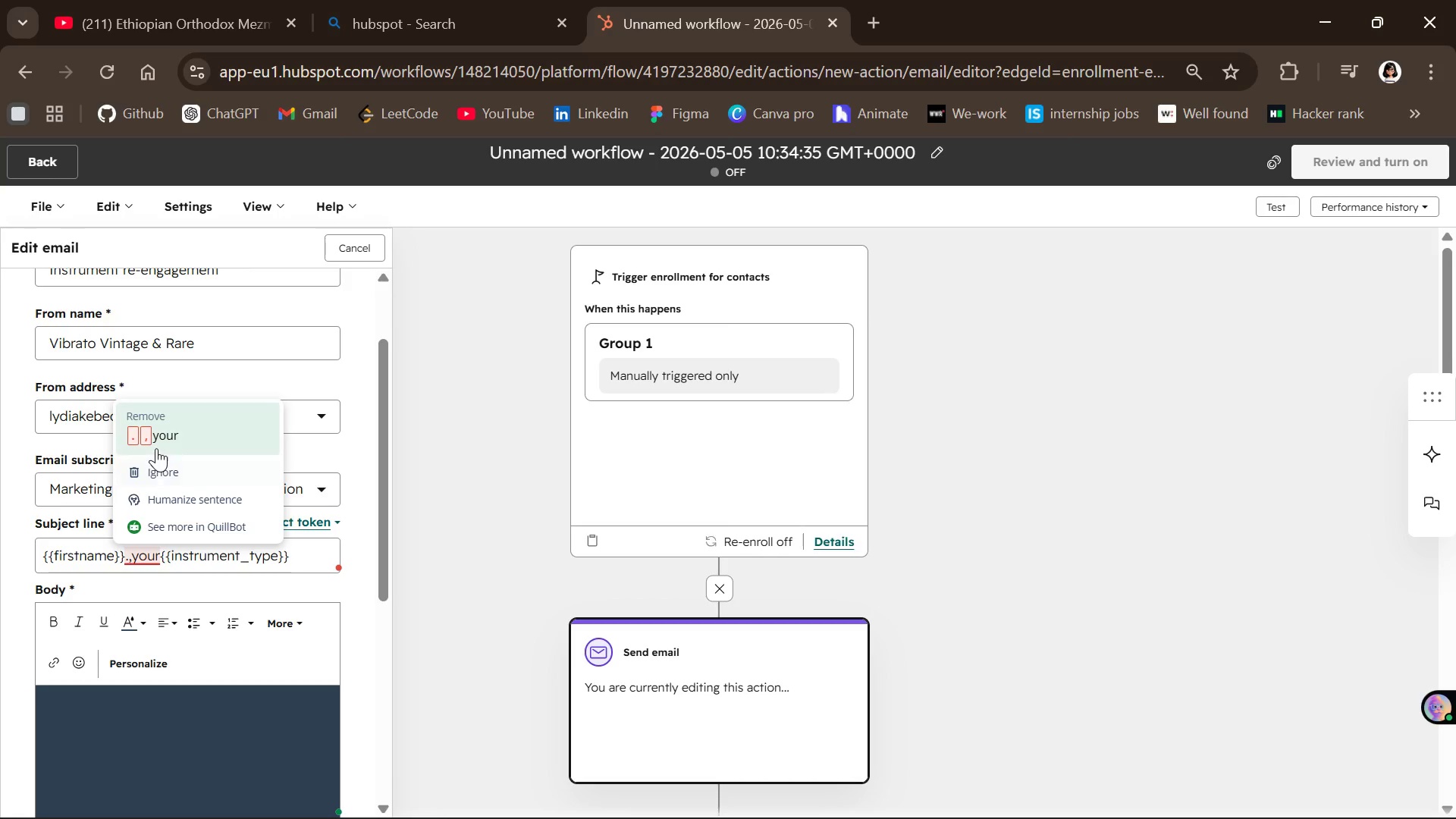 
left_click([156, 448])
 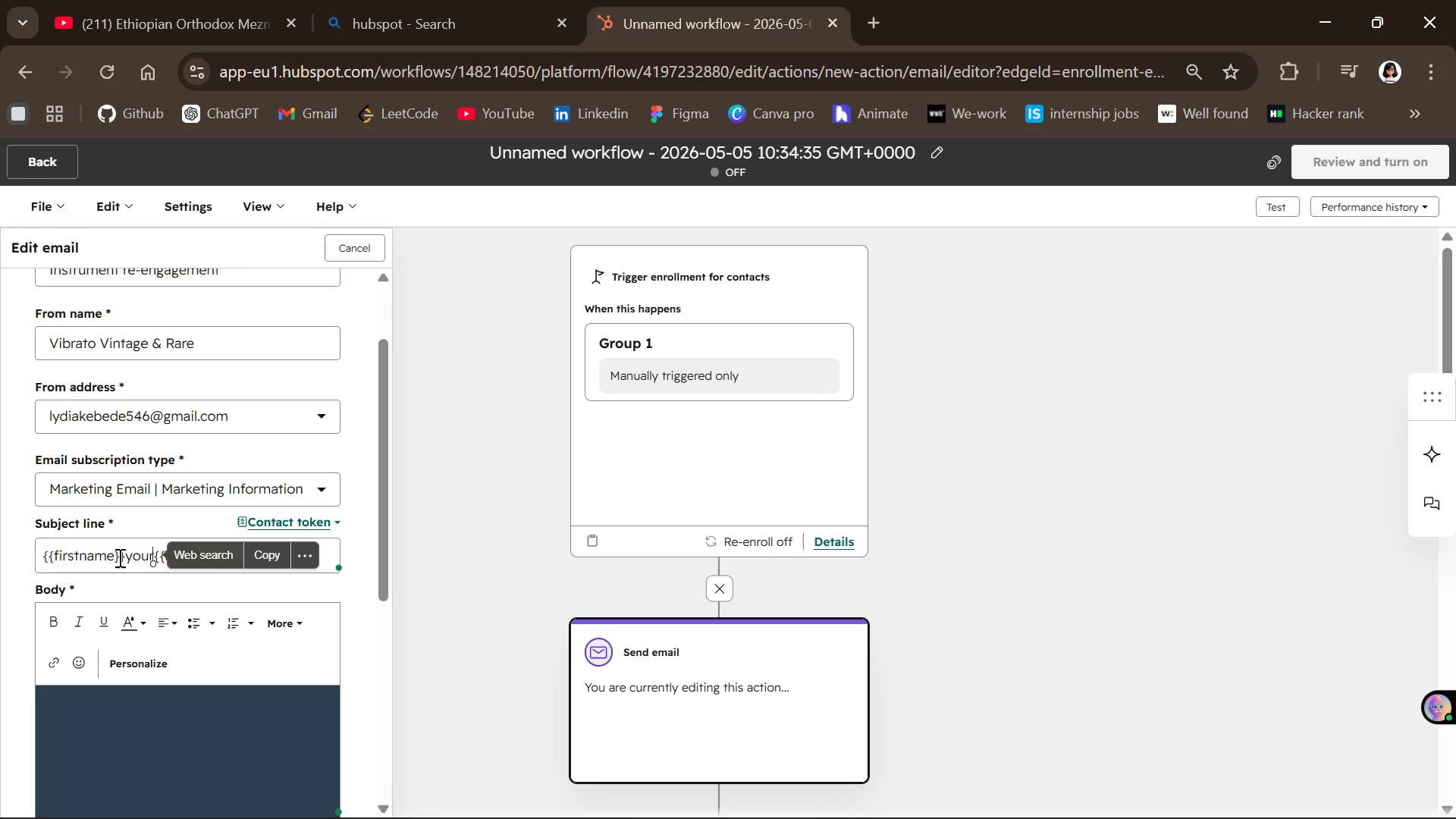 
left_click([122, 557])
 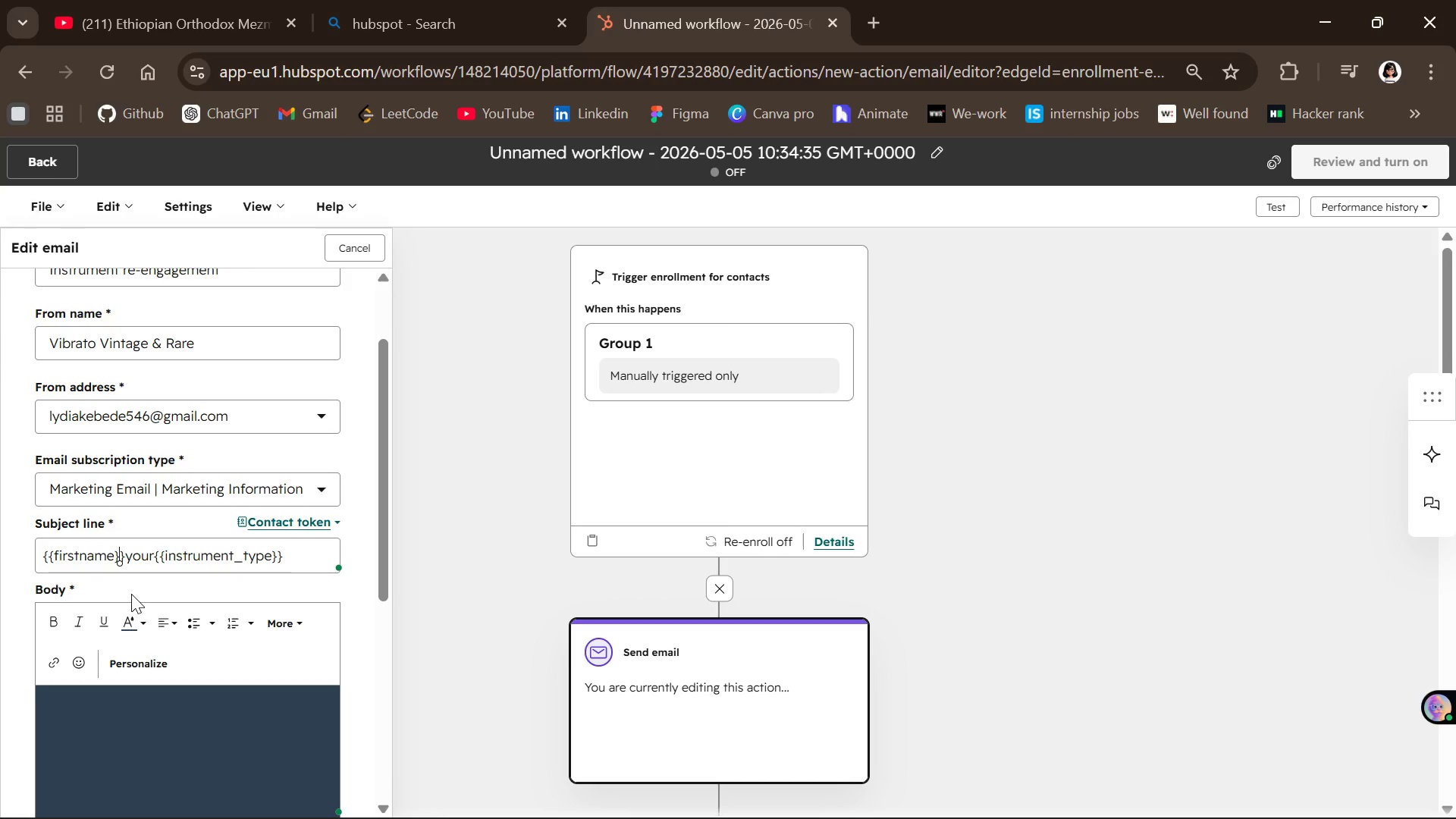 
key(ArrowRight)
 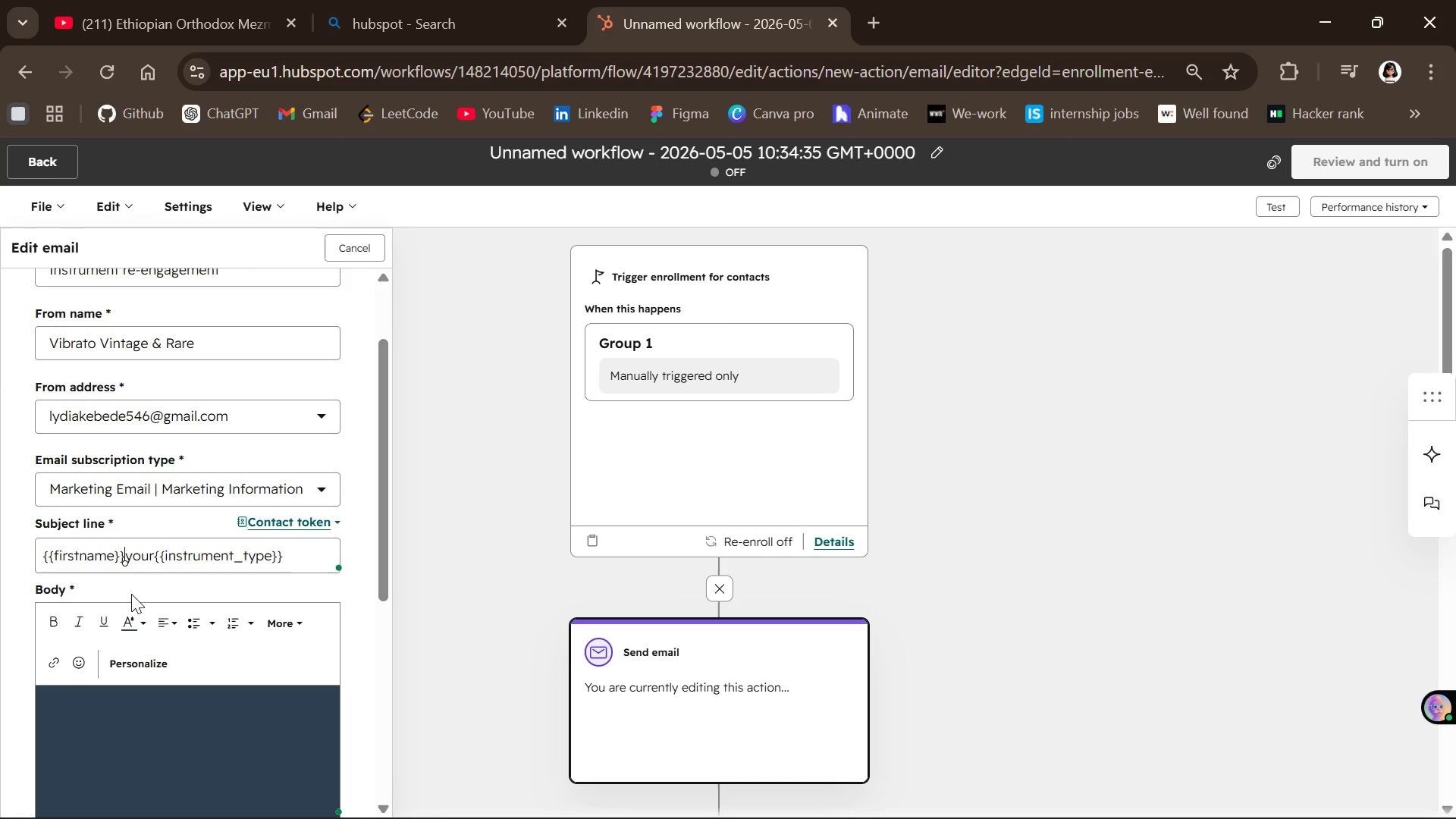 
key(Comma)
 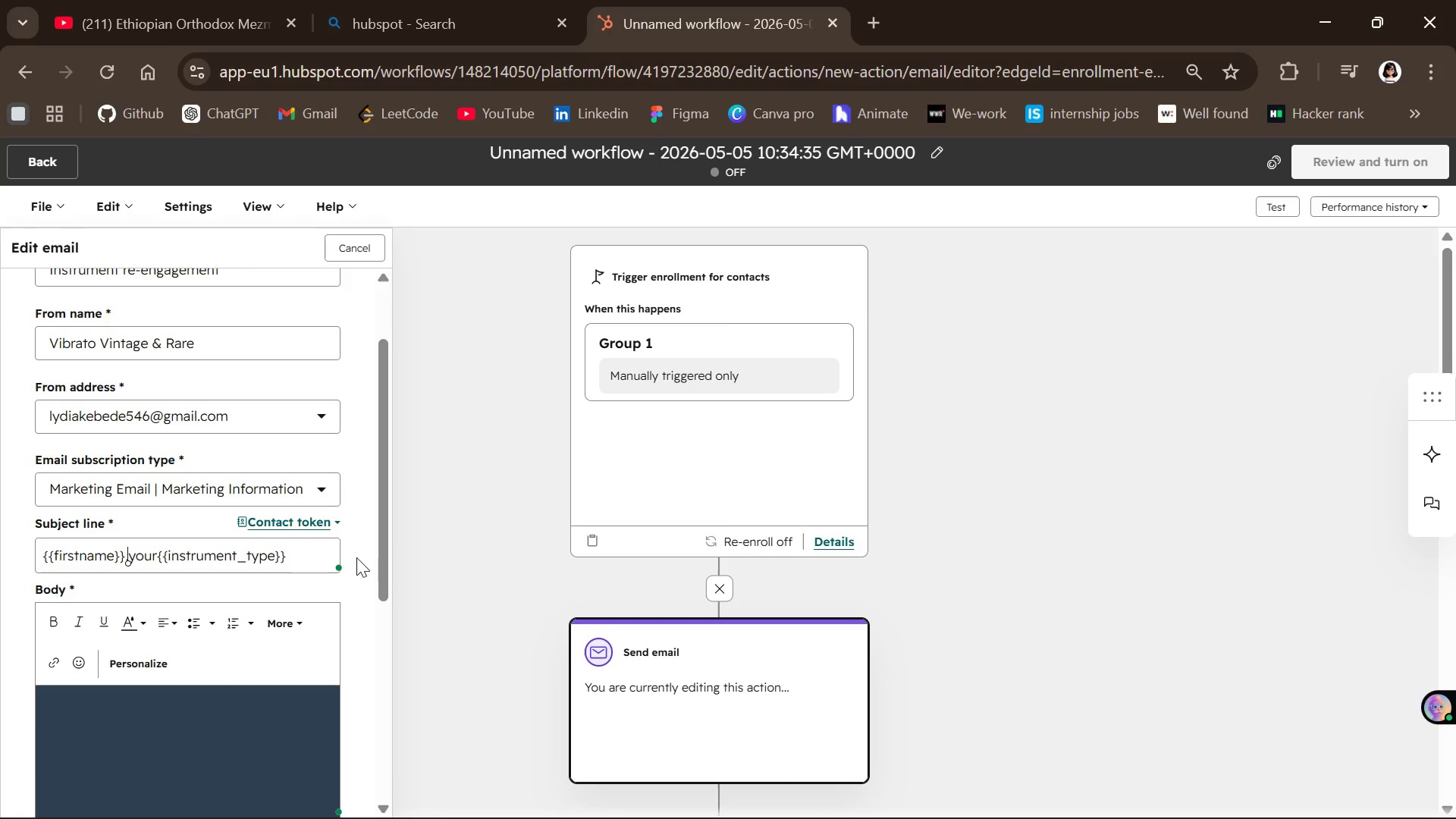 
left_click([293, 550])
 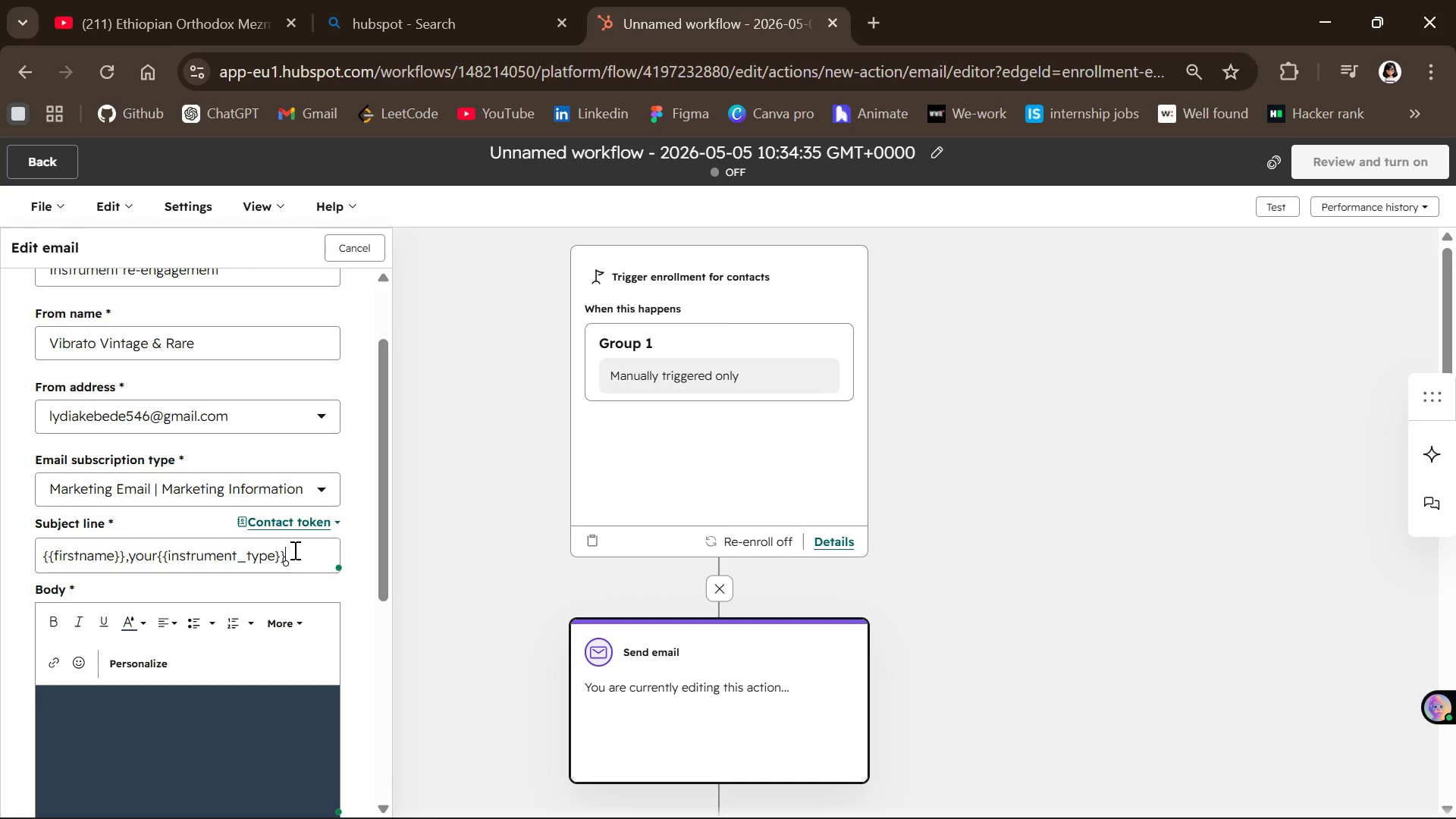 
type( needs attention)
 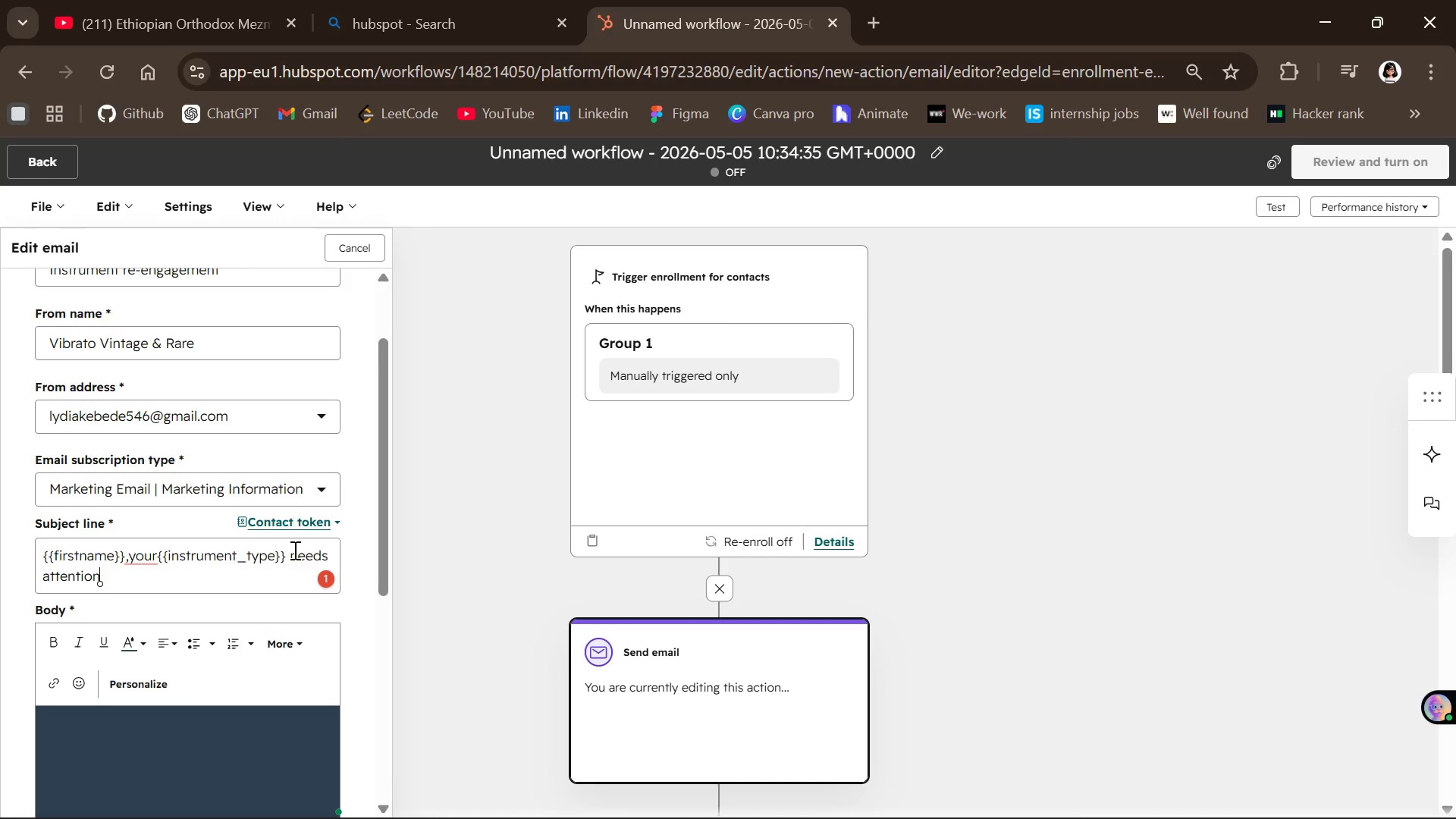 
wait(20.66)
 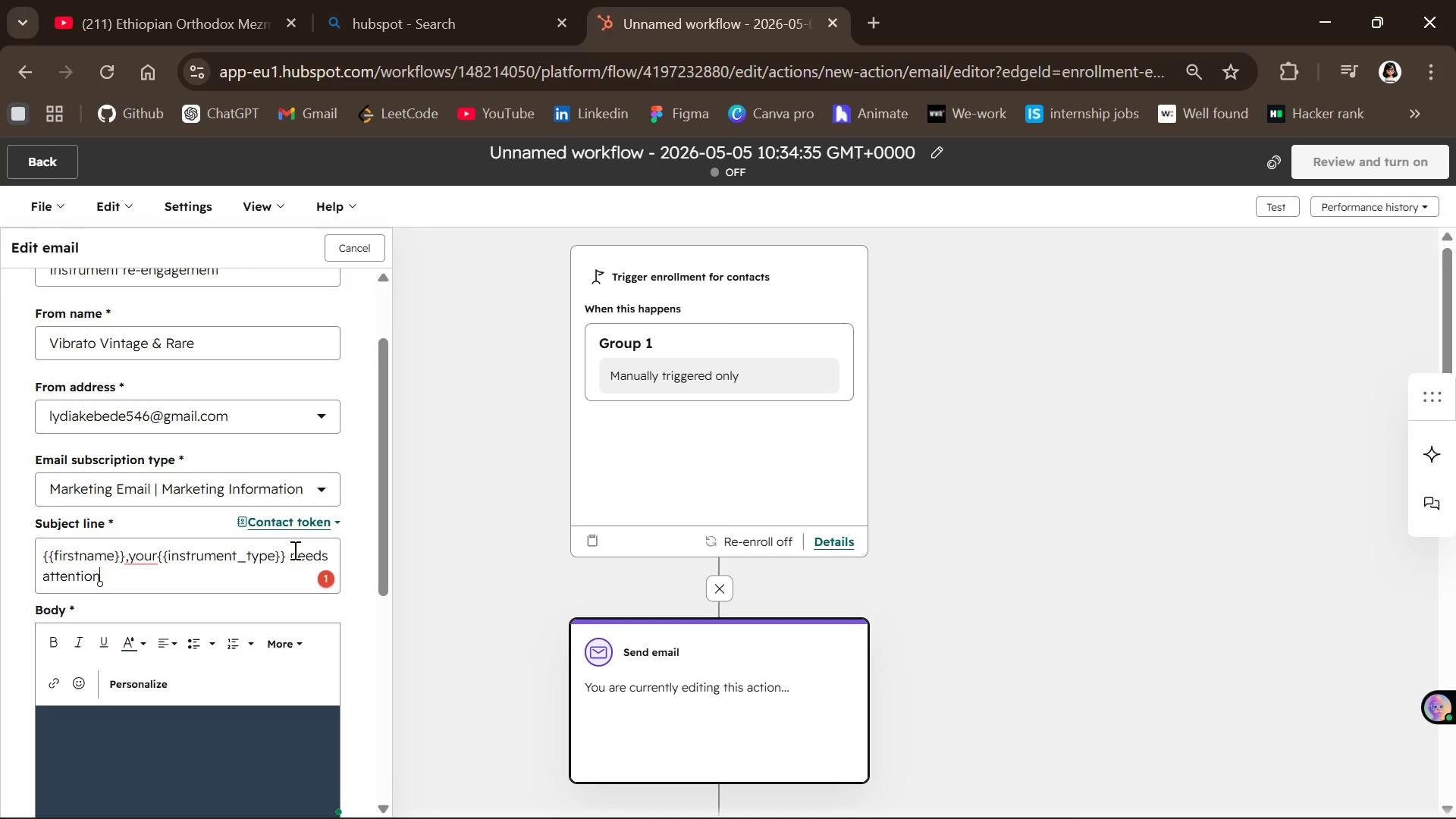 
mouse_move([145, 362])
 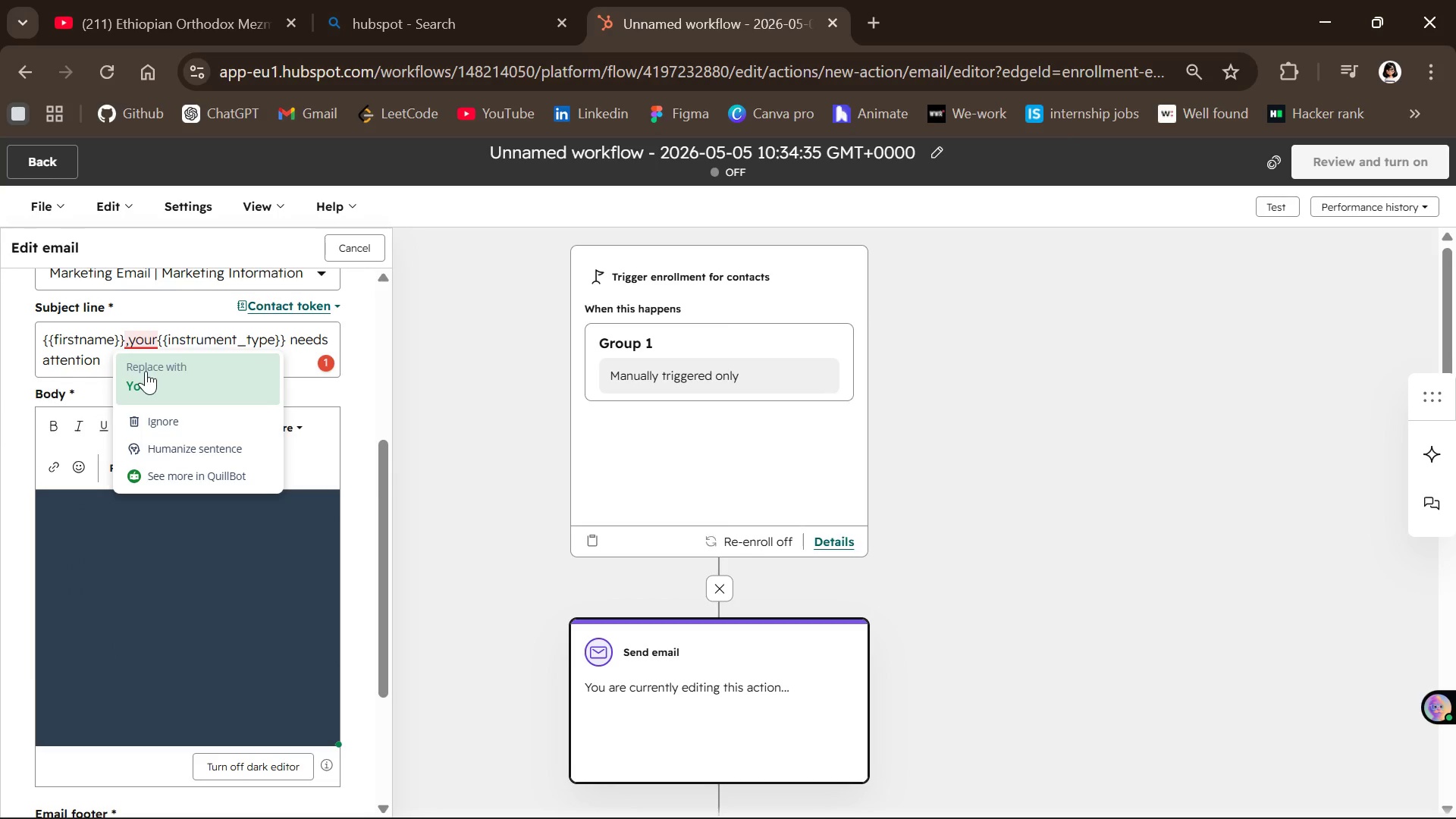 
left_click([146, 371])
 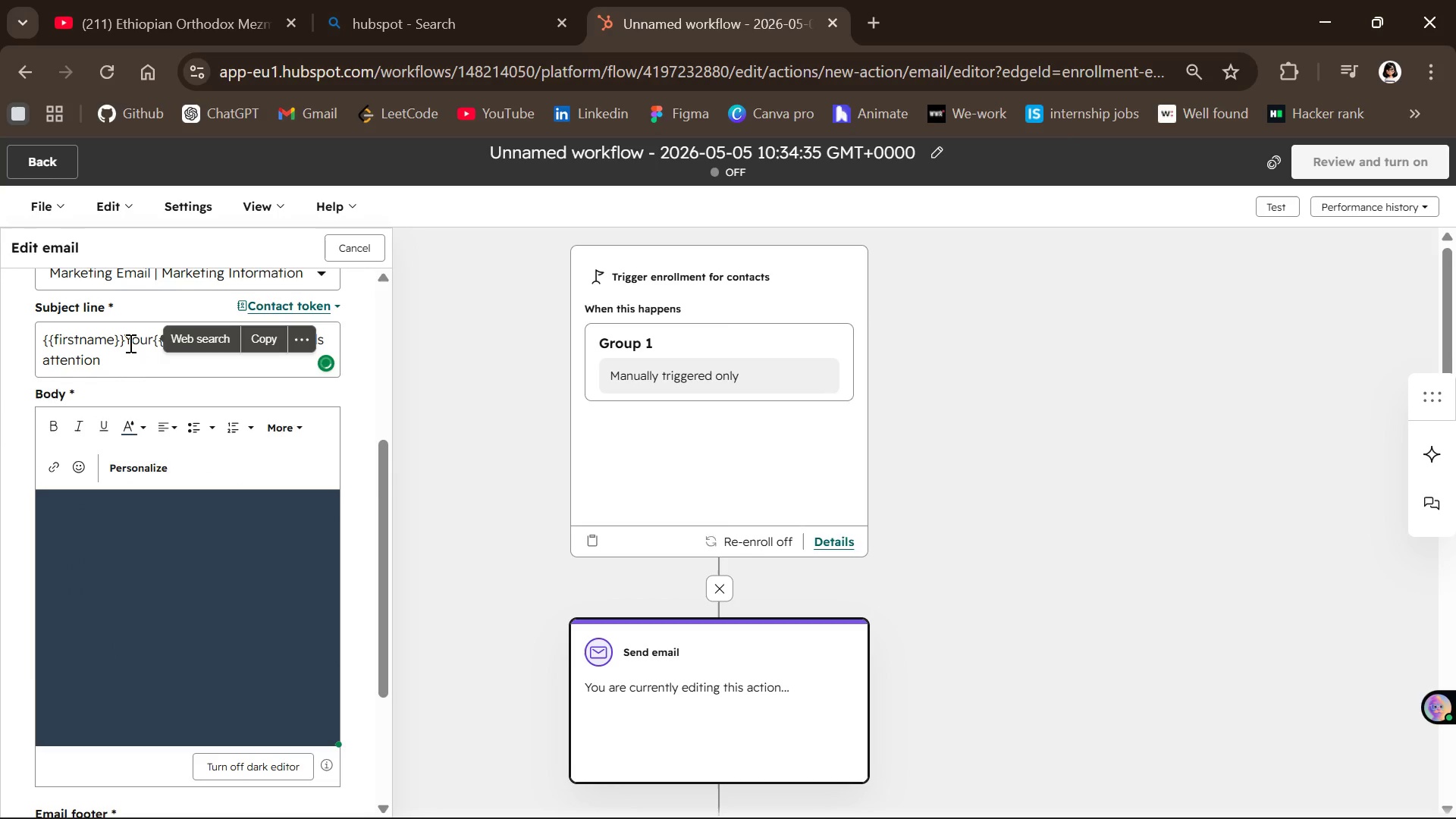 
left_click([127, 342])
 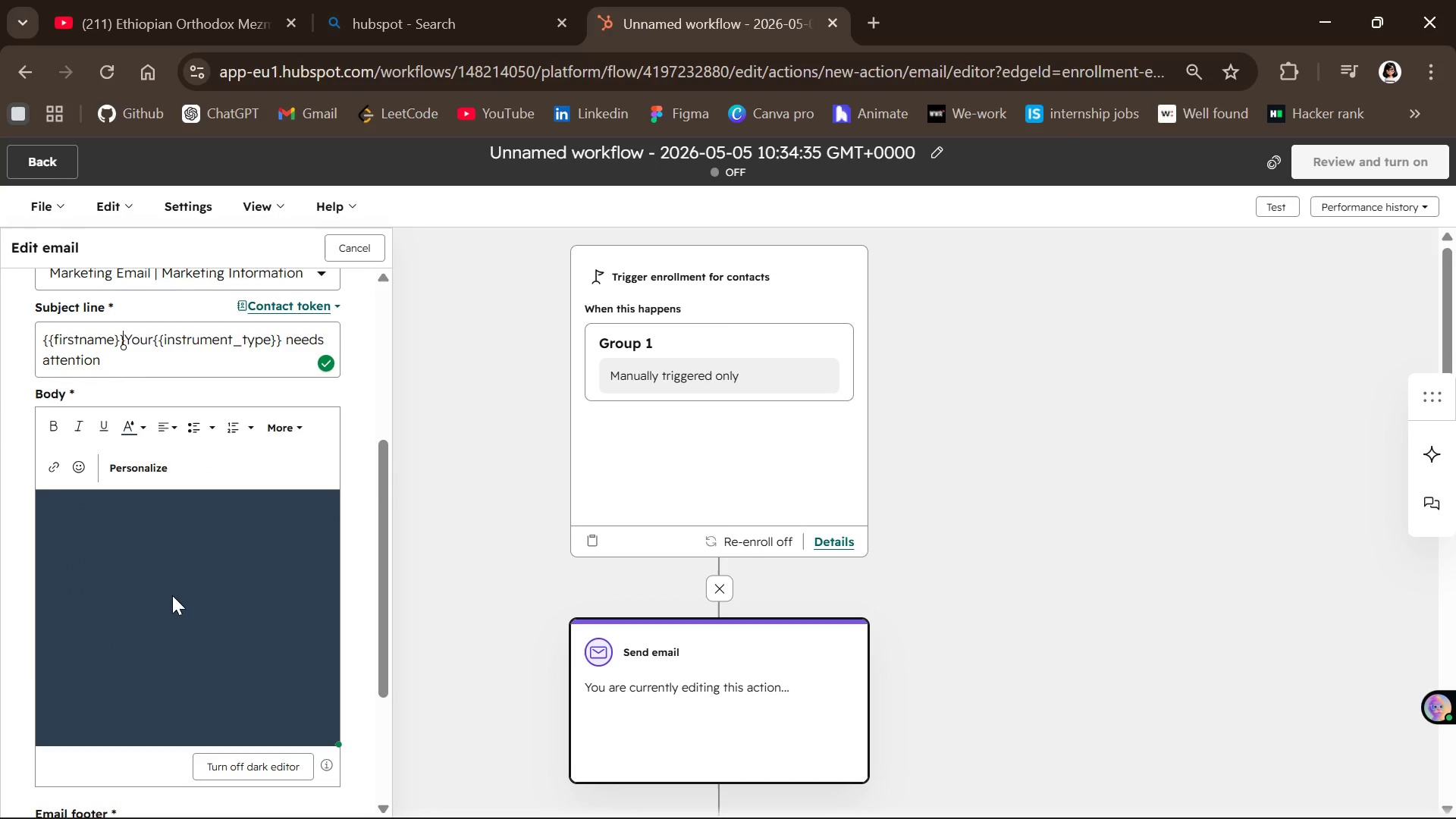 
left_click([164, 595])
 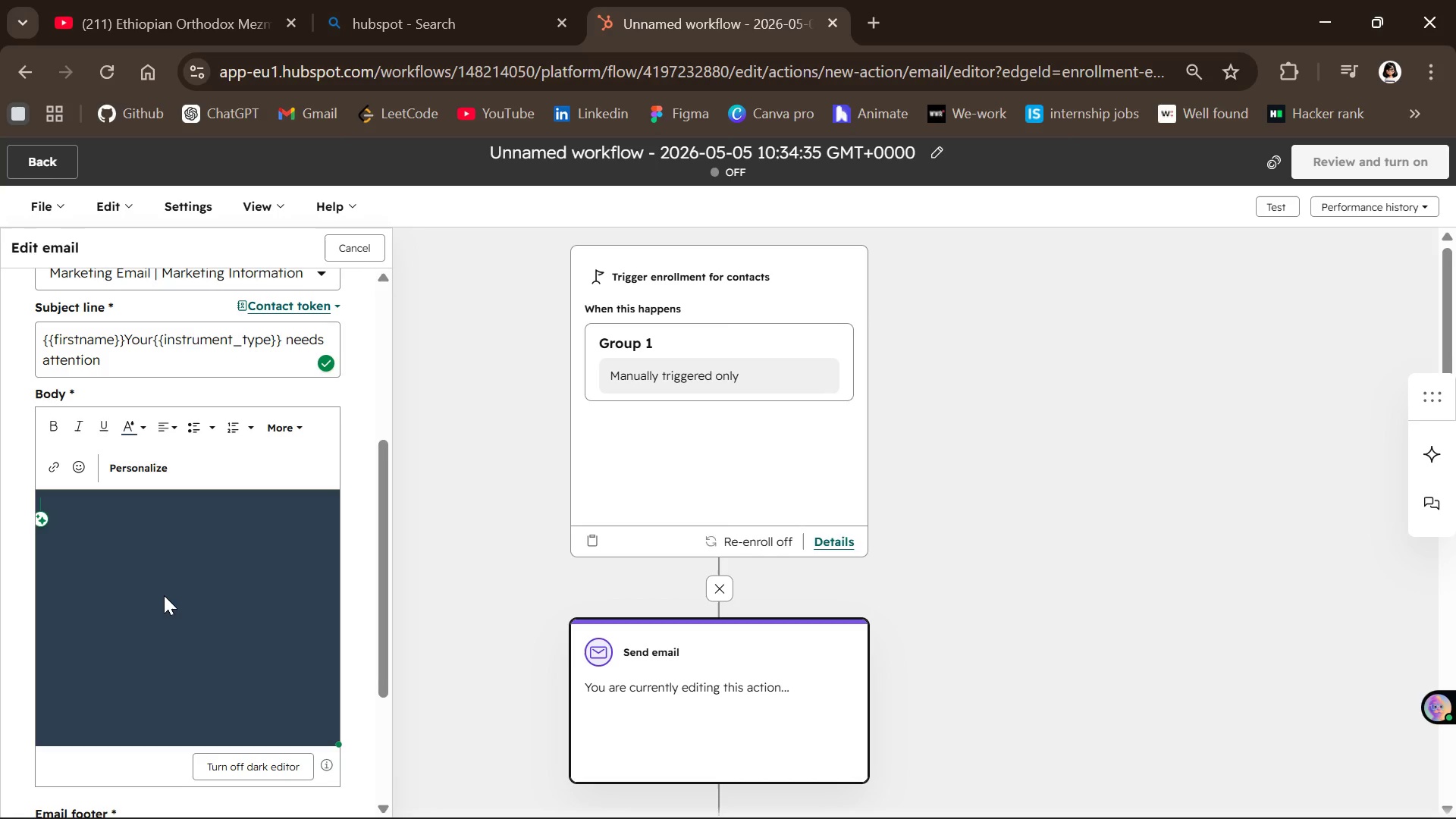 
key(CapsLock)
 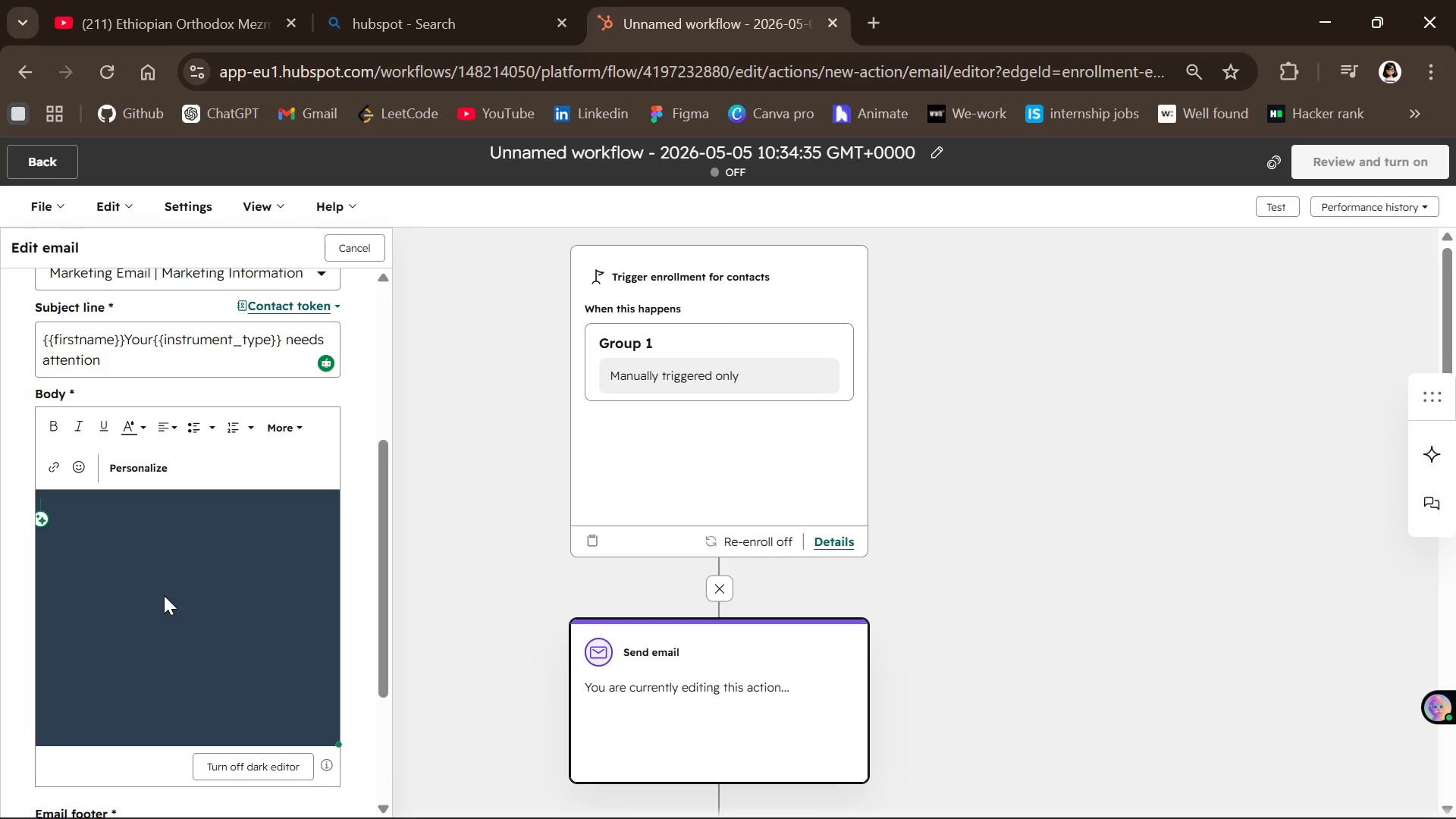 
key(H)
 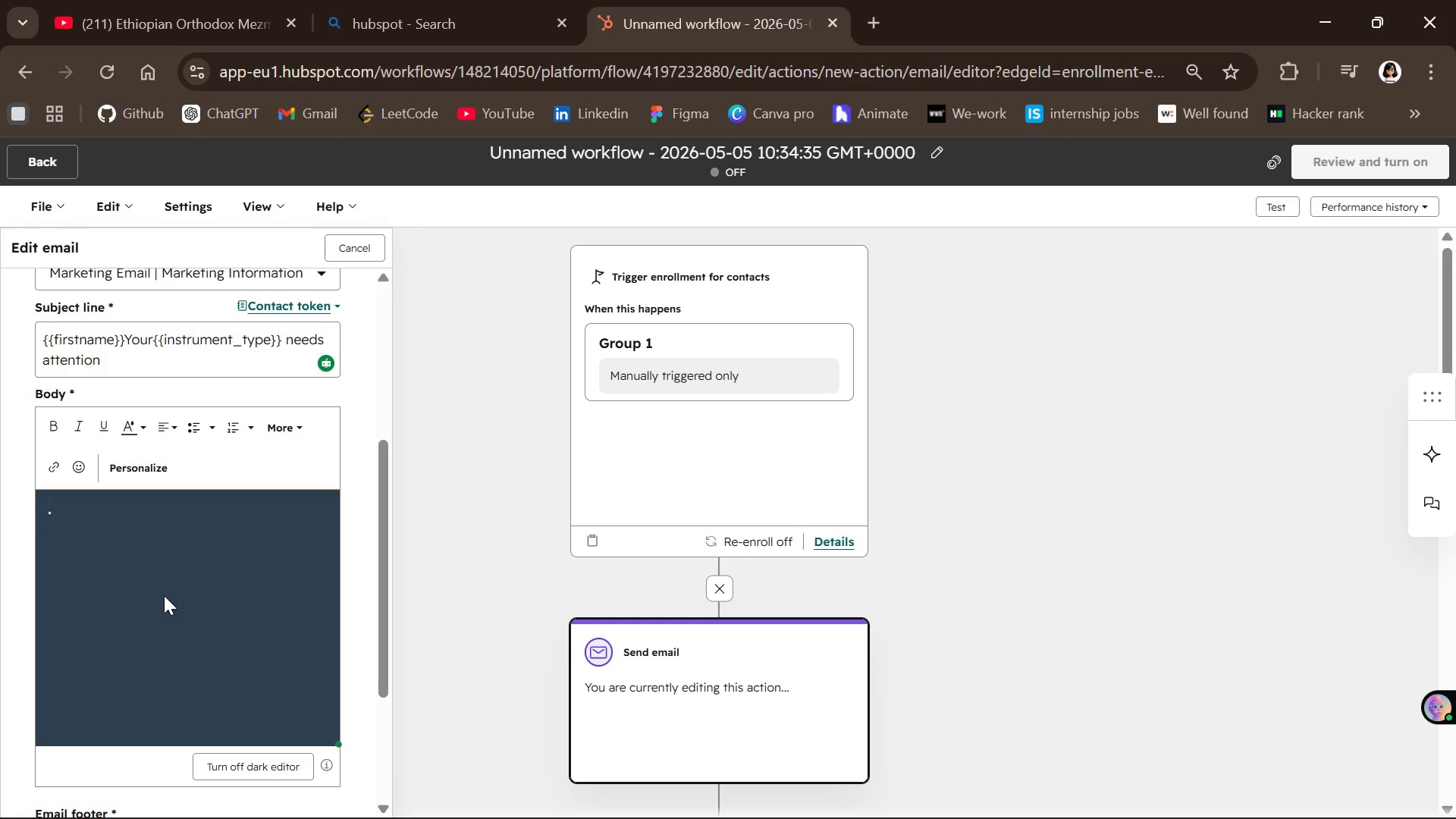 
key(CapsLock)
 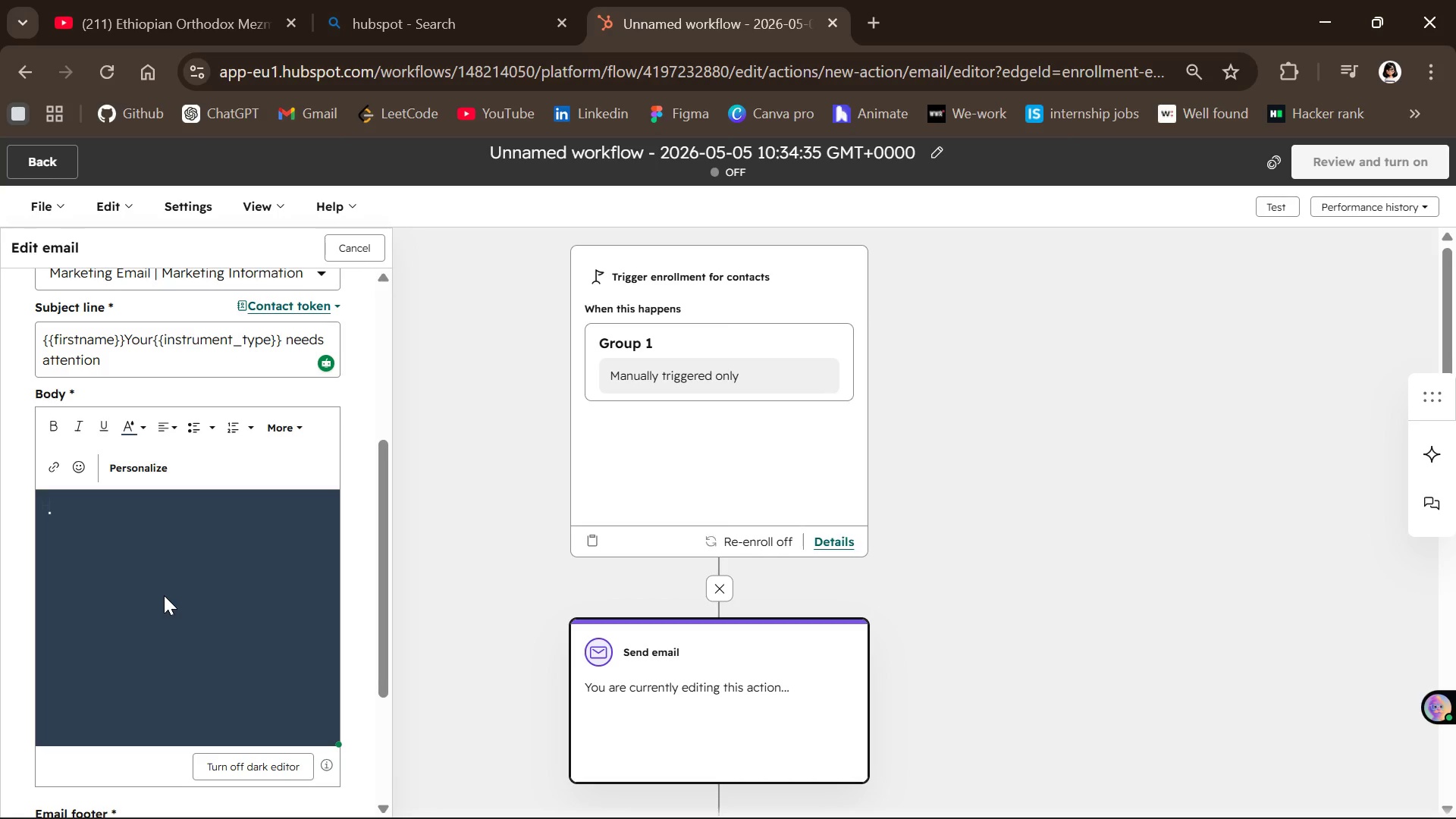 
key(I)
 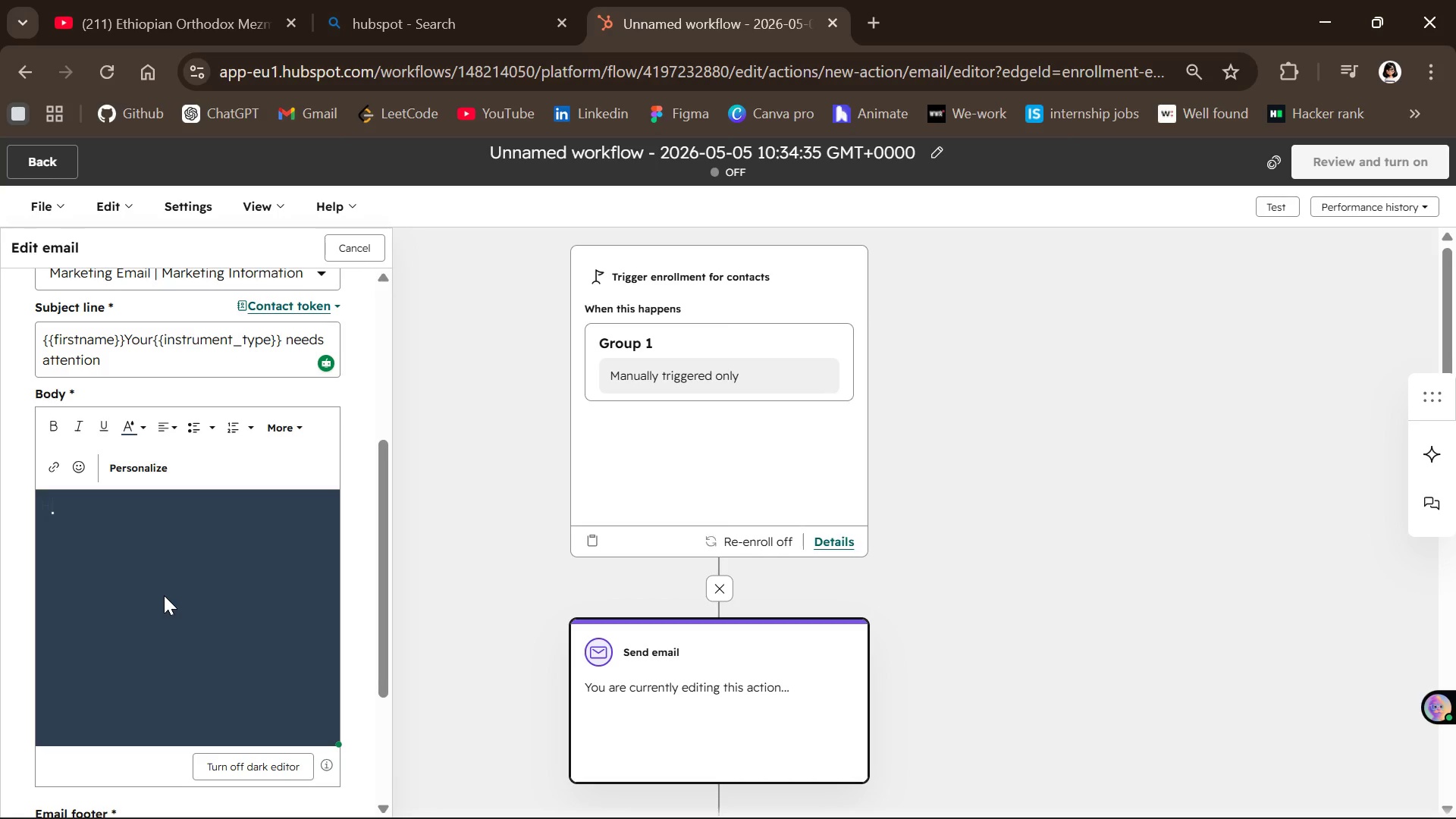 
key(Space)
 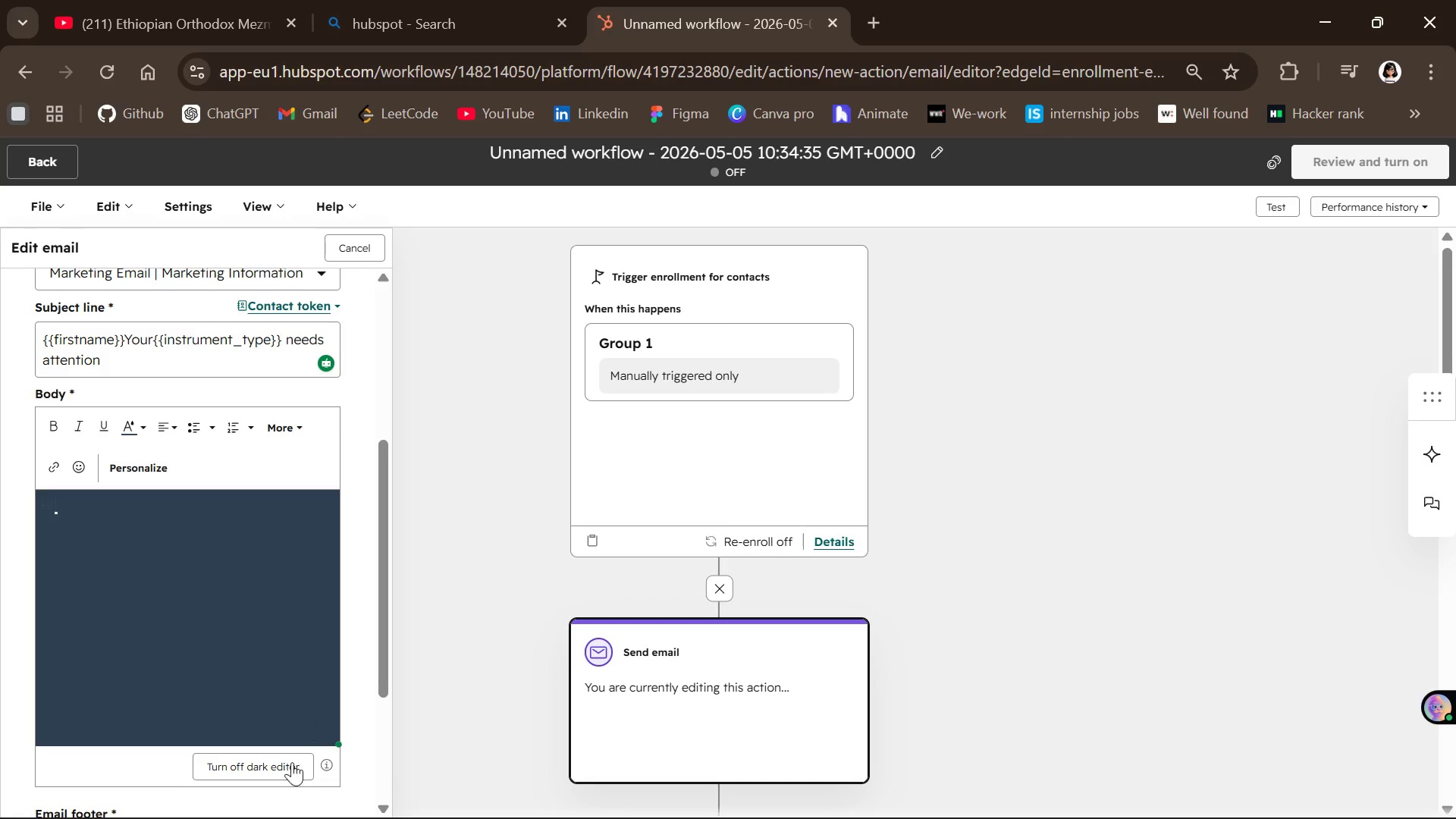 
left_click([288, 770])
 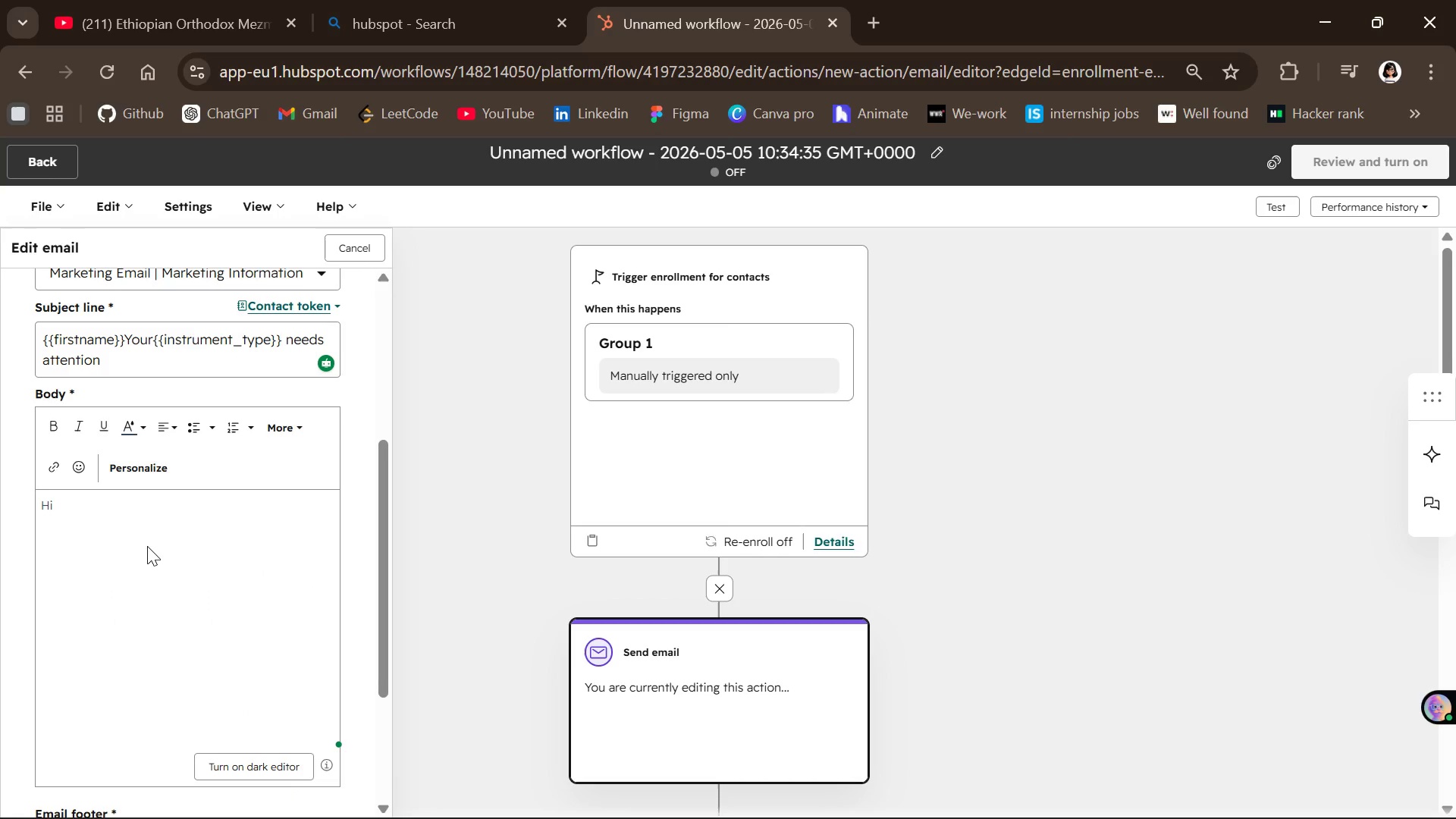 
left_click([120, 523])
 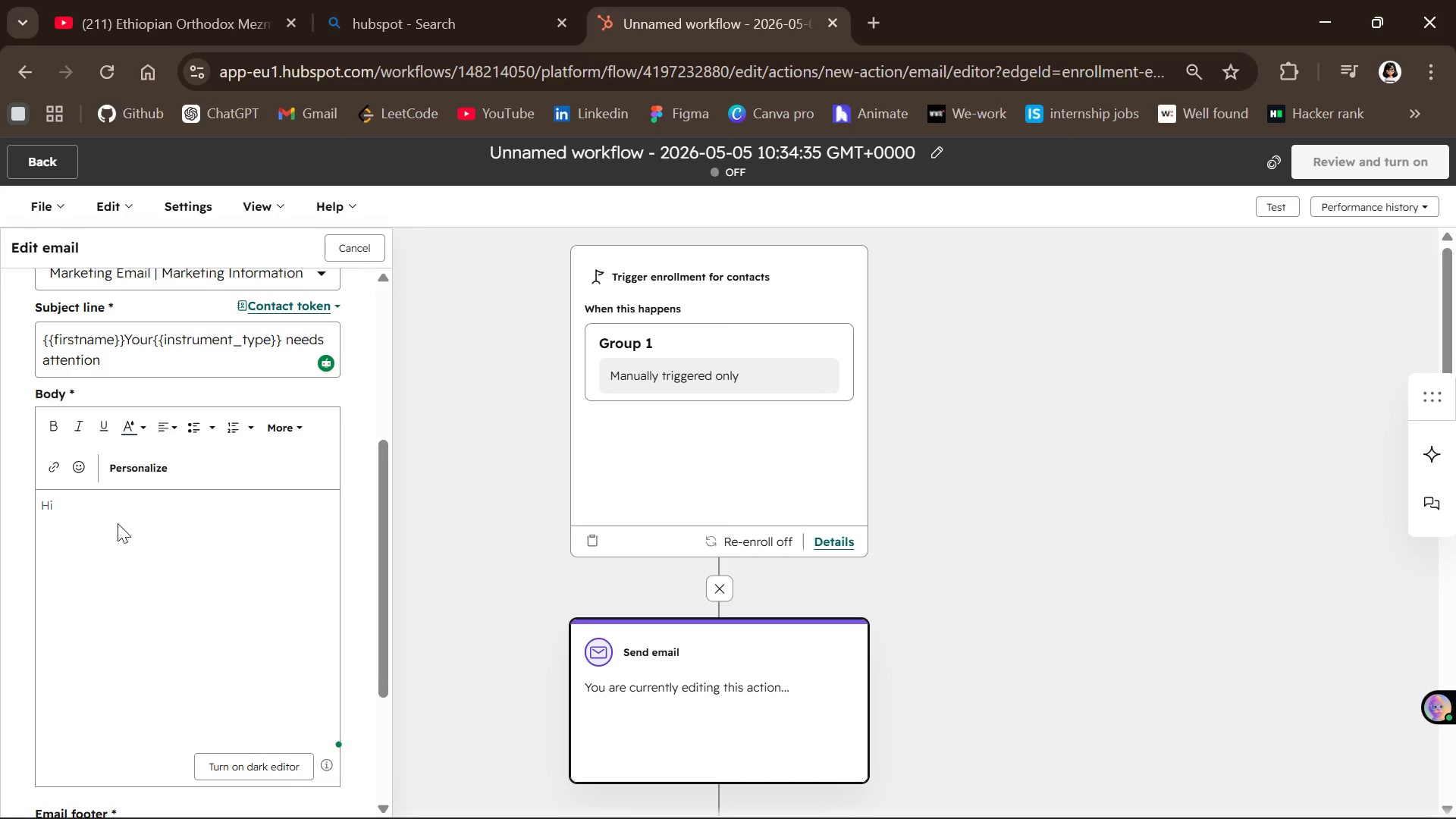 
key(Shift+BracketLeft)
 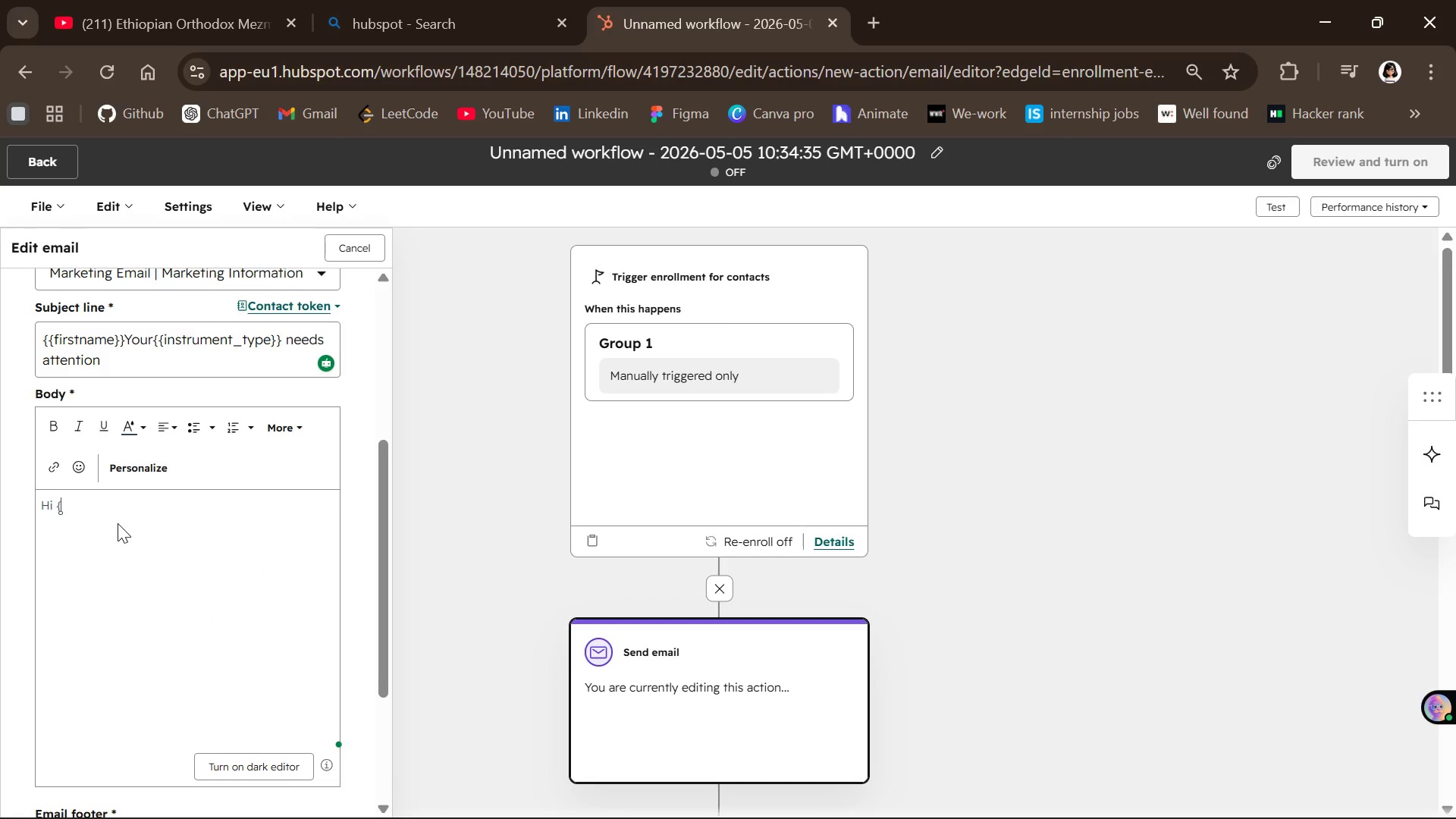 
key(Shift+BracketLeft)
 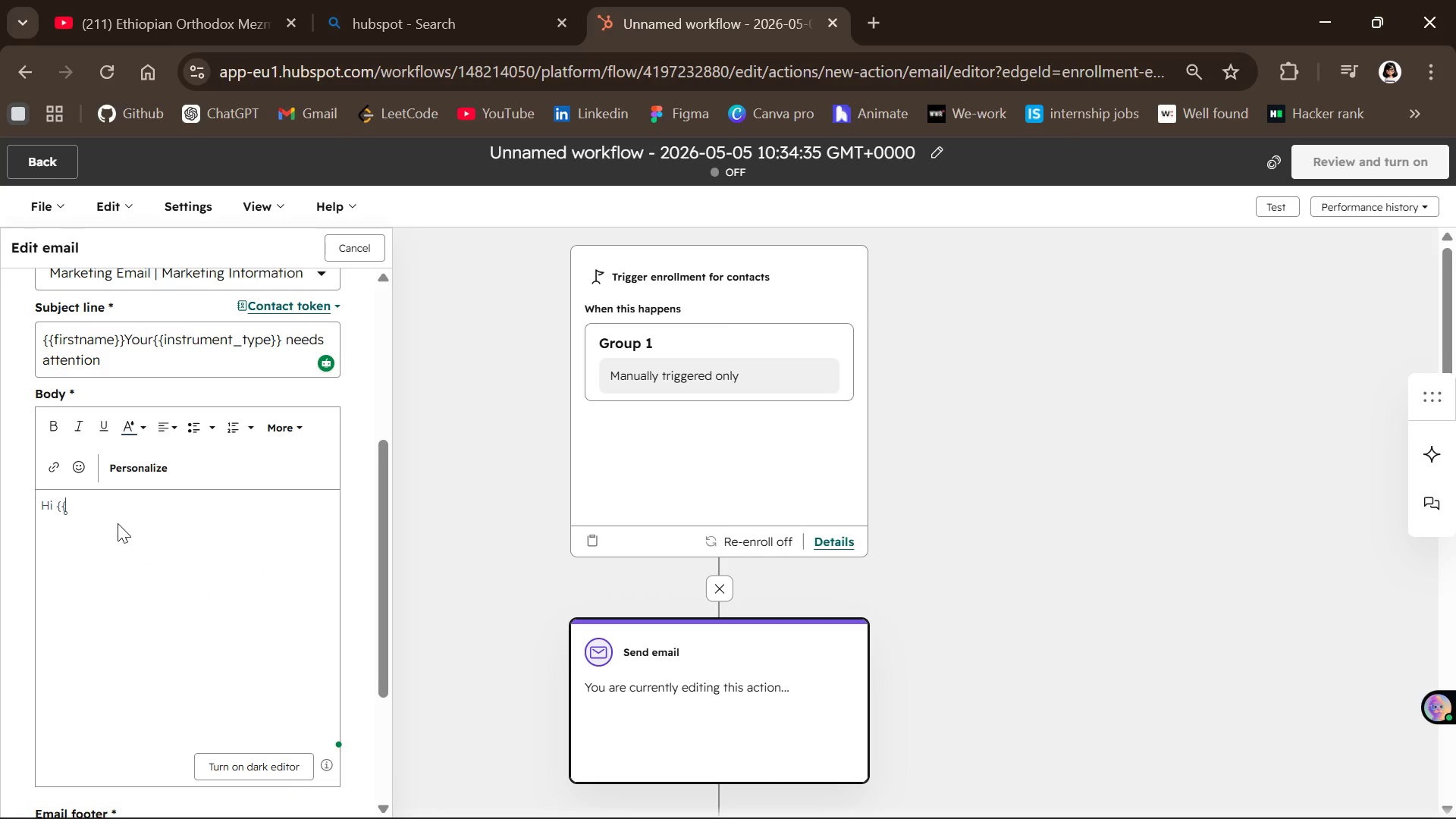 
key(Shift+BracketRight)
 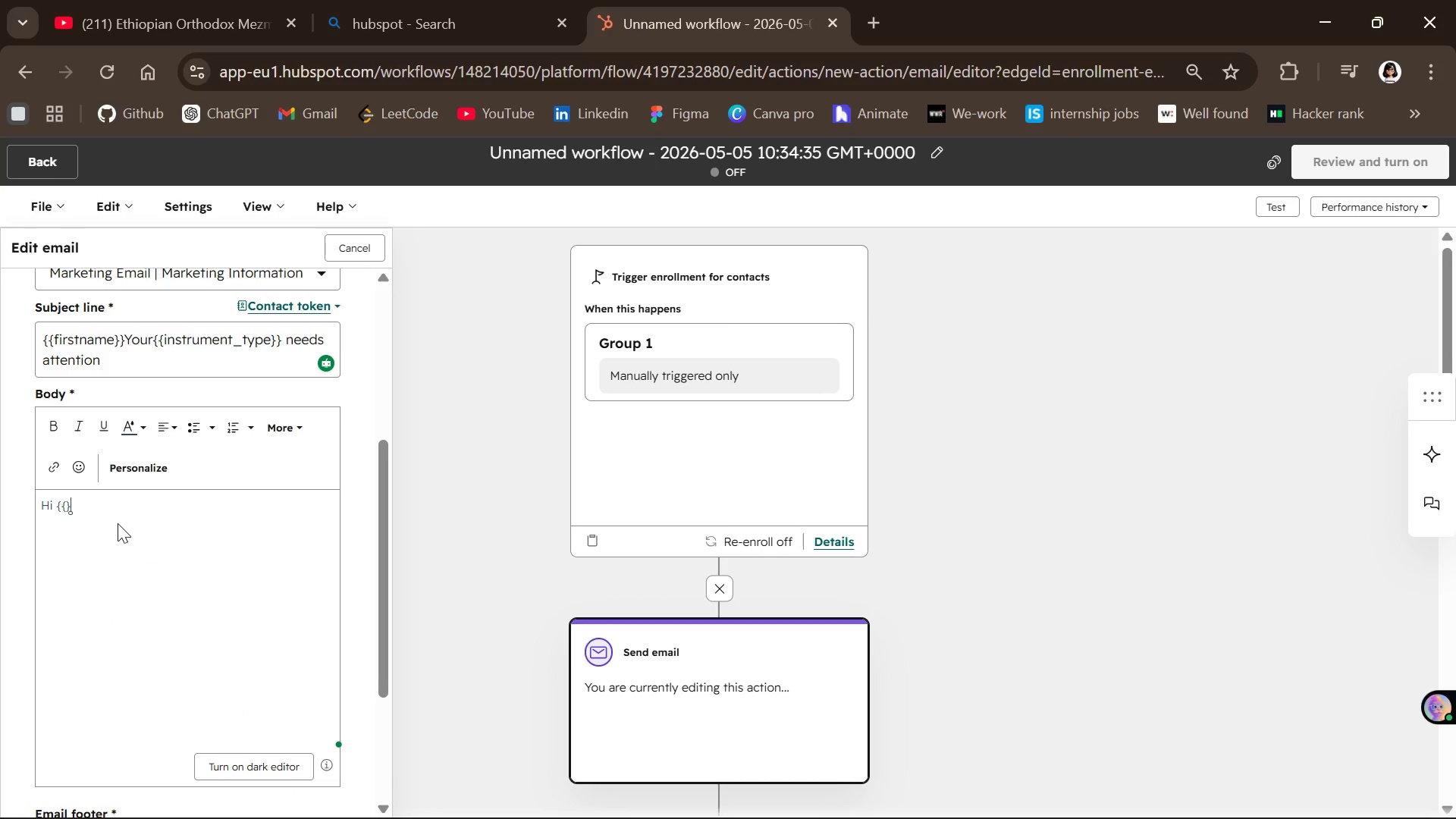 
key(Shift+BracketRight)
 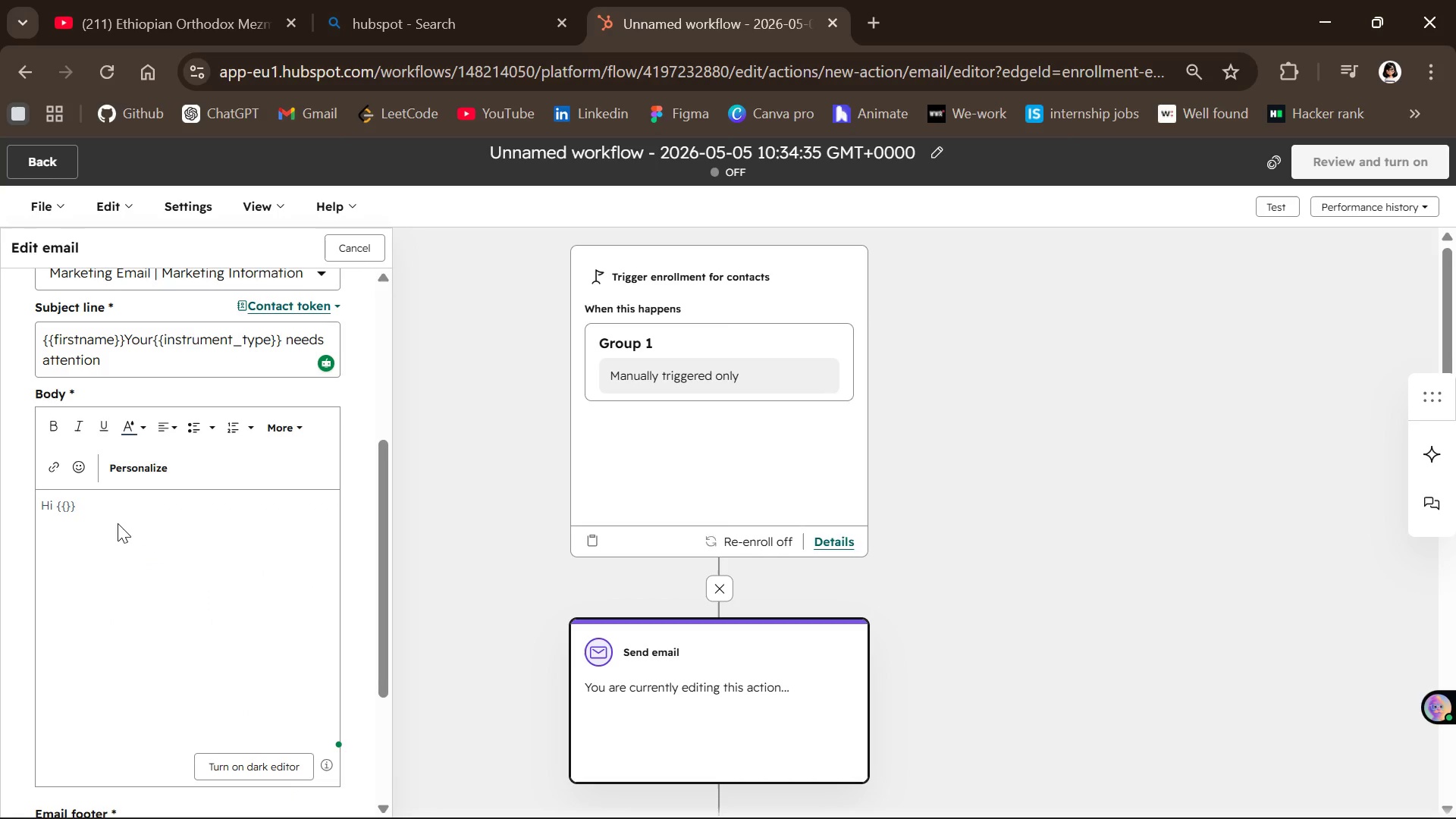 
key(ArrowLeft)
 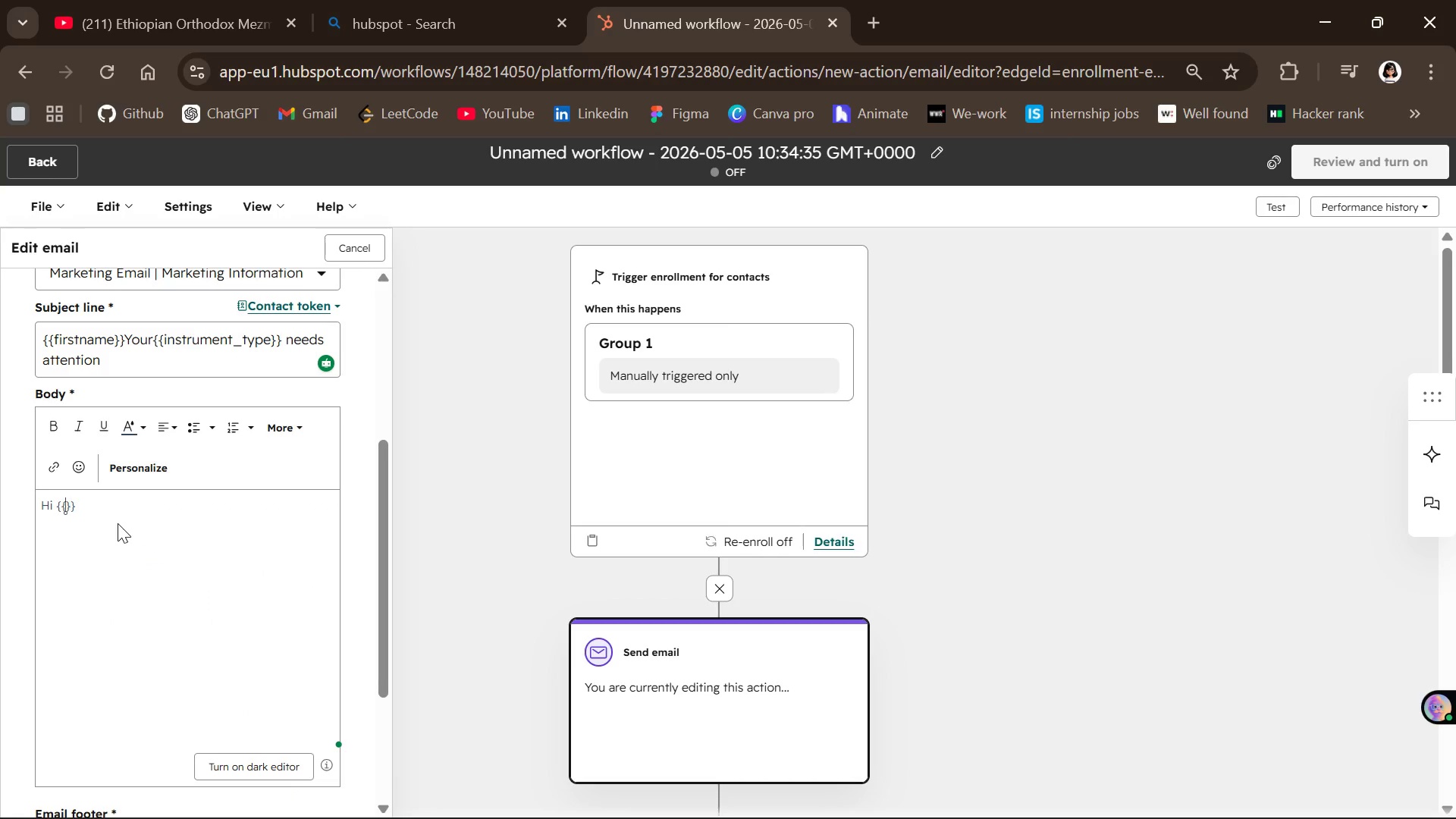 
key(ArrowLeft)
 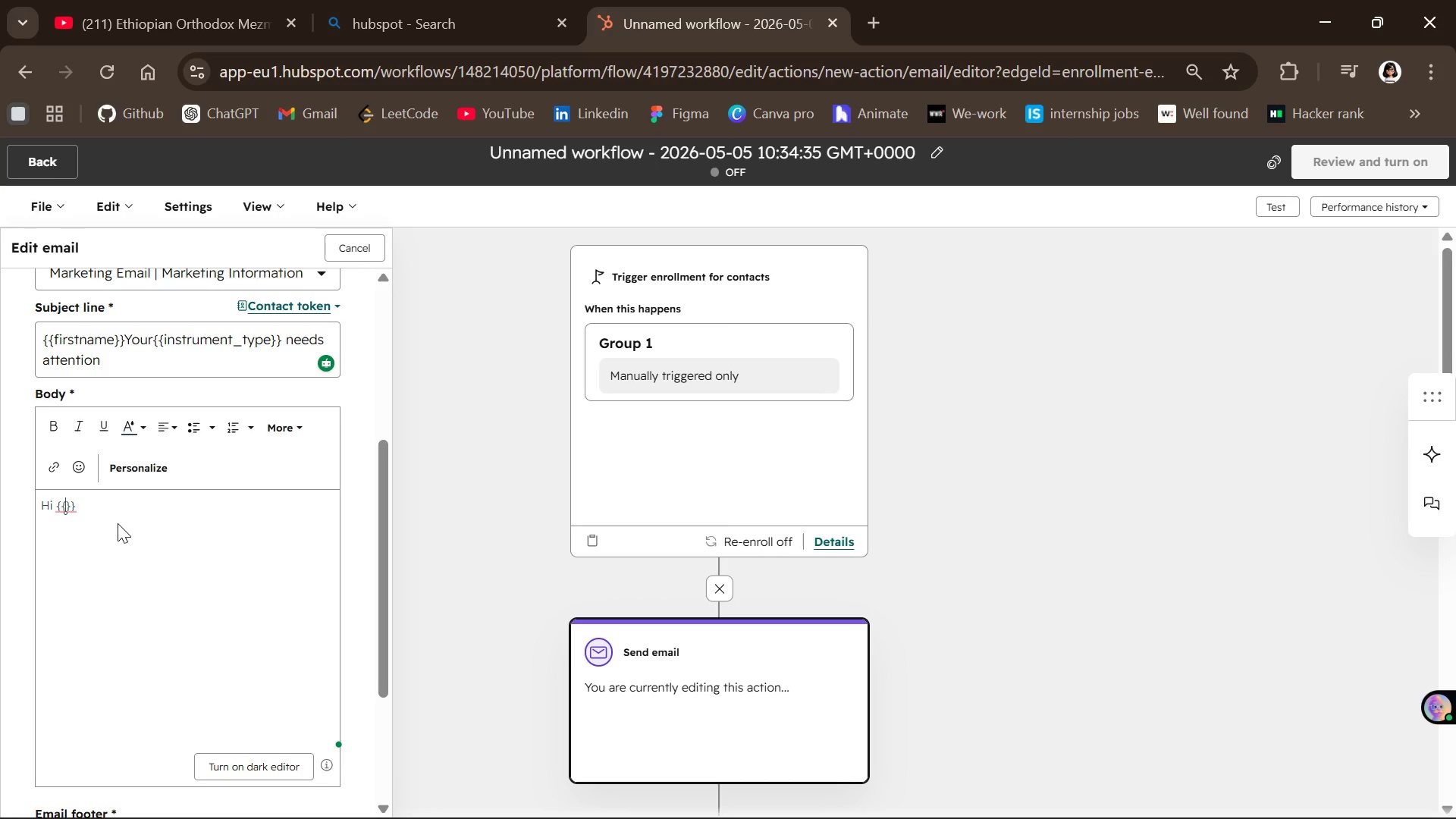 
type(firstname)
 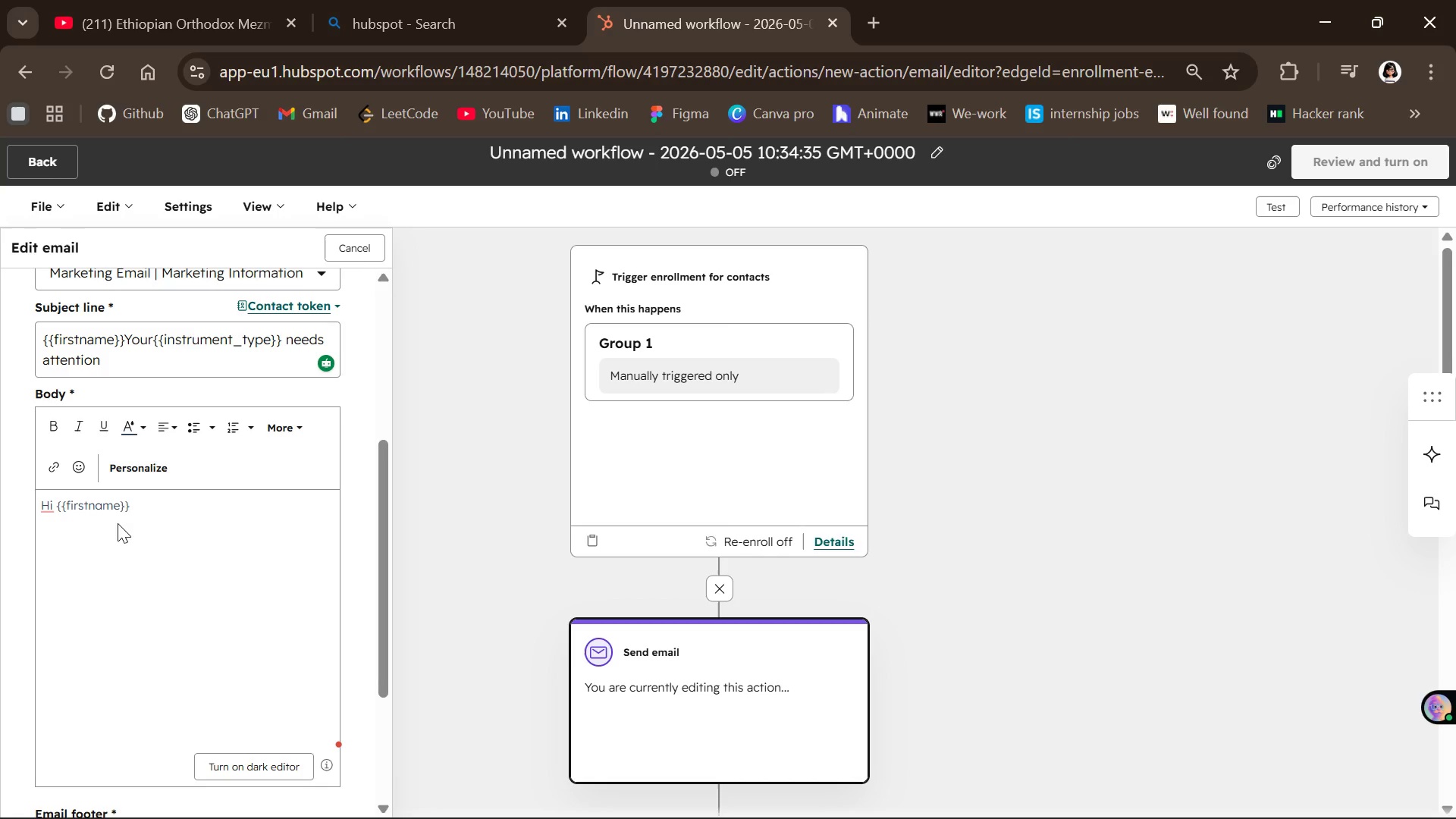 
key(ArrowRight)
 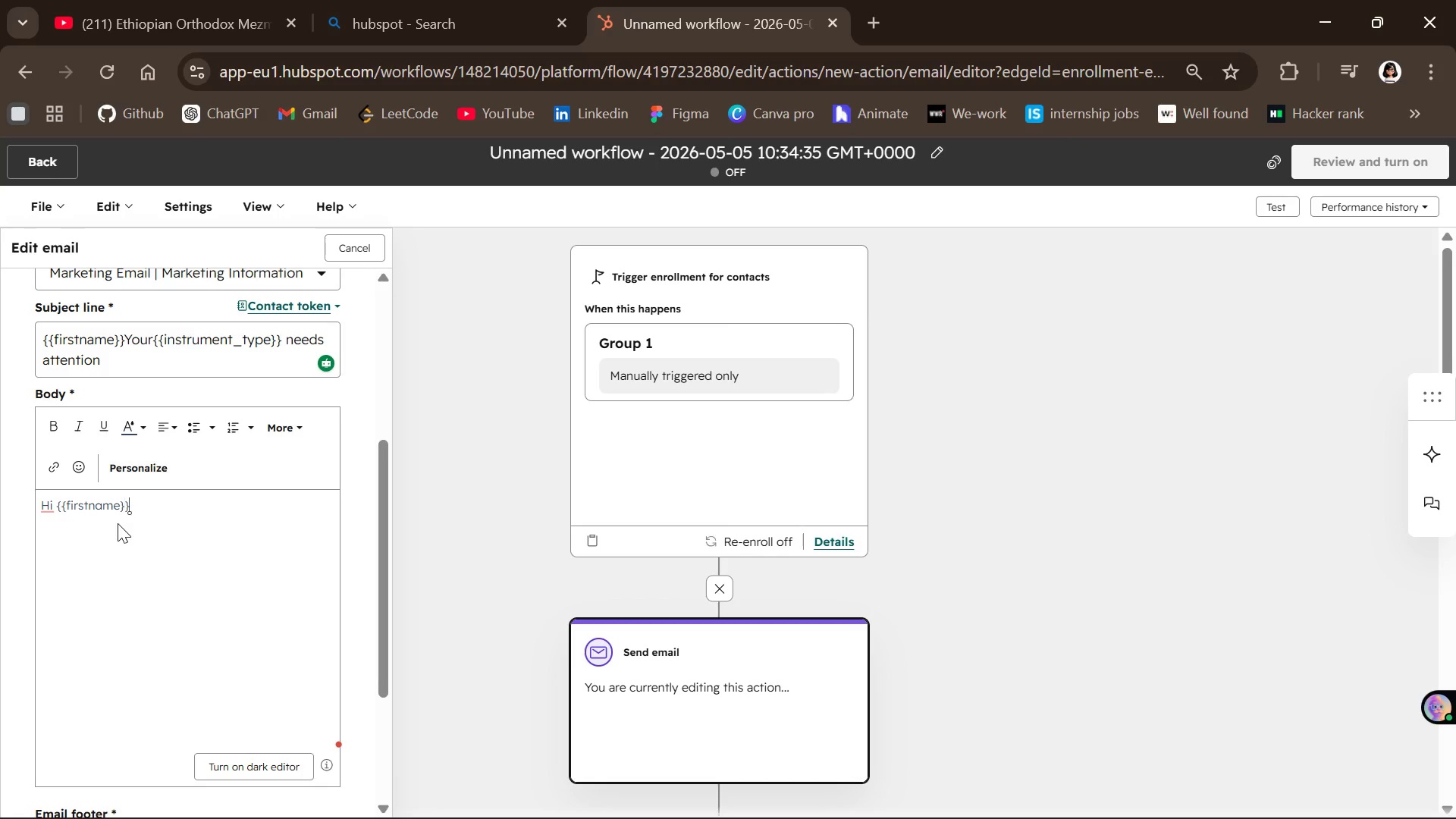 
key(ArrowRight)
 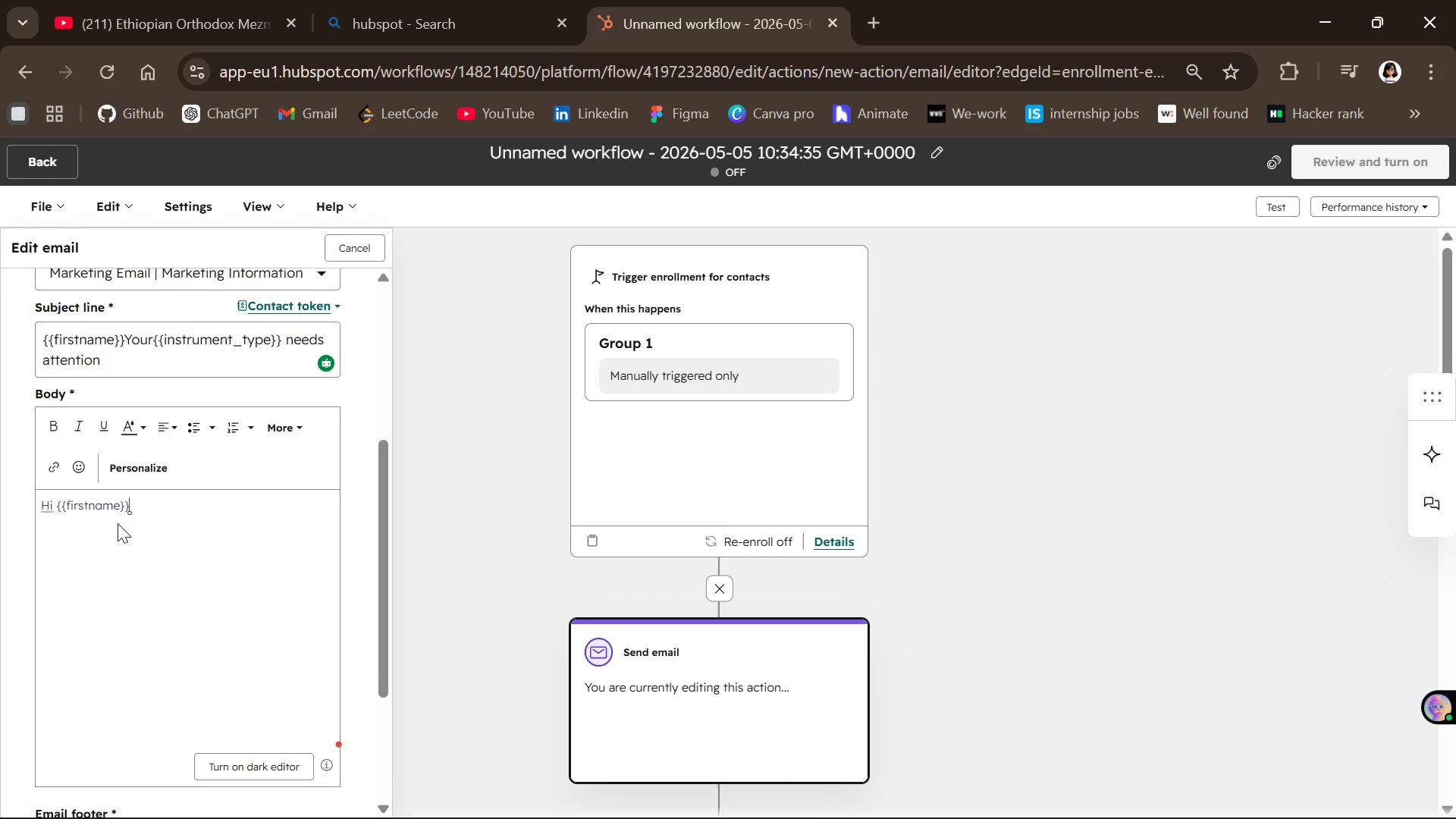 
key(ArrowRight)
 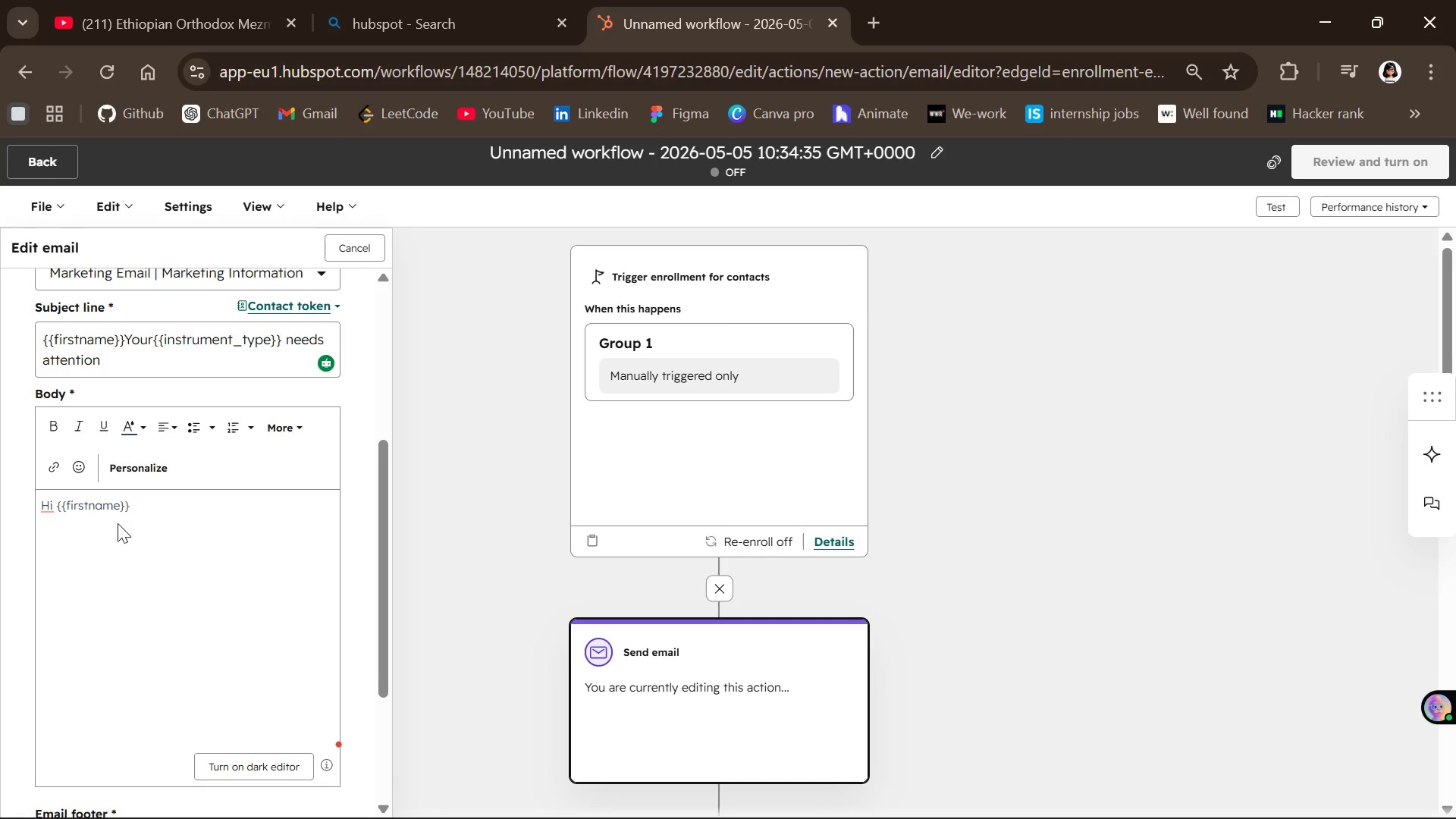 
key(Comma)
 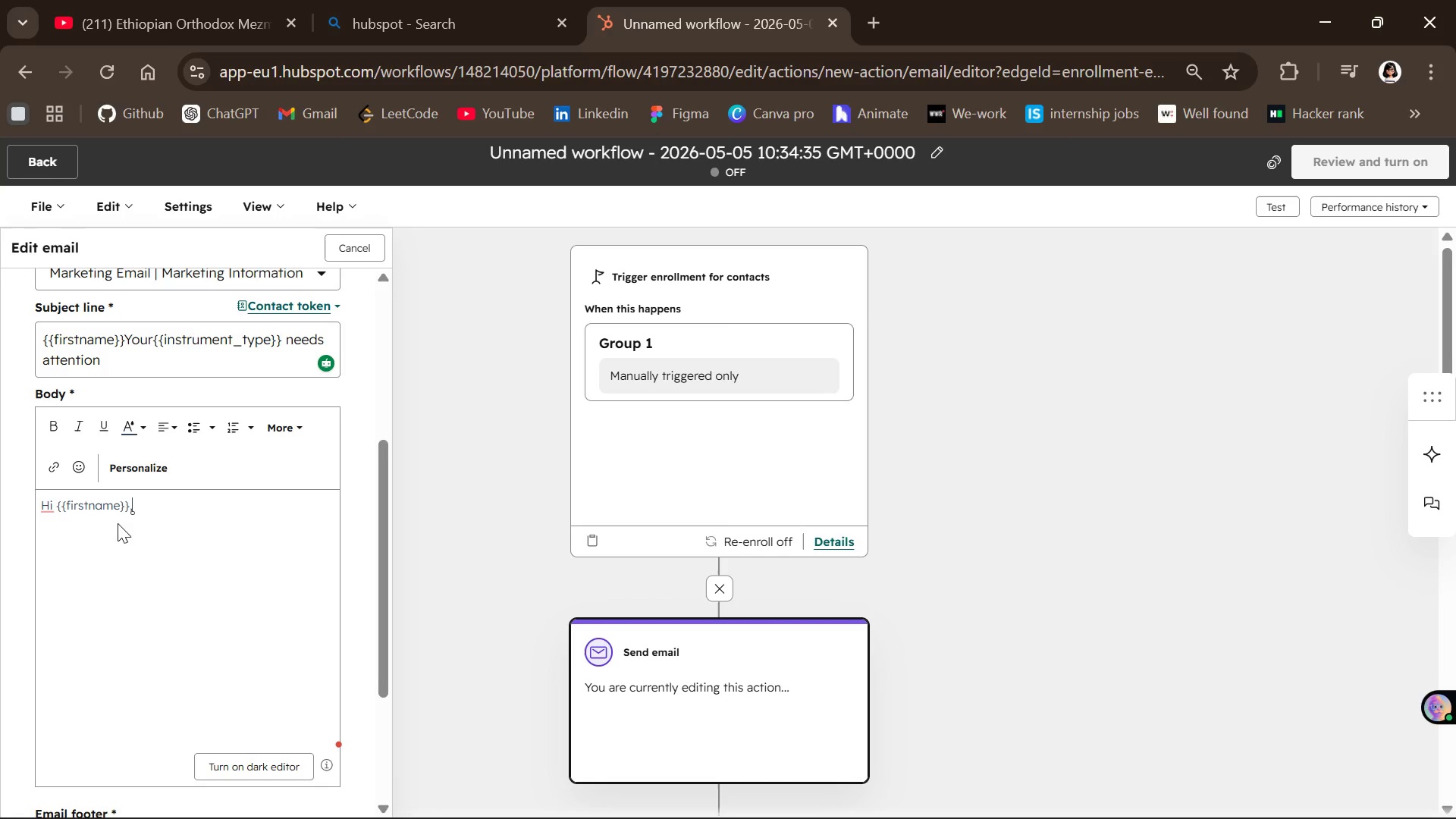 
key(Enter)
 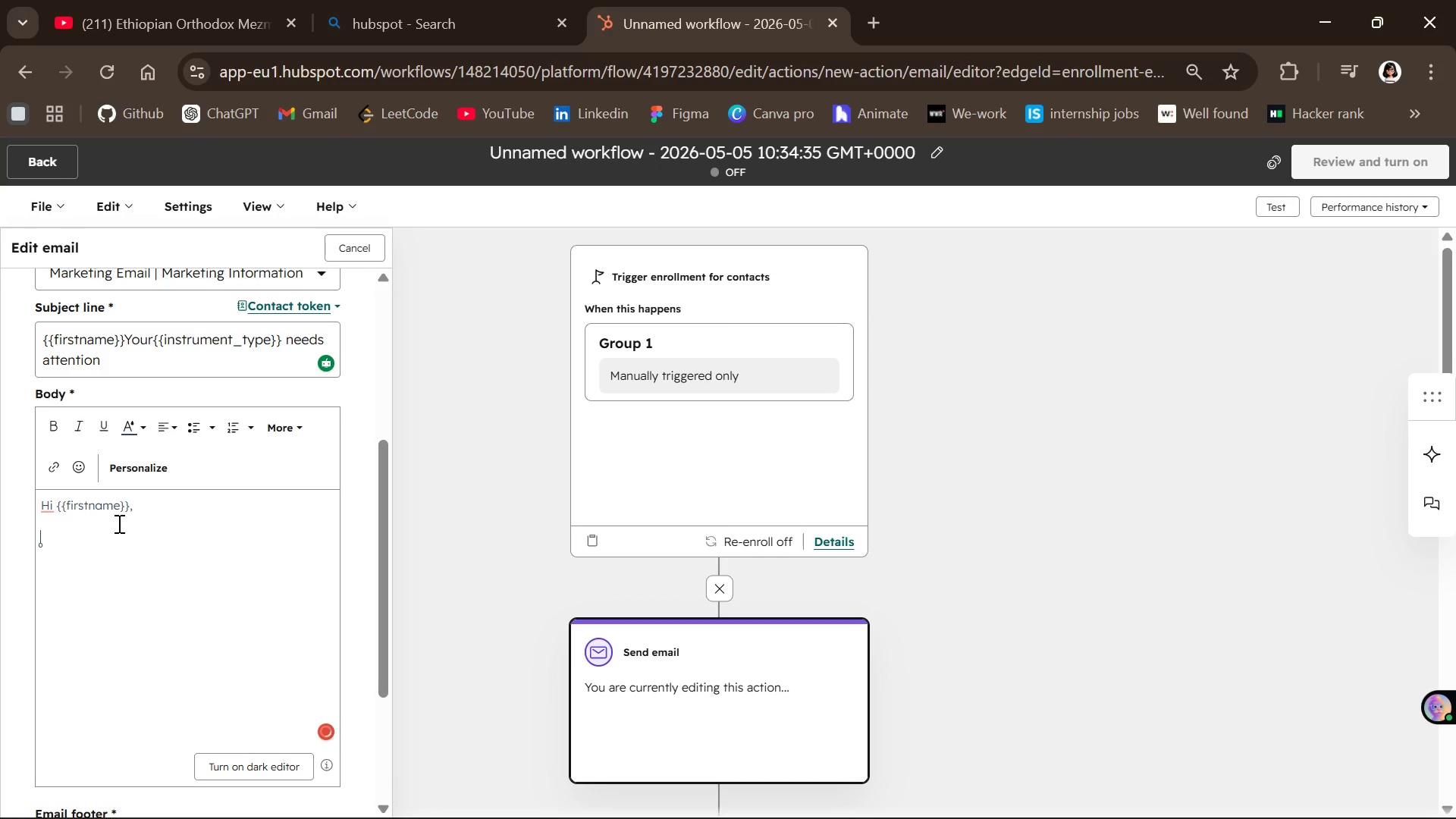 
type(it;)
key(Backspace)
type('')
key(Backspace)
type(s been a while since your last visit )
 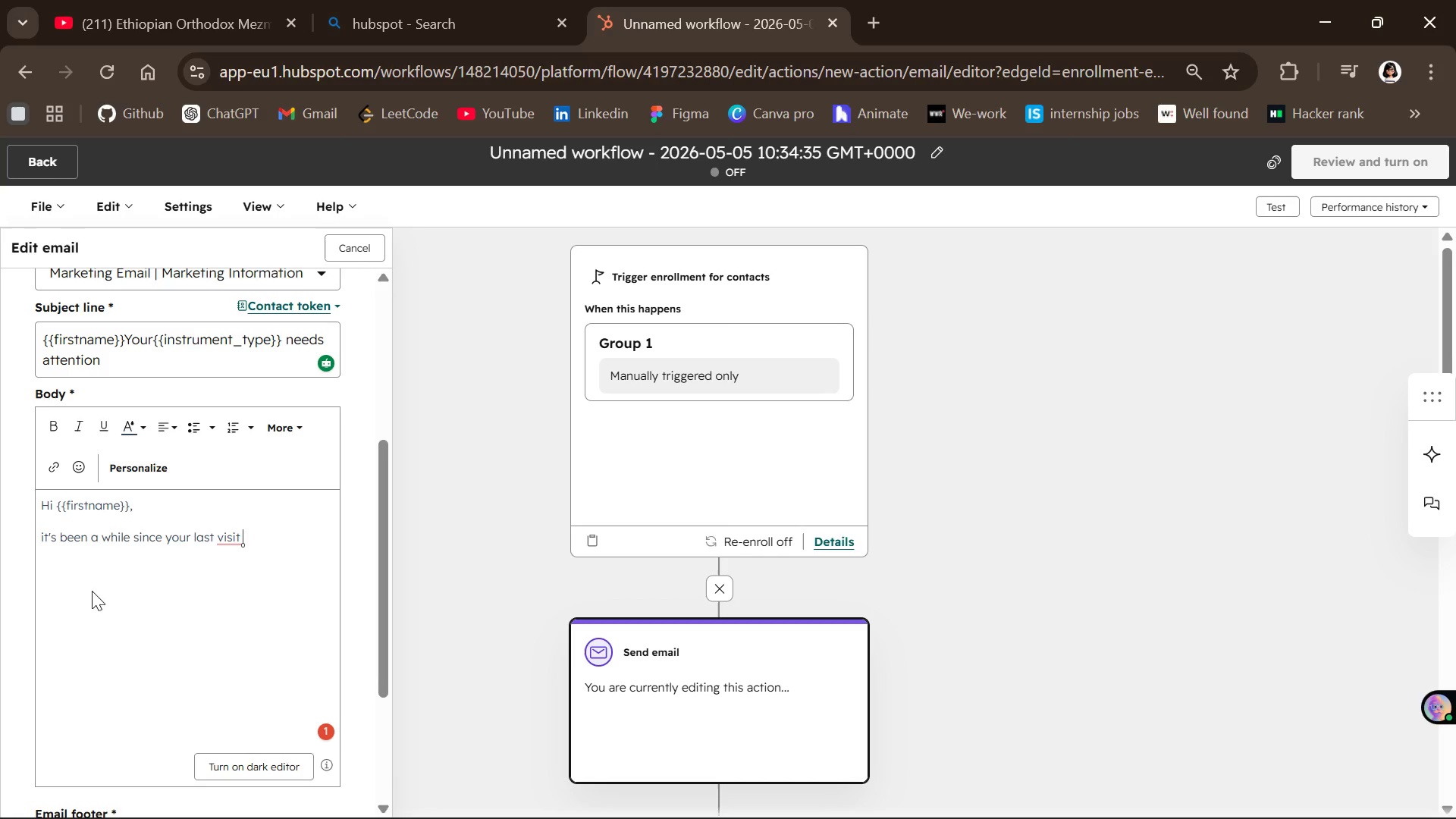 
left_click([234, 541])
 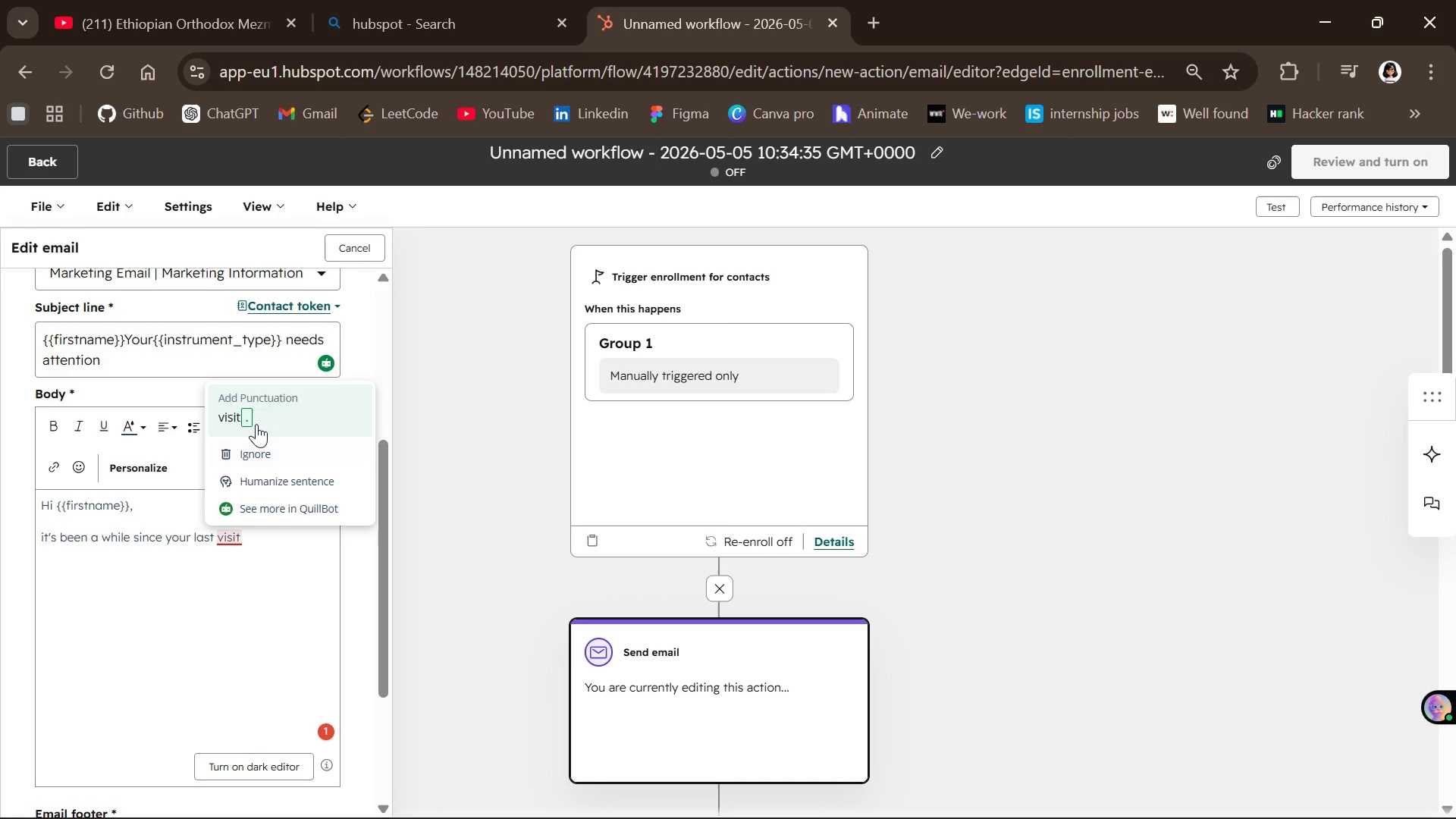 
left_click([256, 422])
 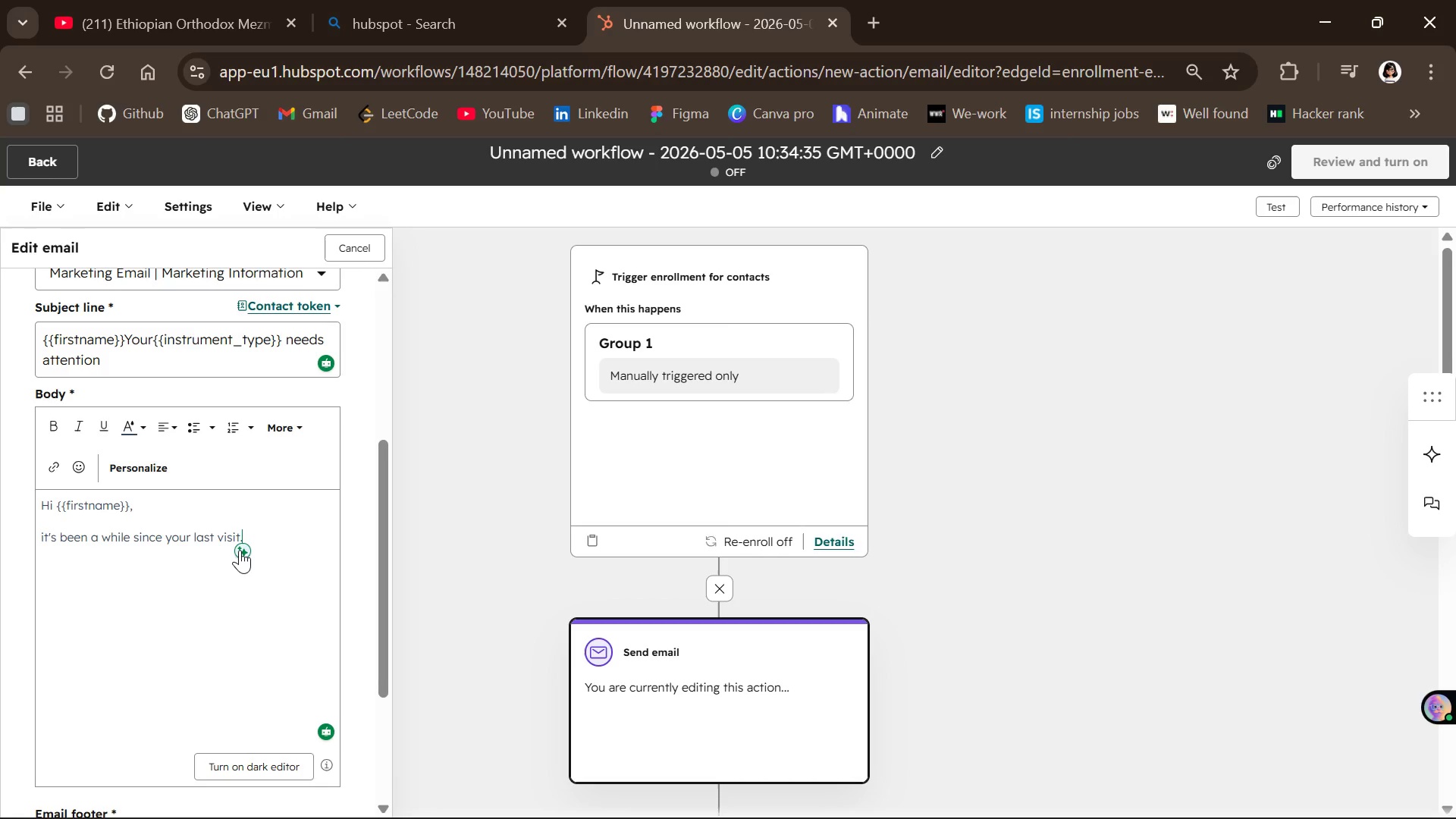 
wait(23.25)
 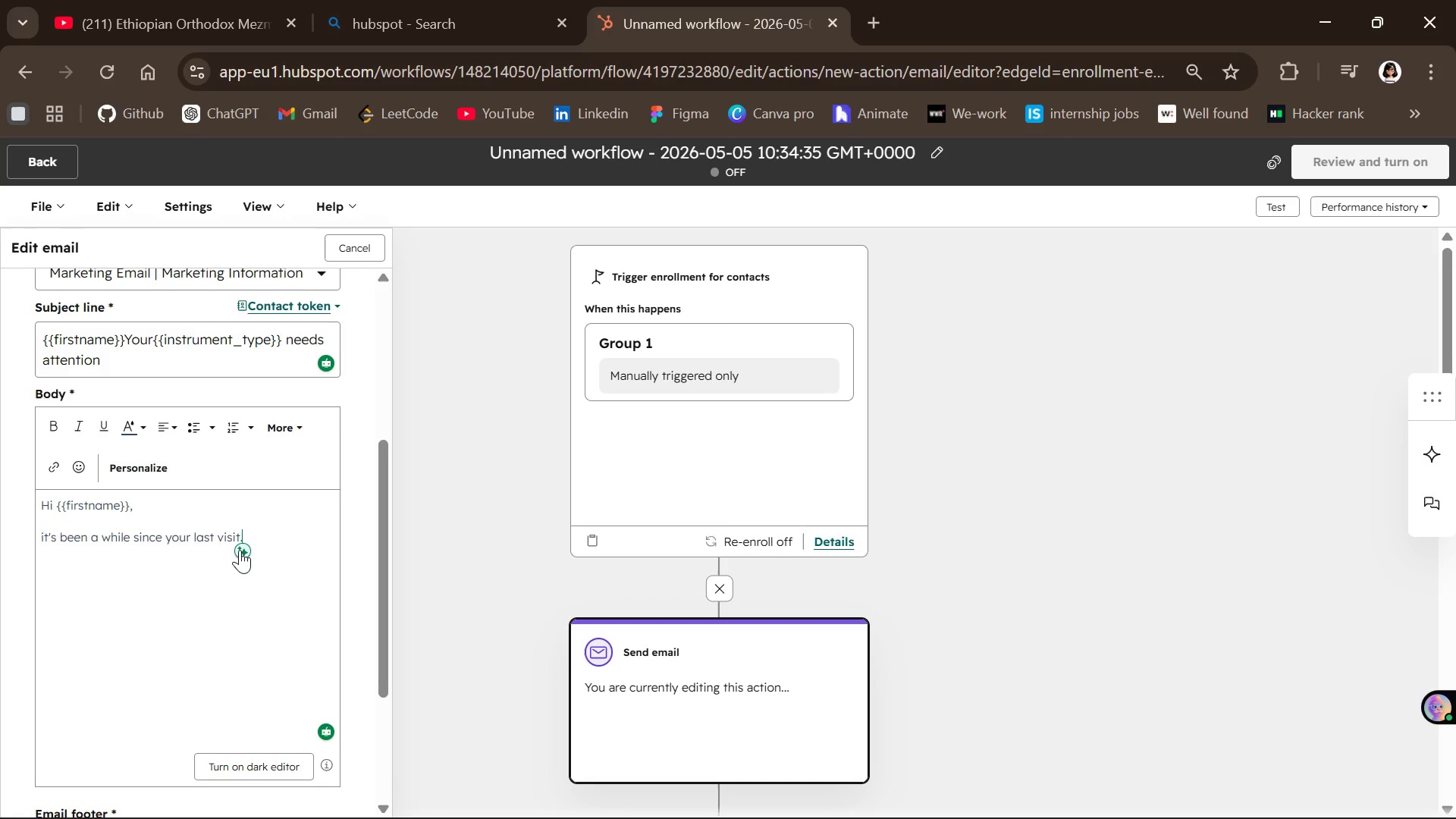 
key(Backspace)
type( on {{}})
 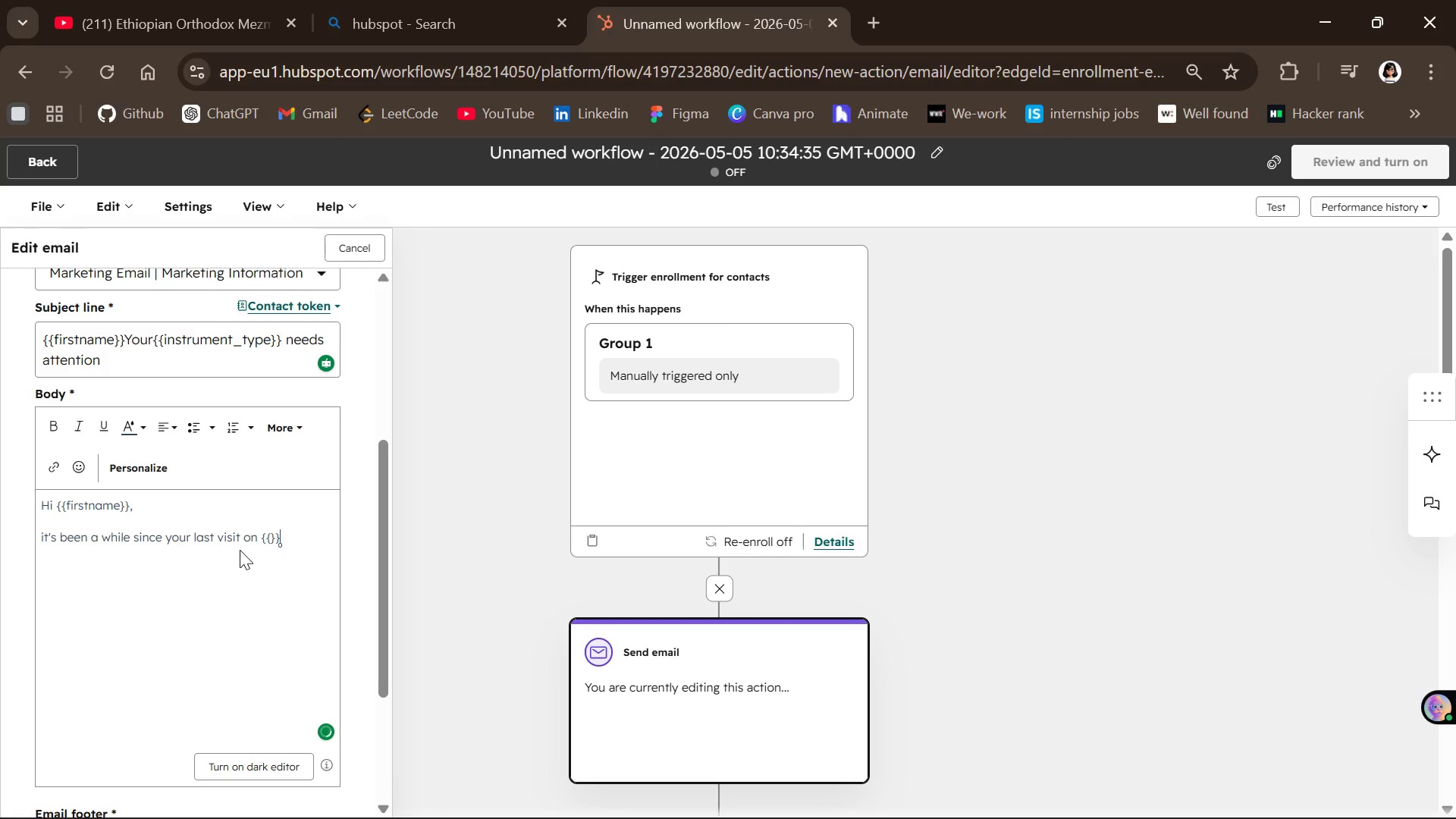 
key(ArrowLeft)
 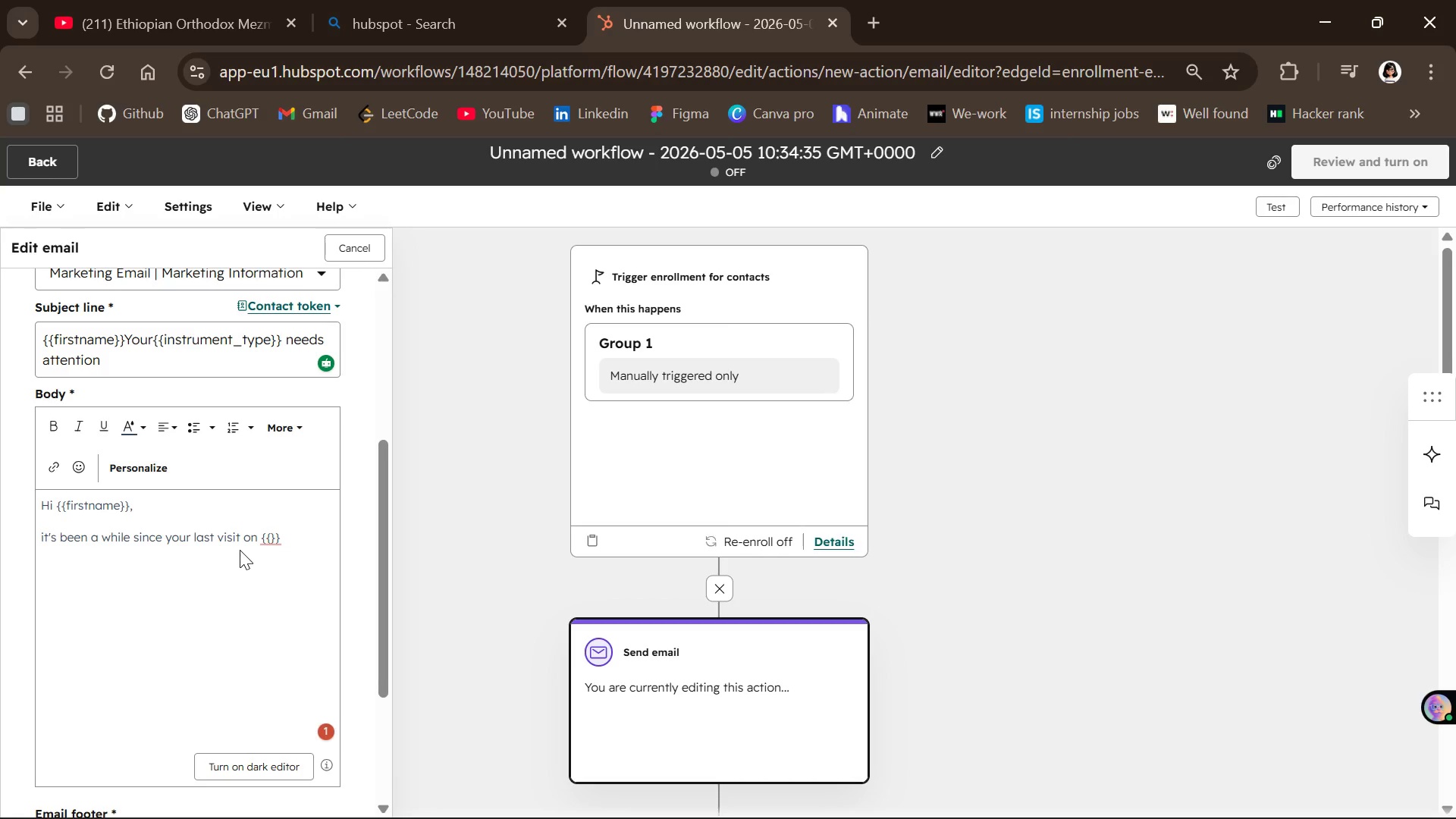 
key(ArrowLeft)
 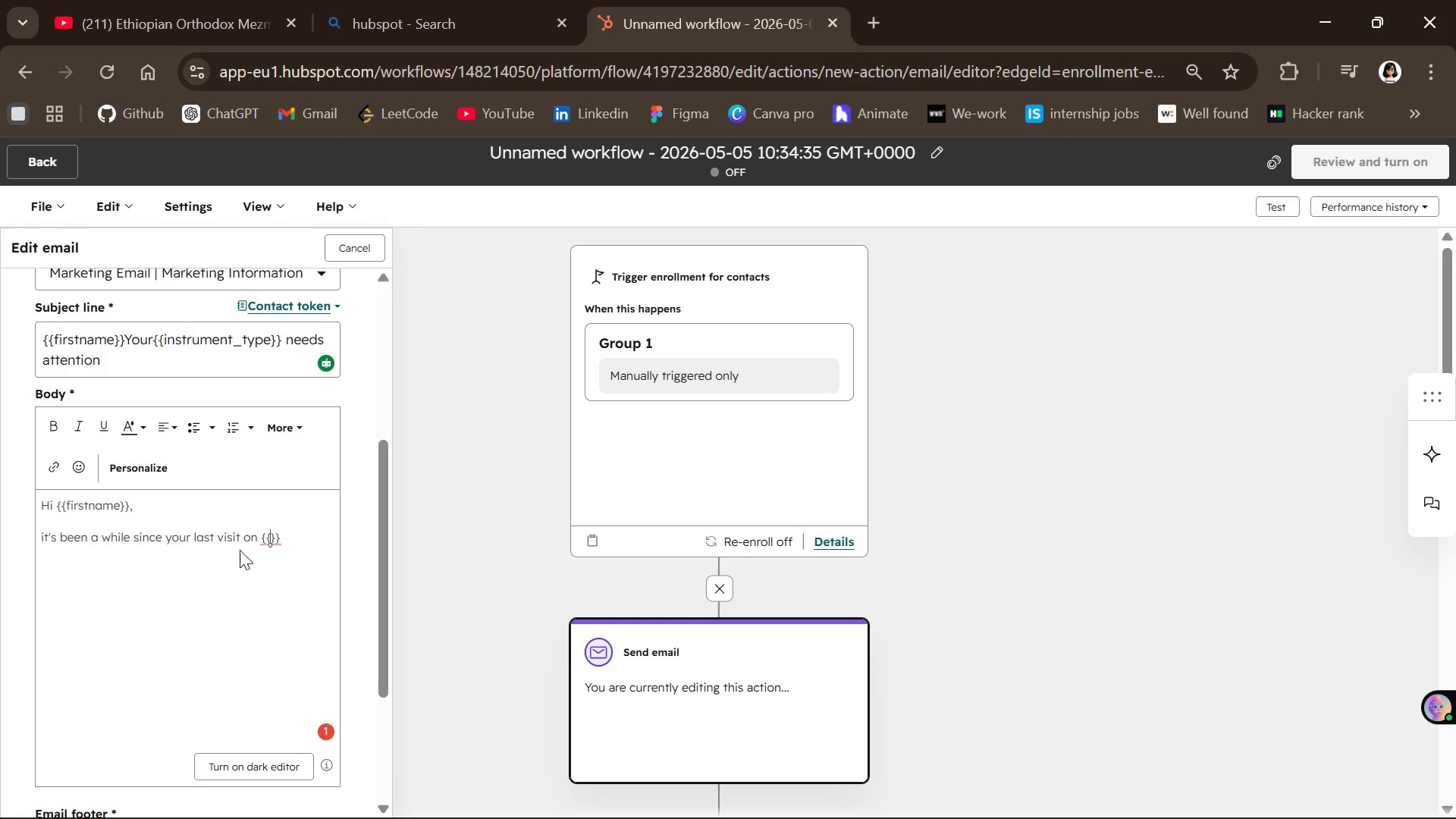 
type(last_purchase)
 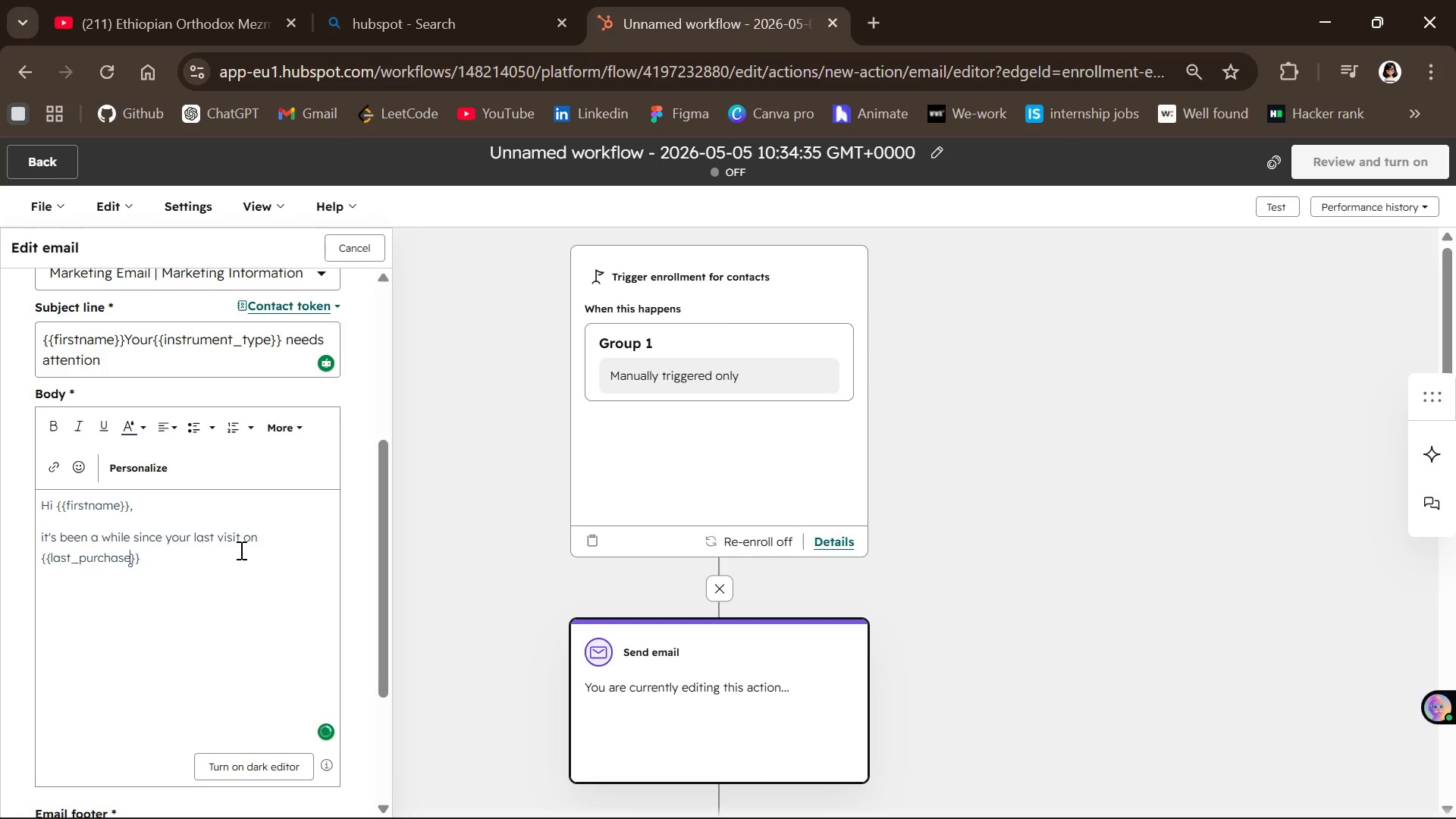 
wait(10.61)
 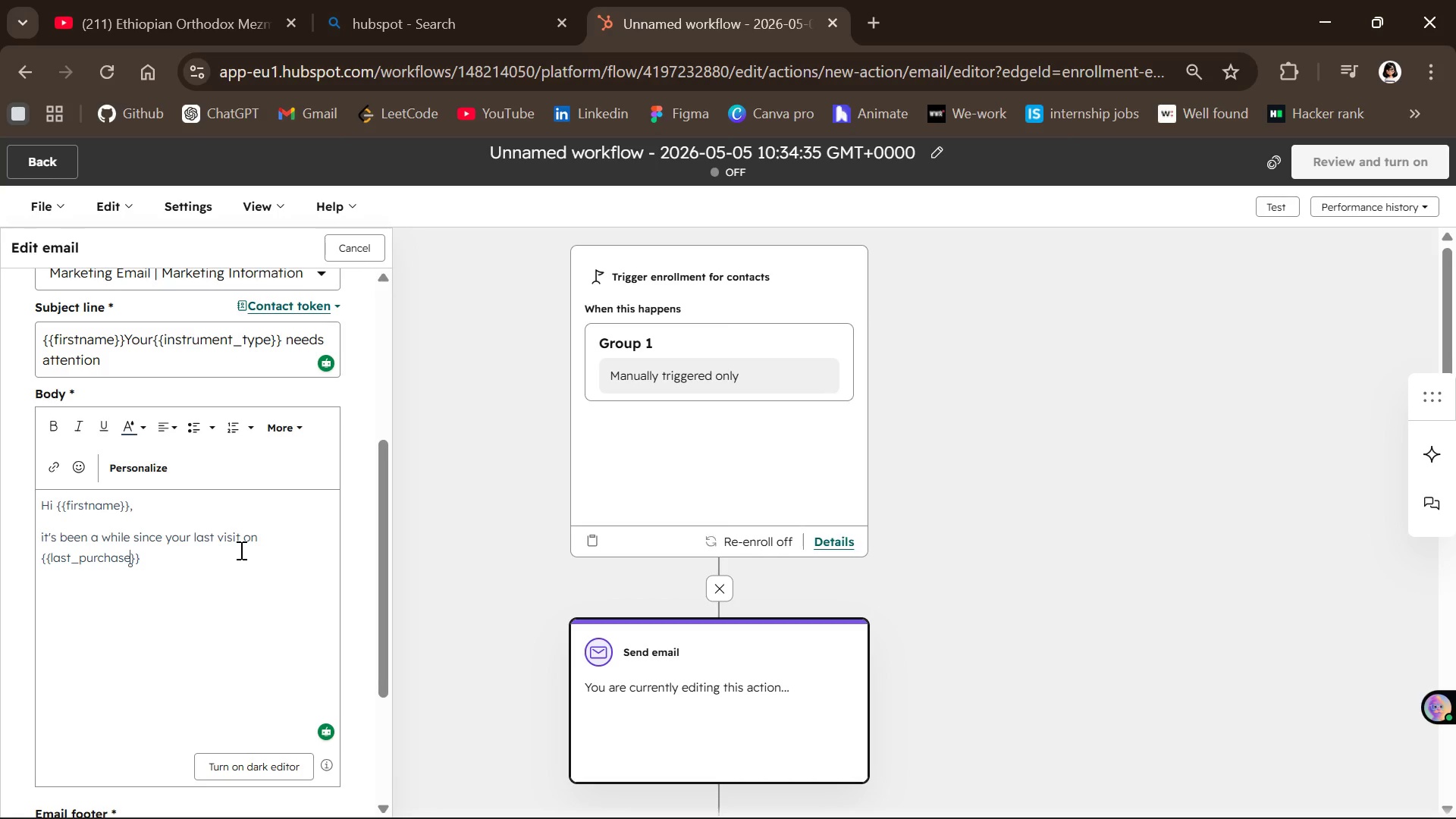 
type(_date)
 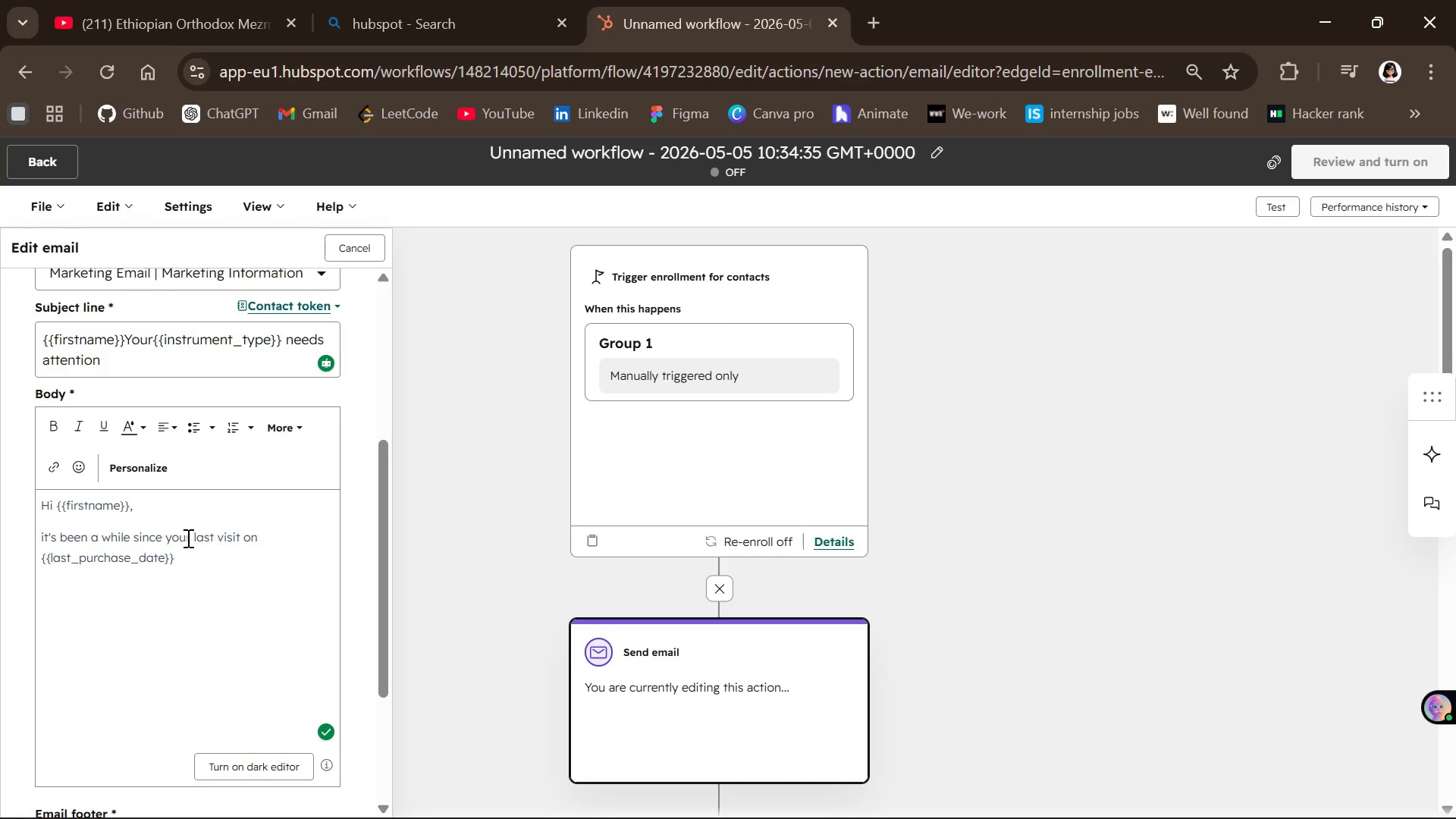 
left_click([194, 560])
 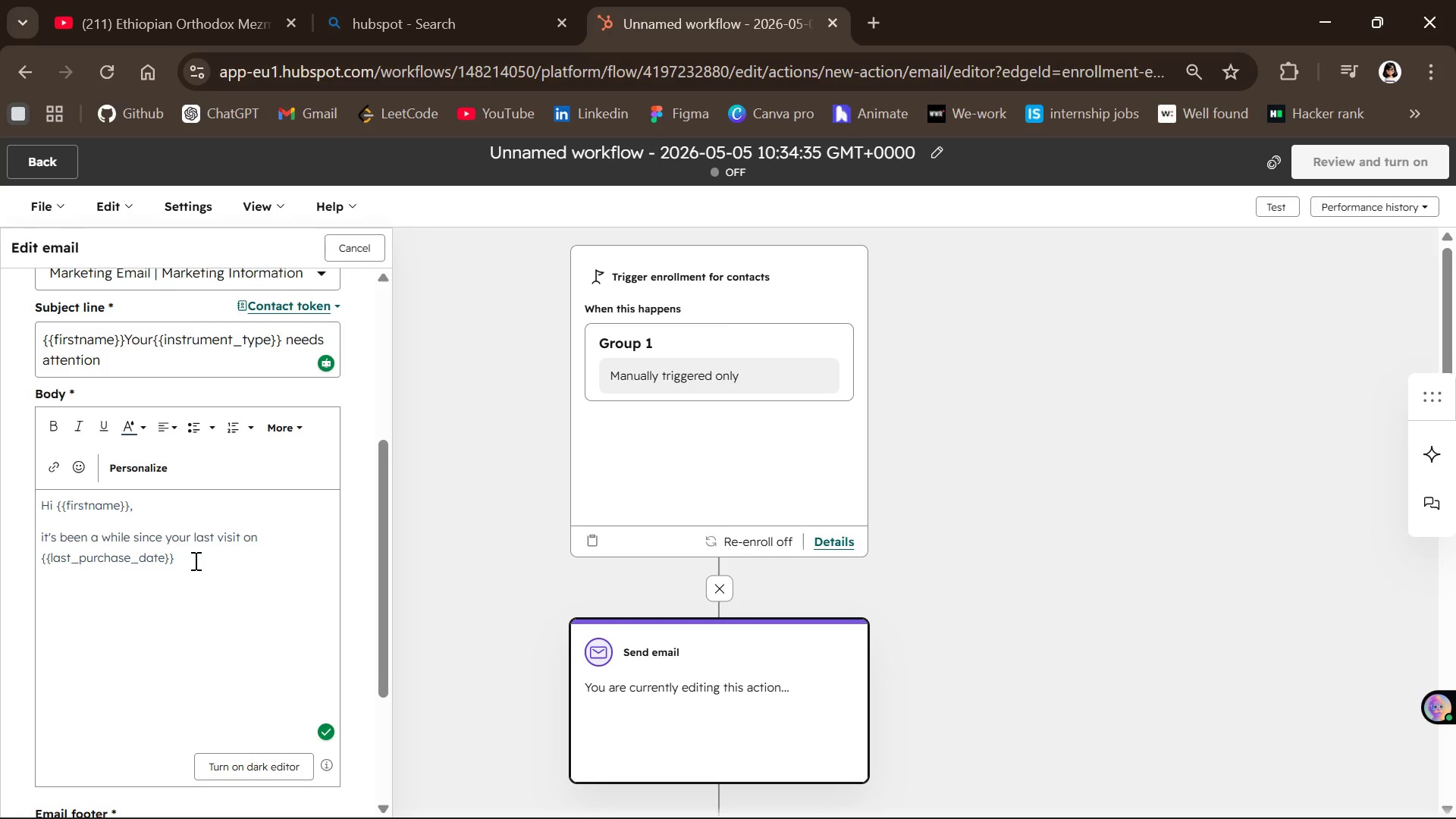 
key(Period)
 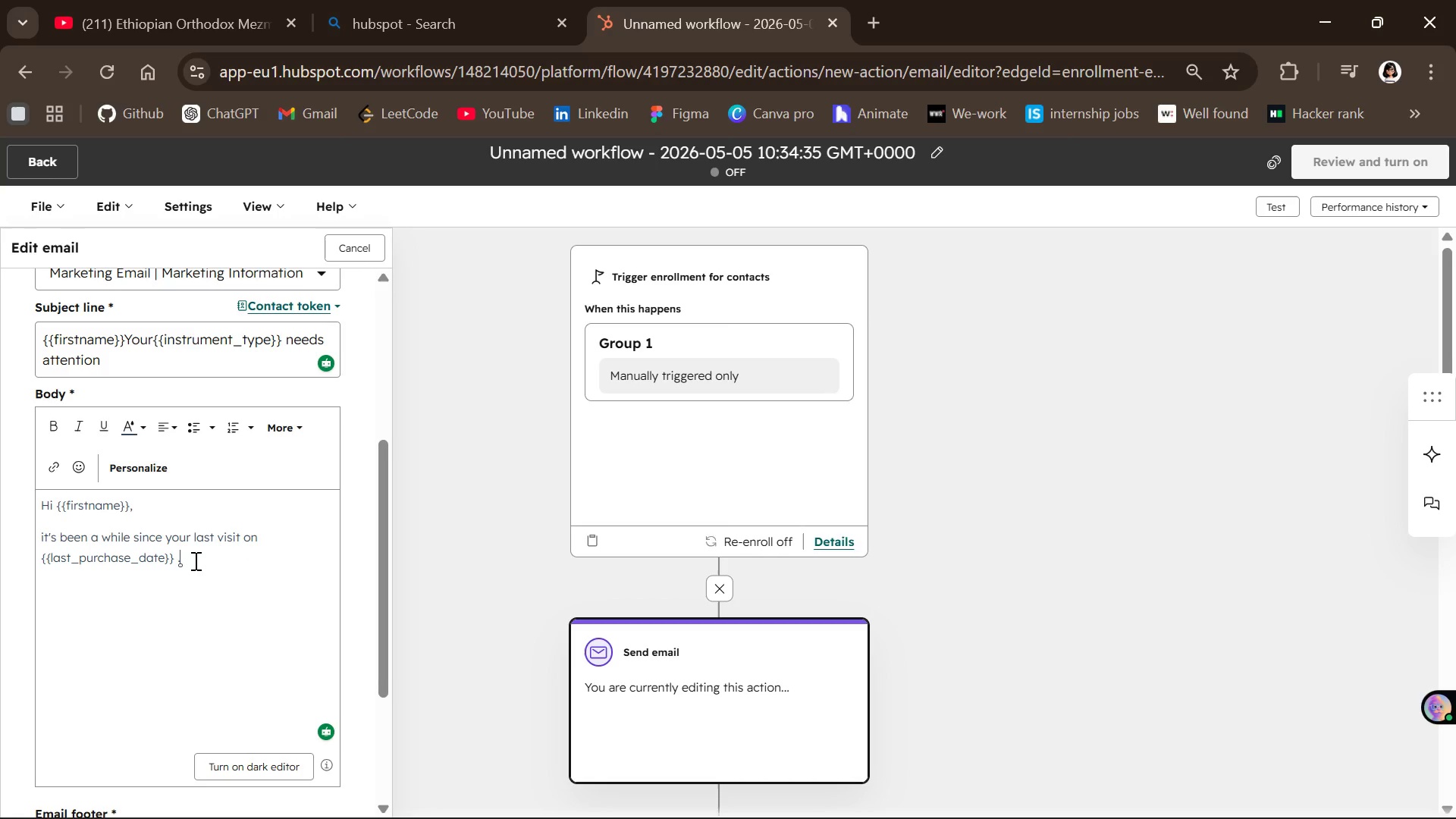 
key(Enter)
 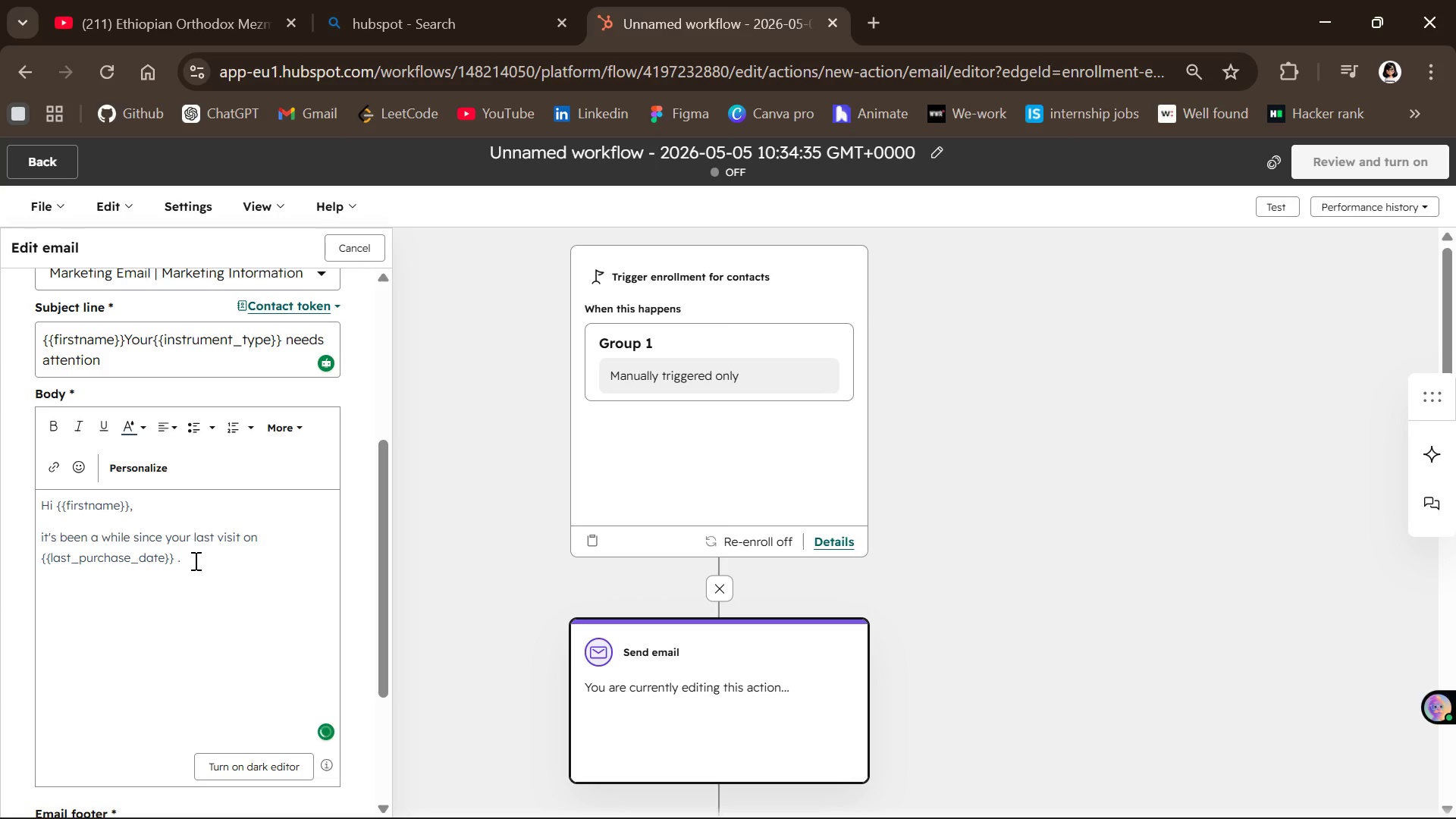 
type(your )
 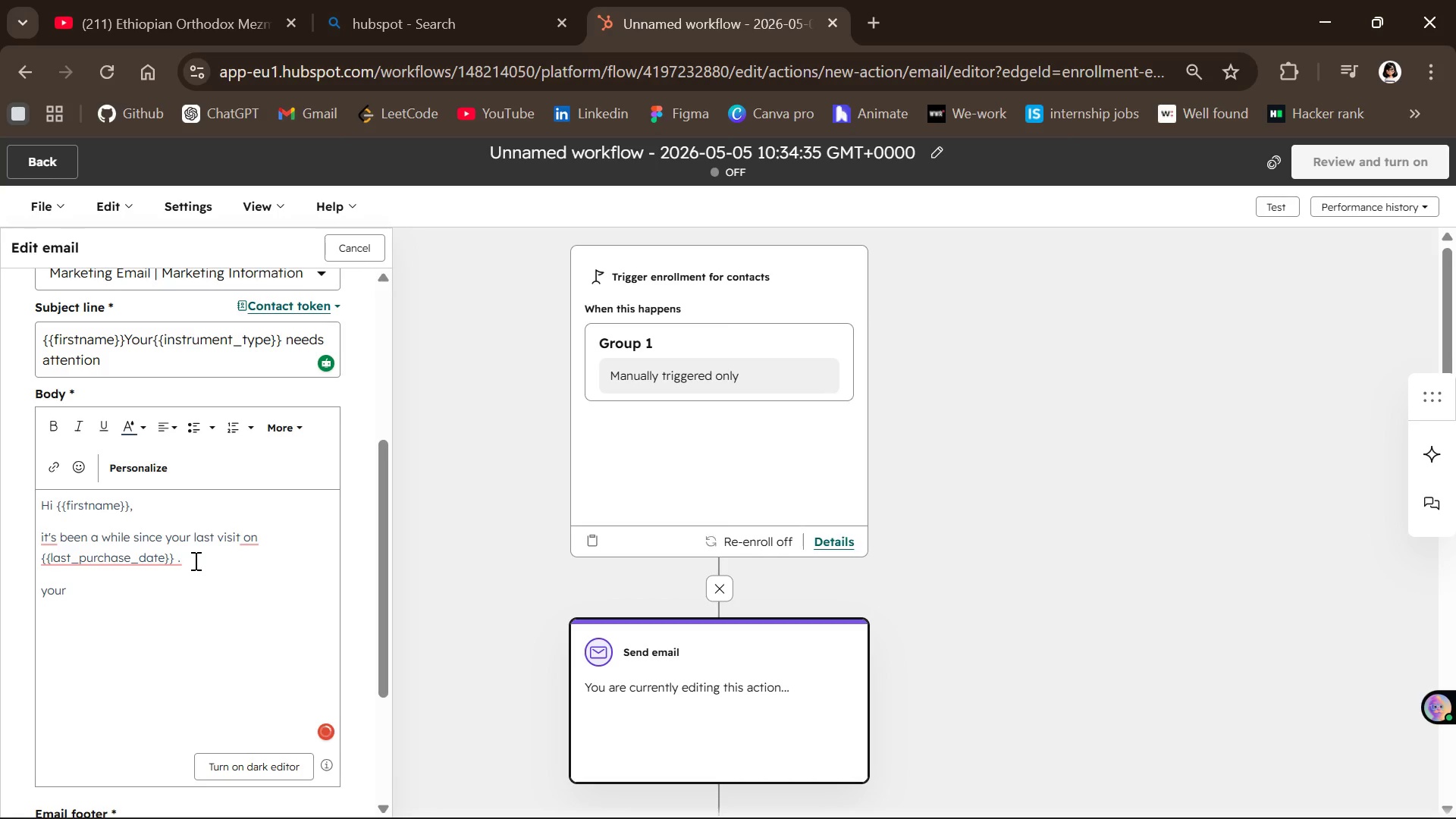 
key(Shift+BracketLeft)
 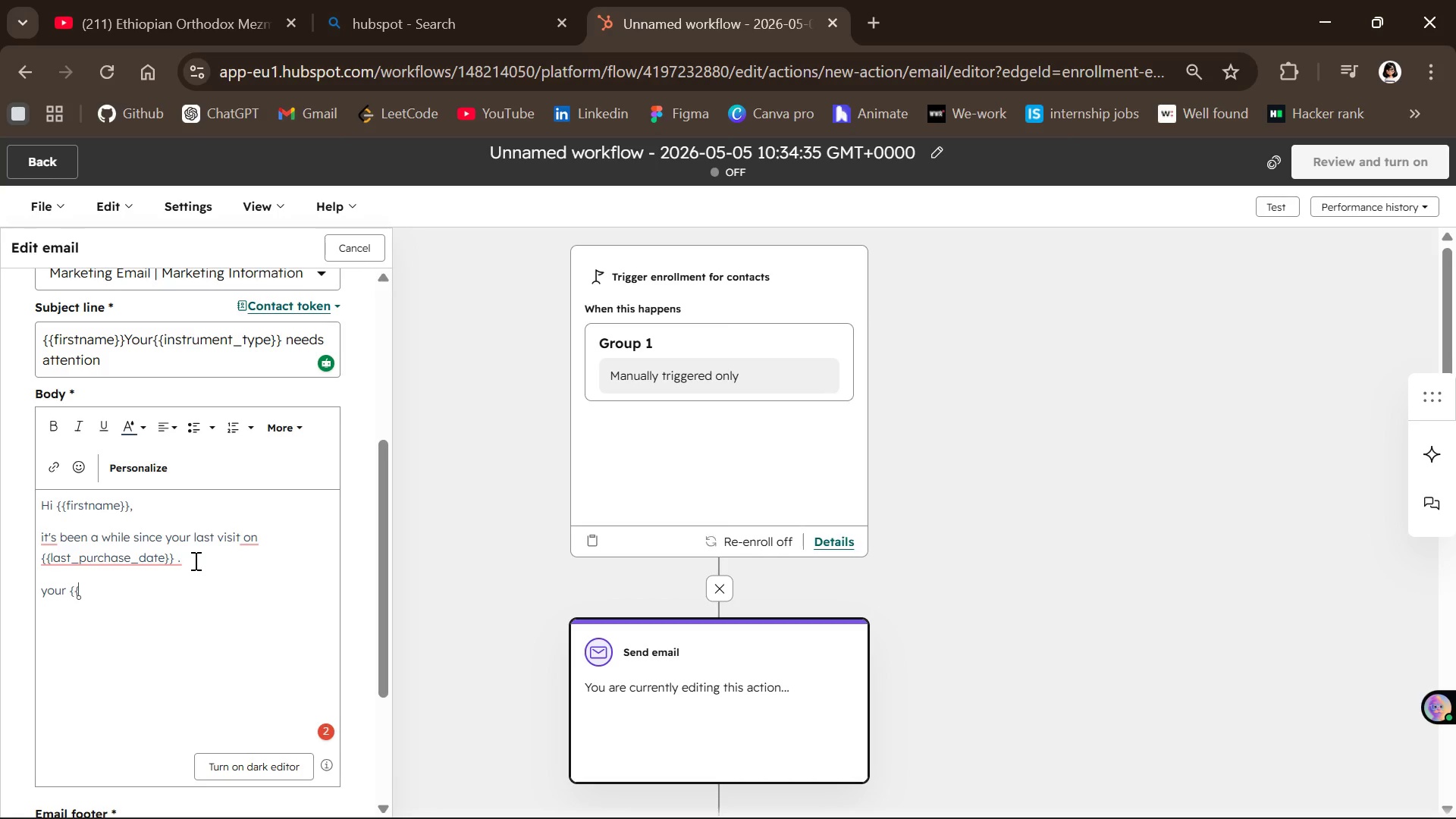 
key(Shift+BracketLeft)
 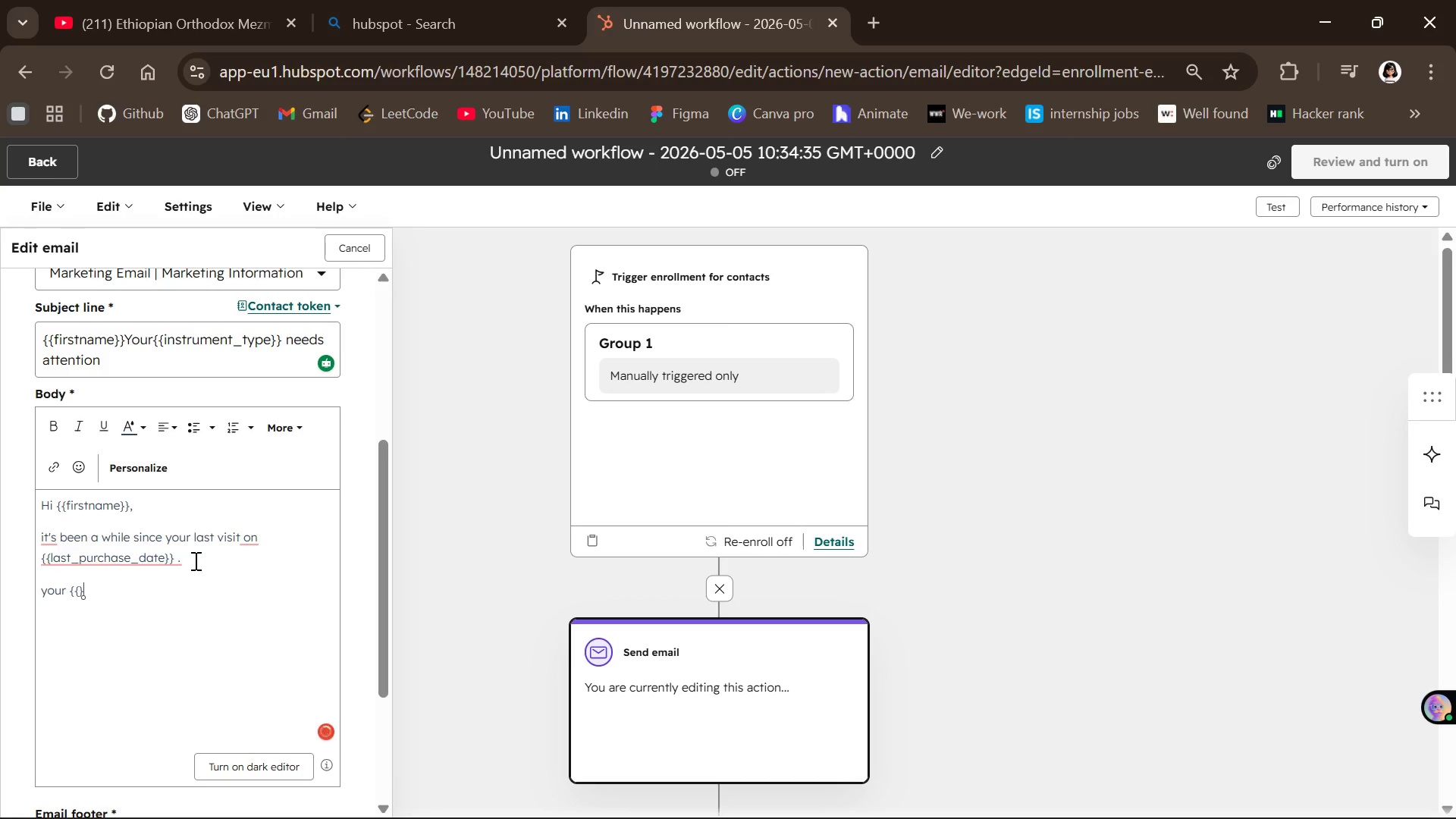 
key(Shift+BracketRight)
 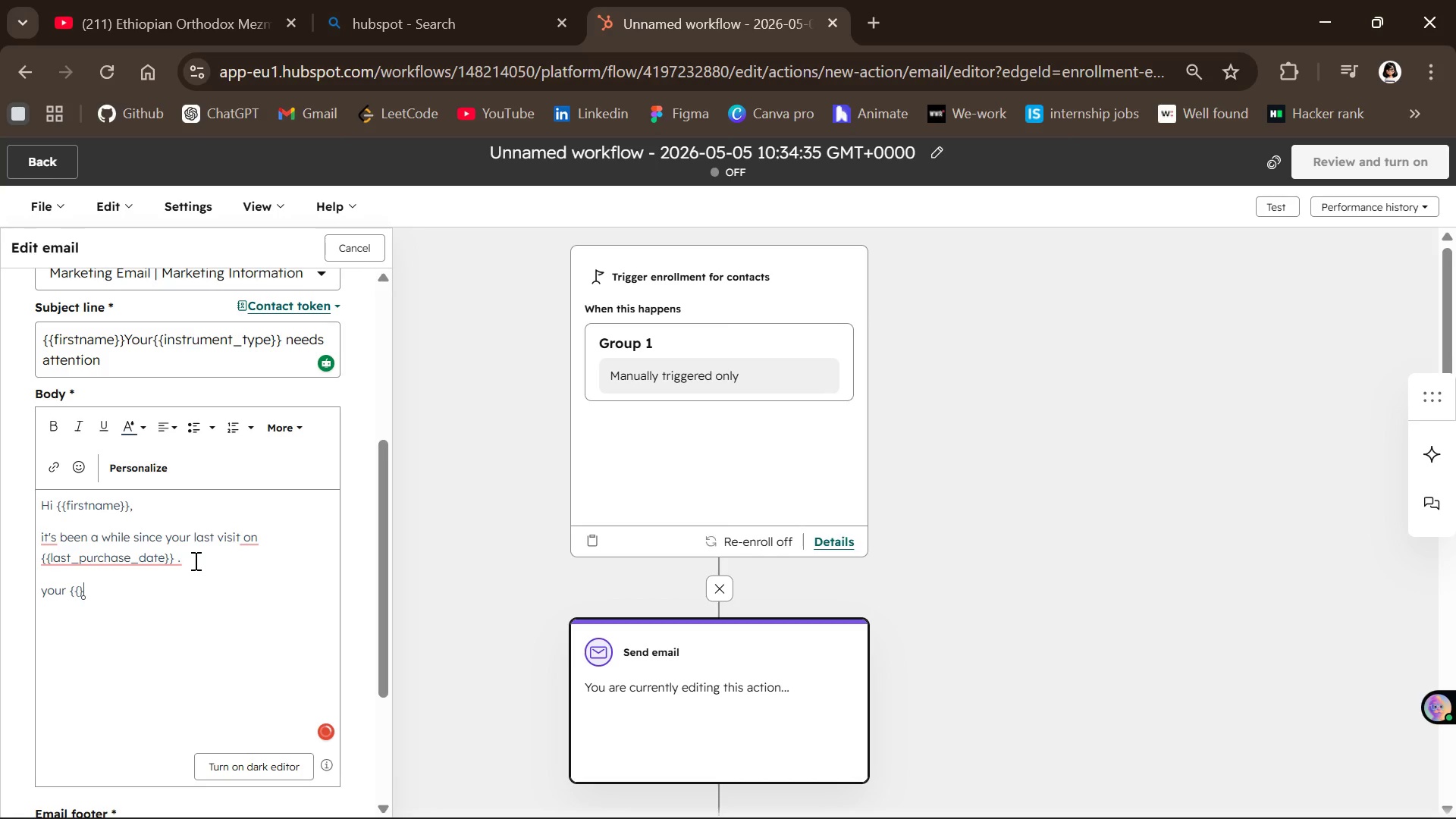 
key(Shift+BracketRight)
 